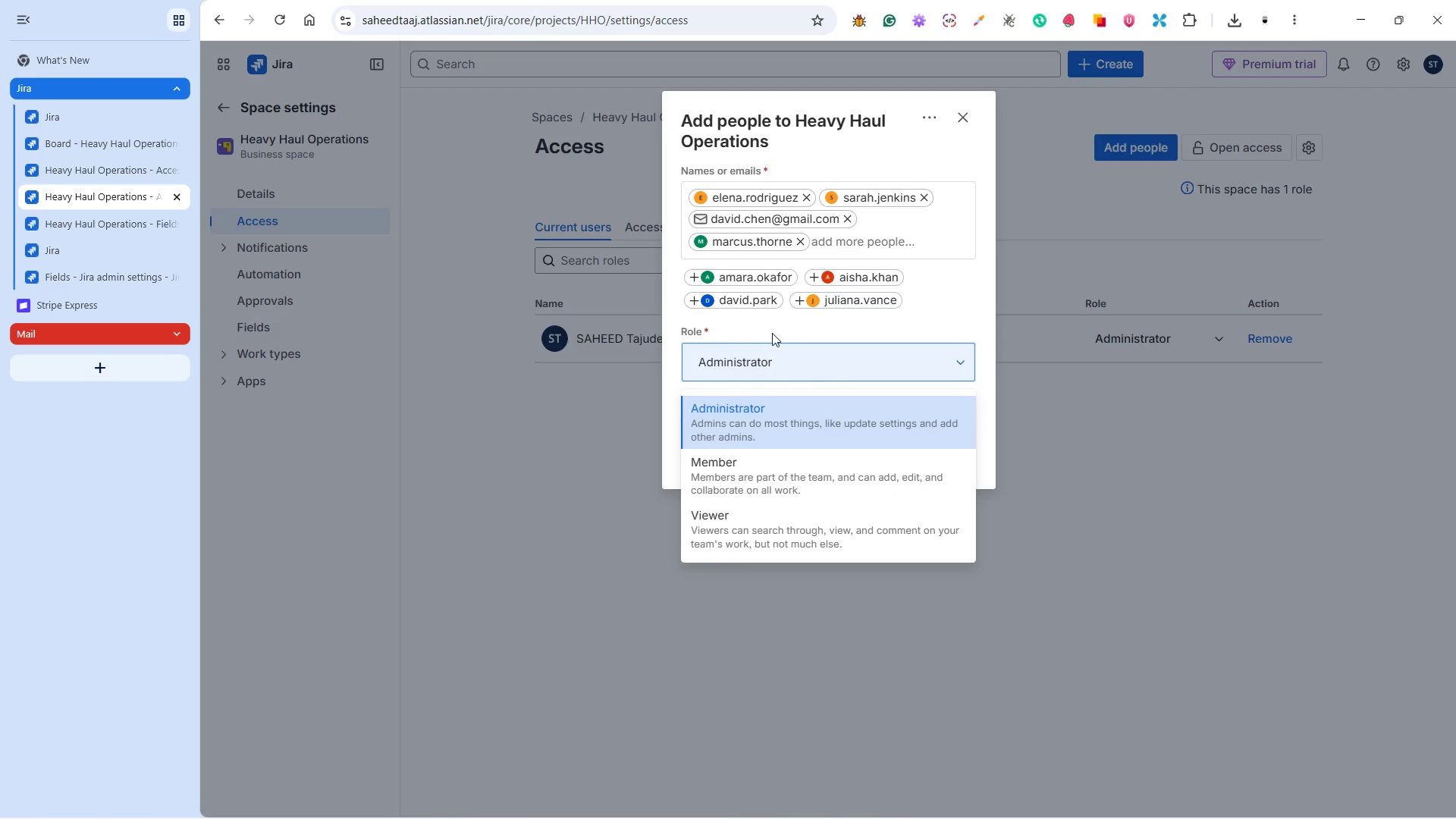 
left_click([781, 315])
 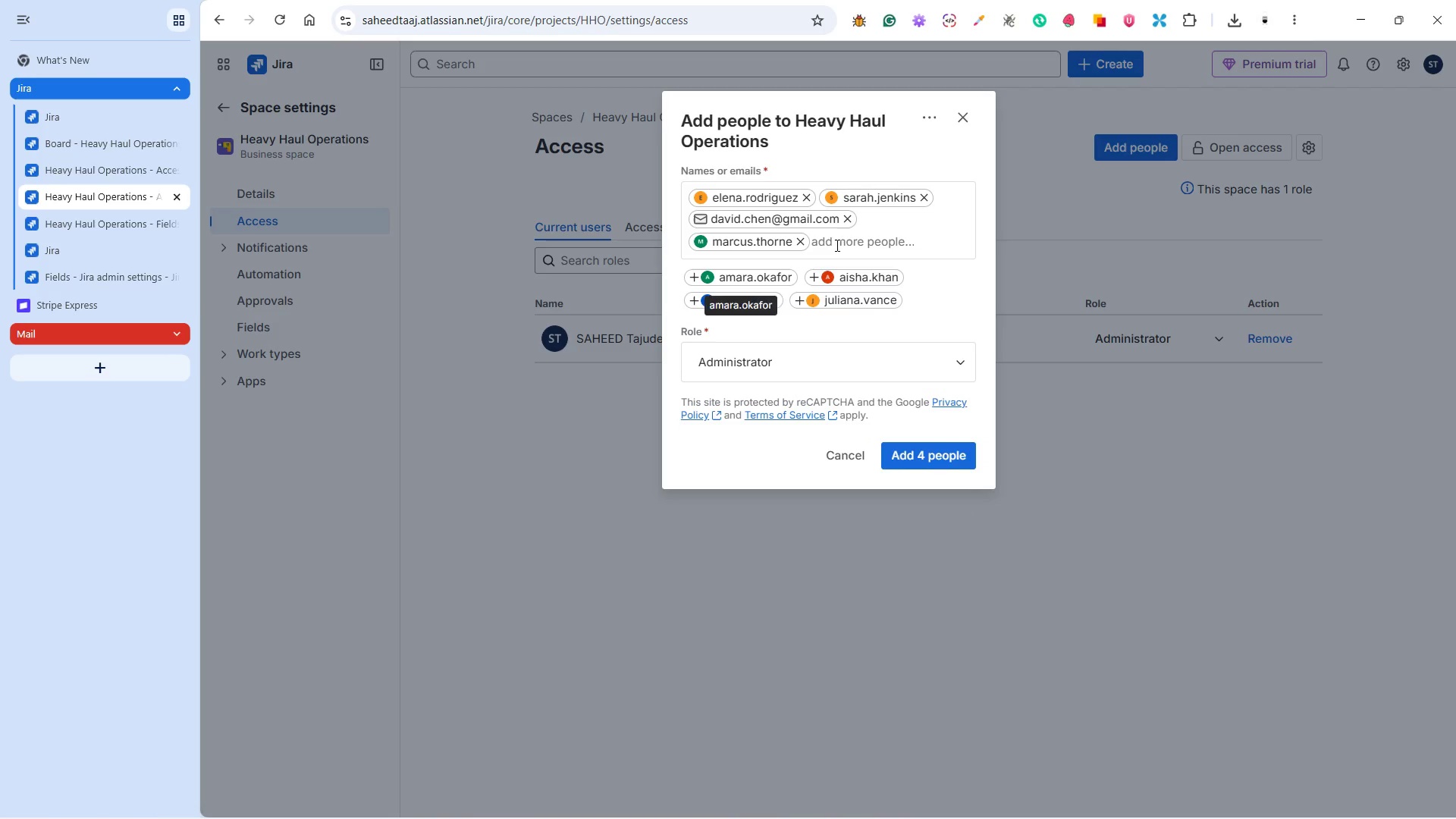 
left_click([849, 240])
 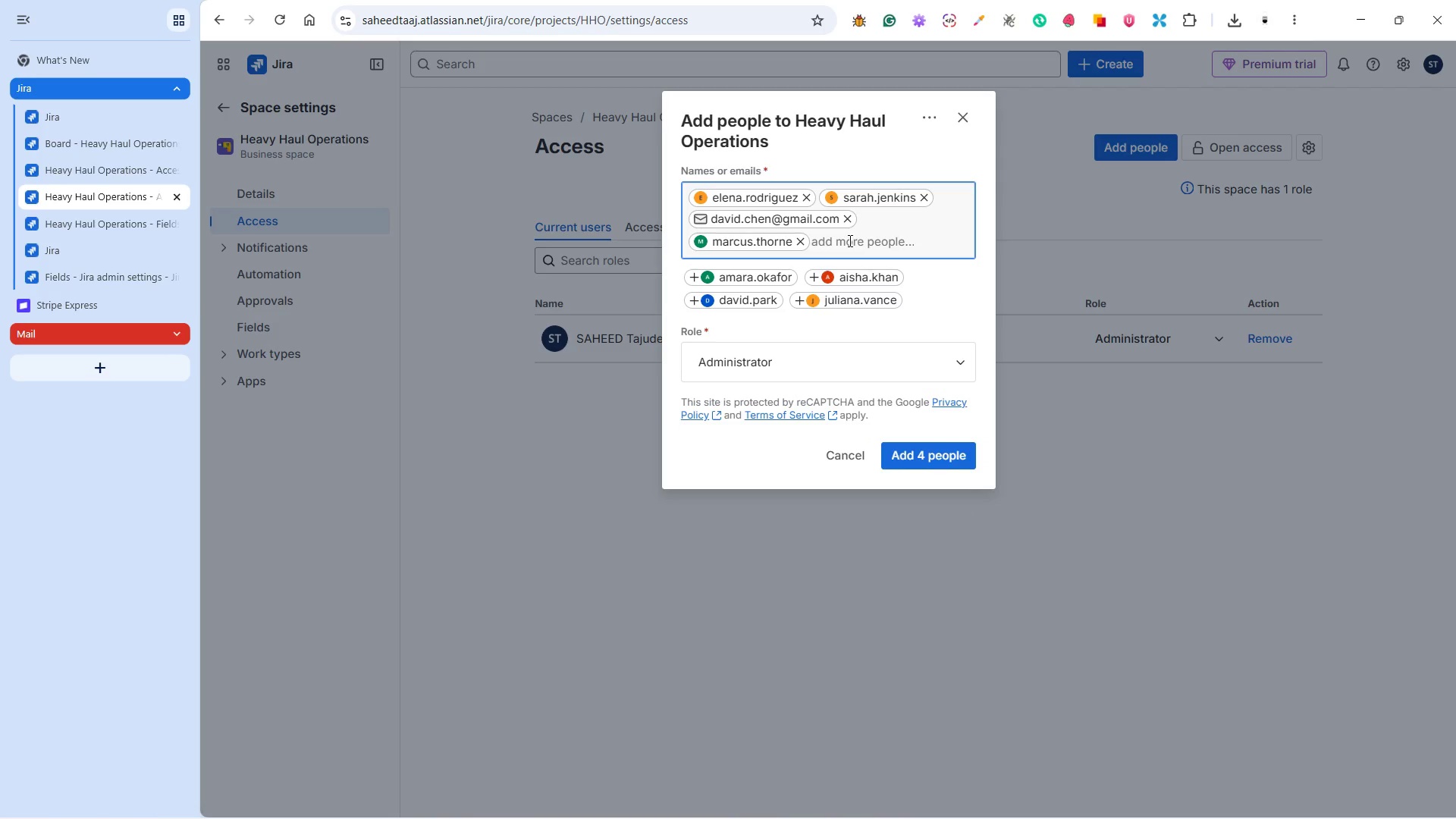 
key(M)
 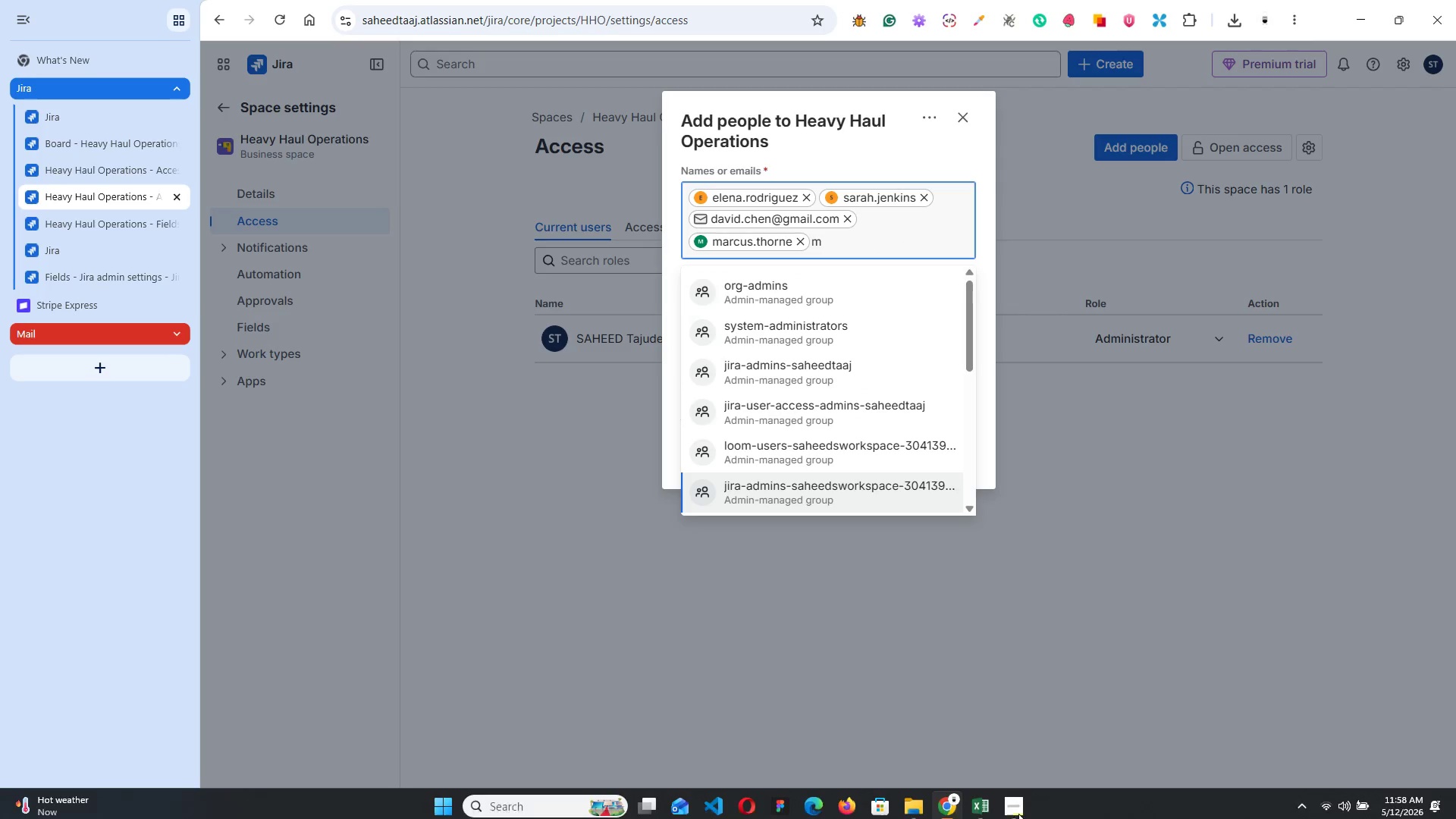 
left_click([983, 795])
 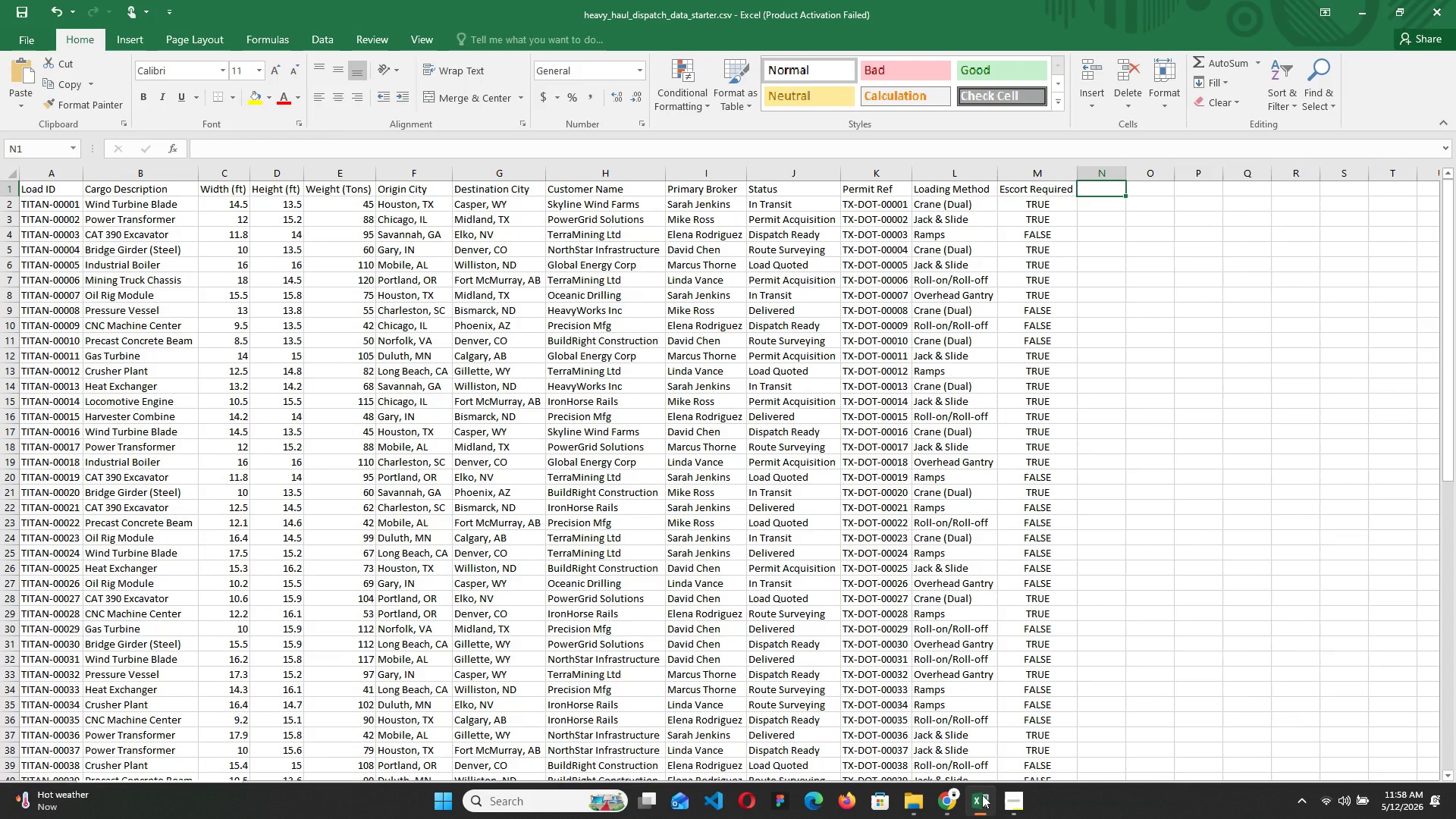 
left_click([982, 795])
 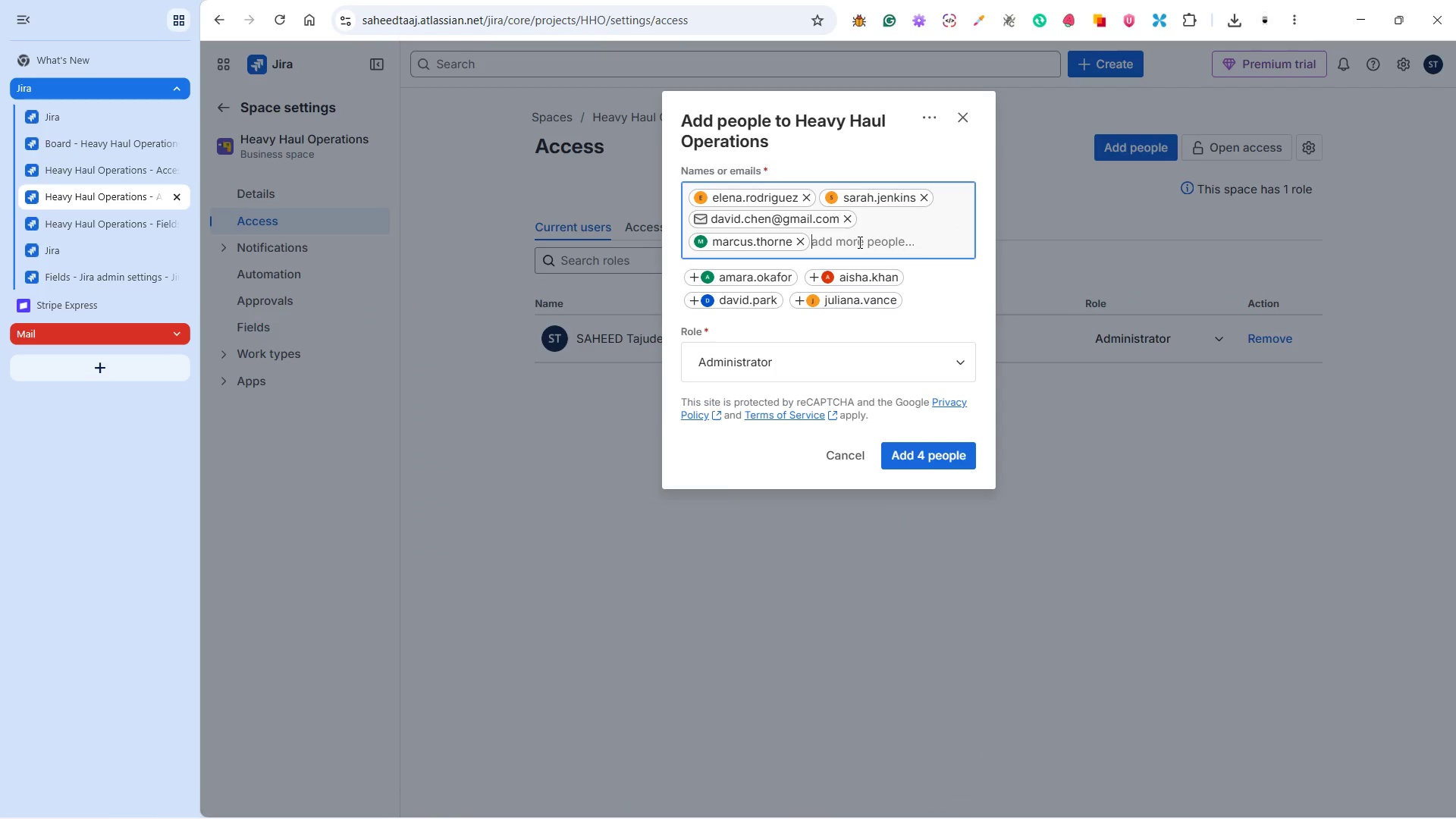 
type(Mike Ross)
 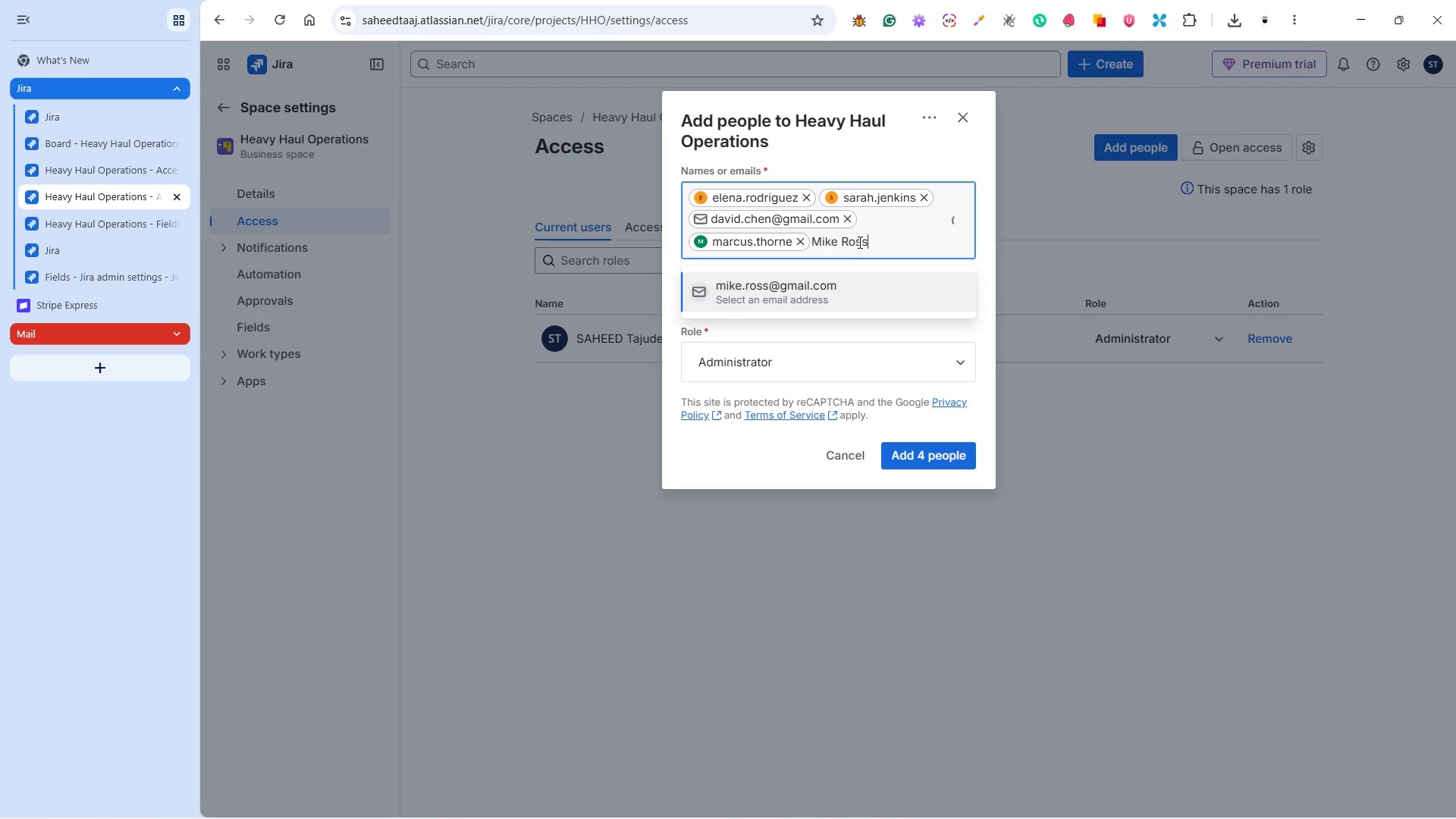 
left_click([830, 279])
 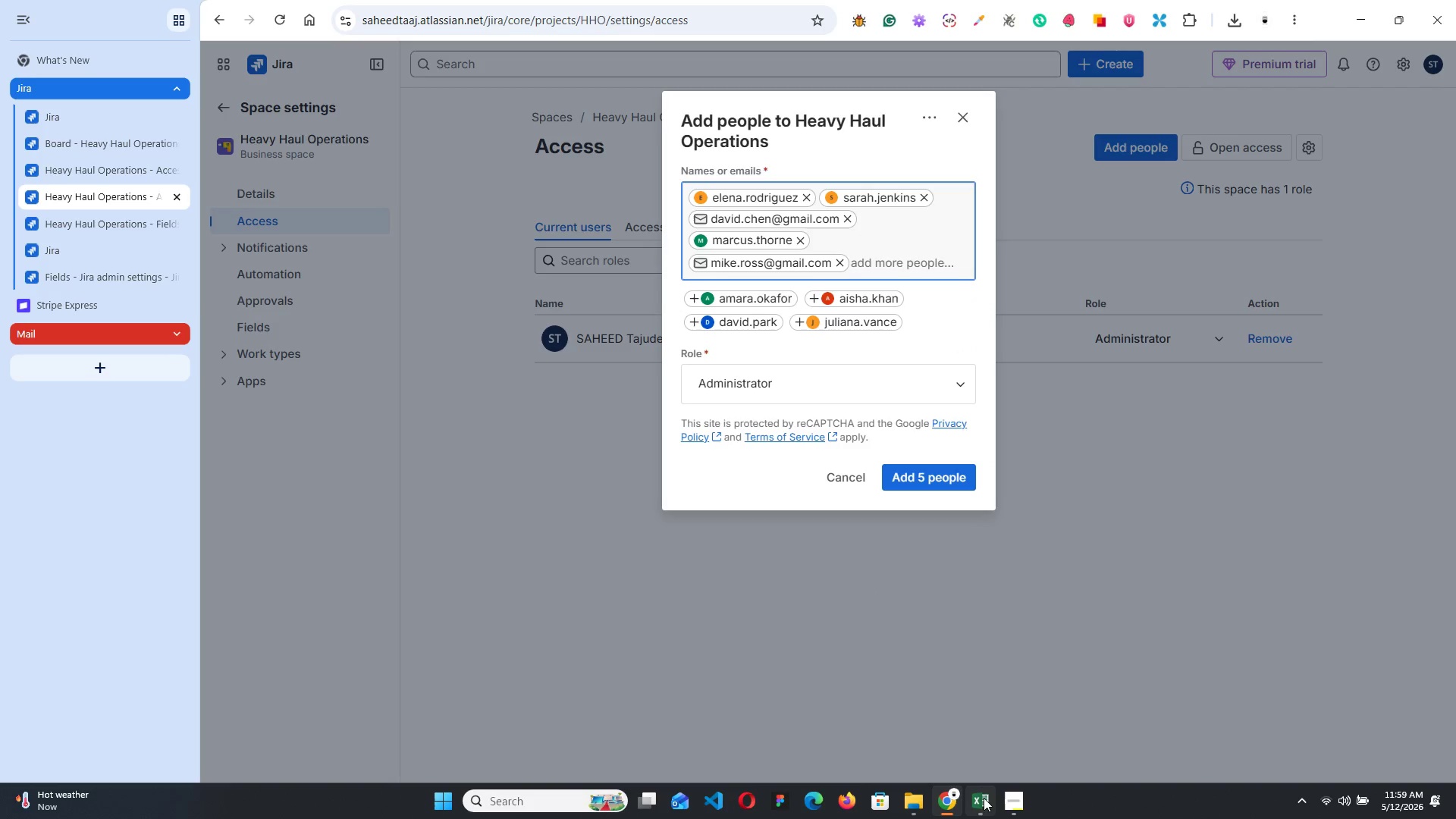 
left_click([976, 800])
 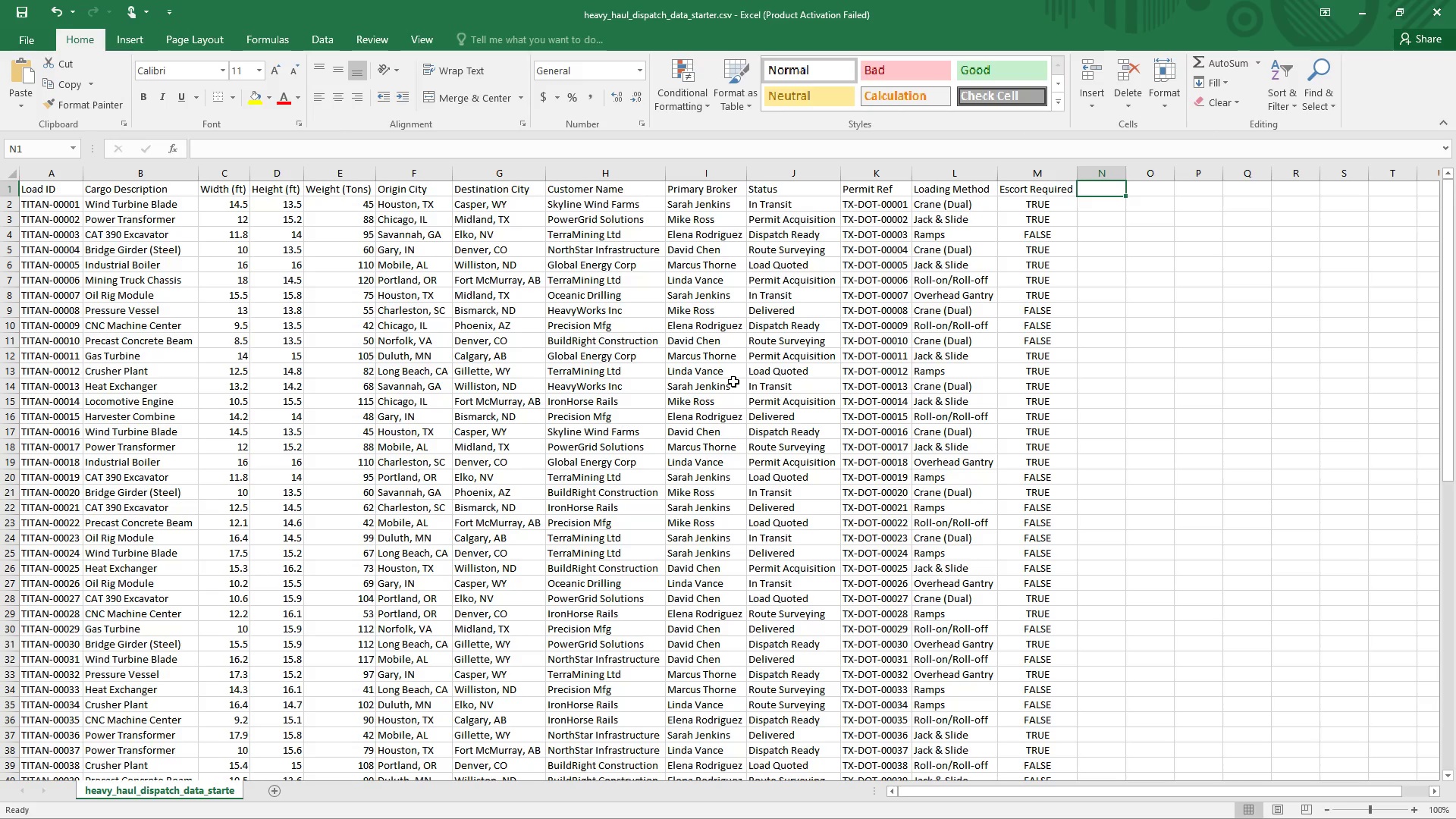 
wait(12.19)
 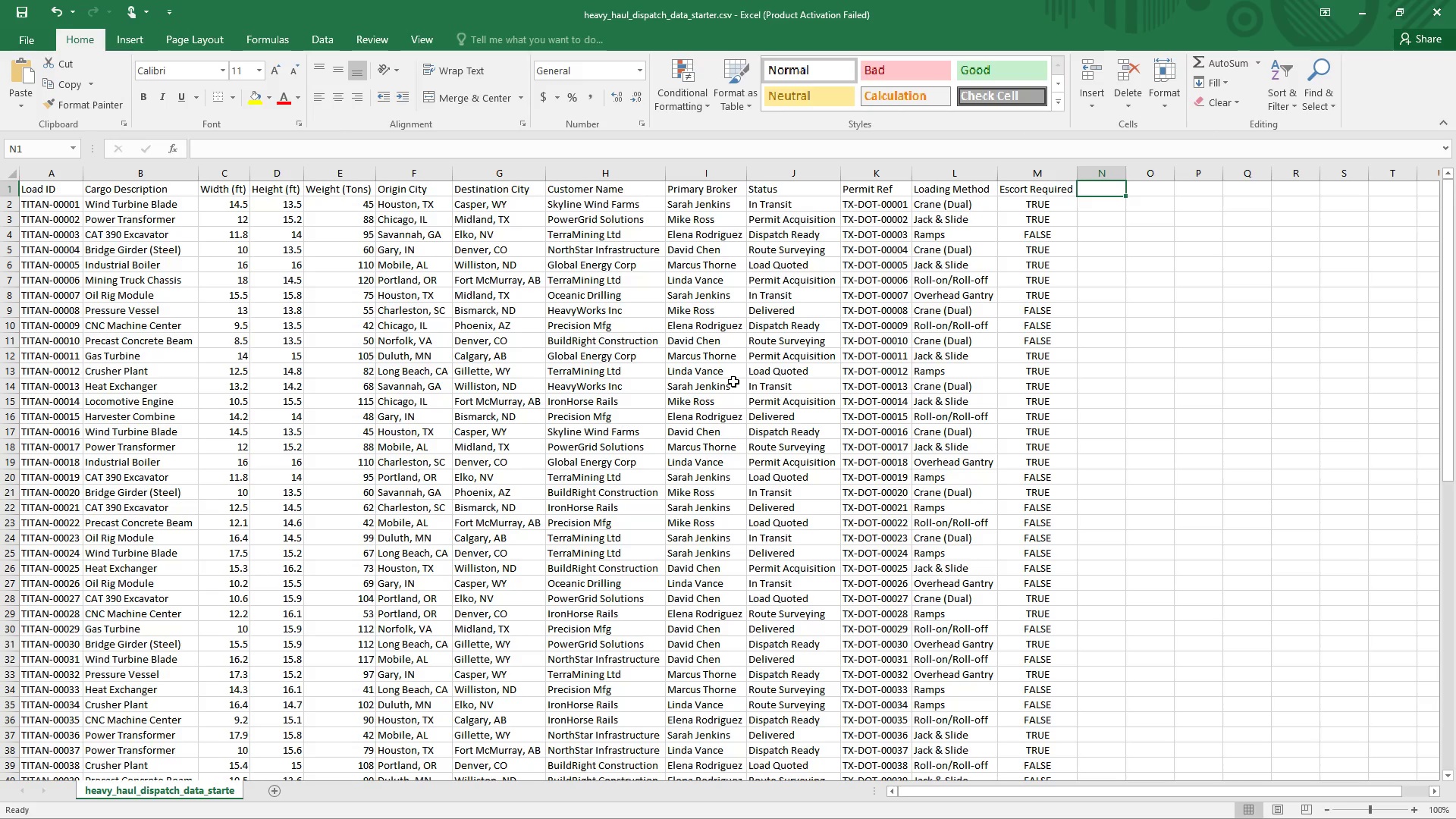 
left_click([981, 797])
 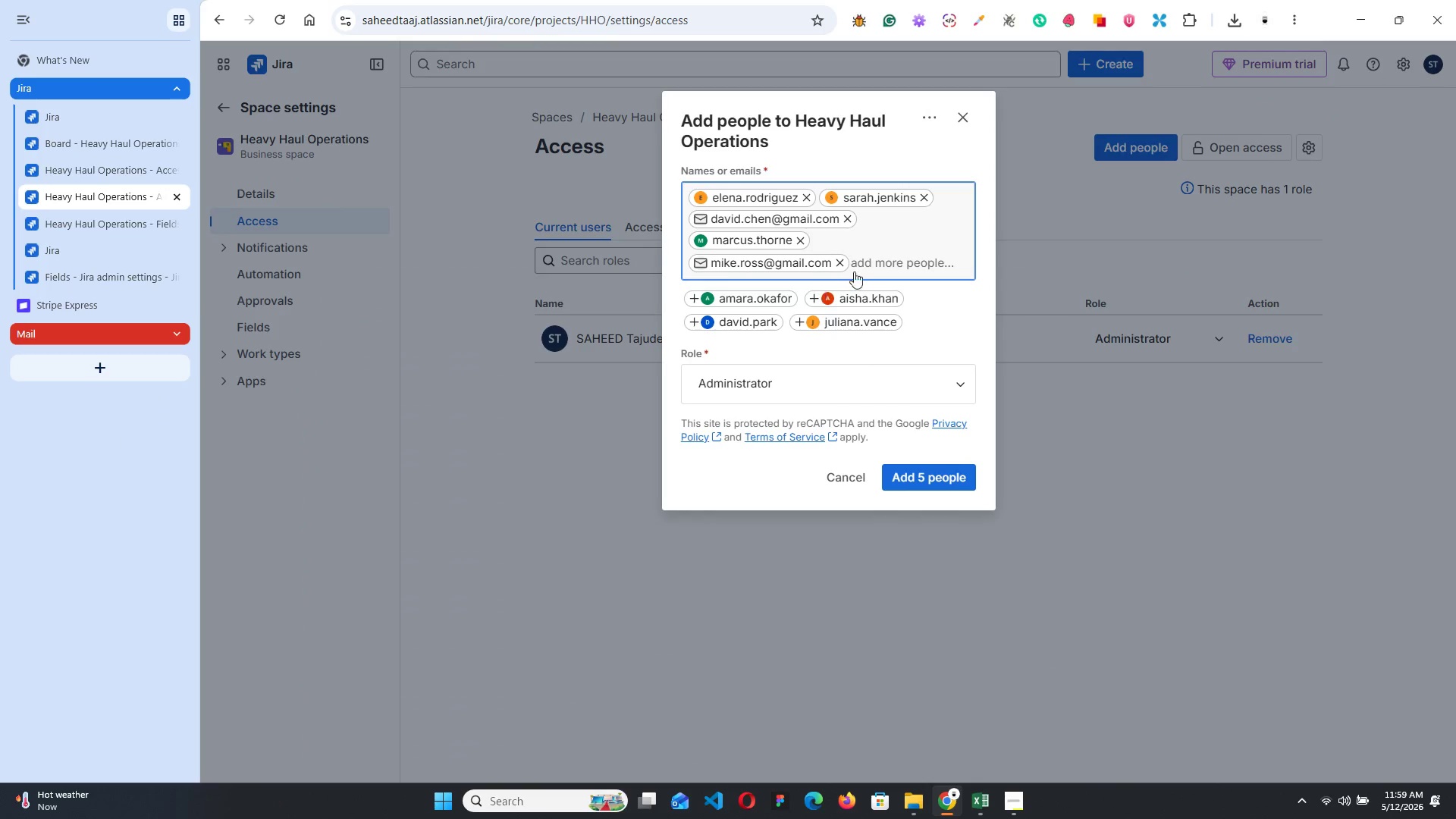 
left_click([870, 258])
 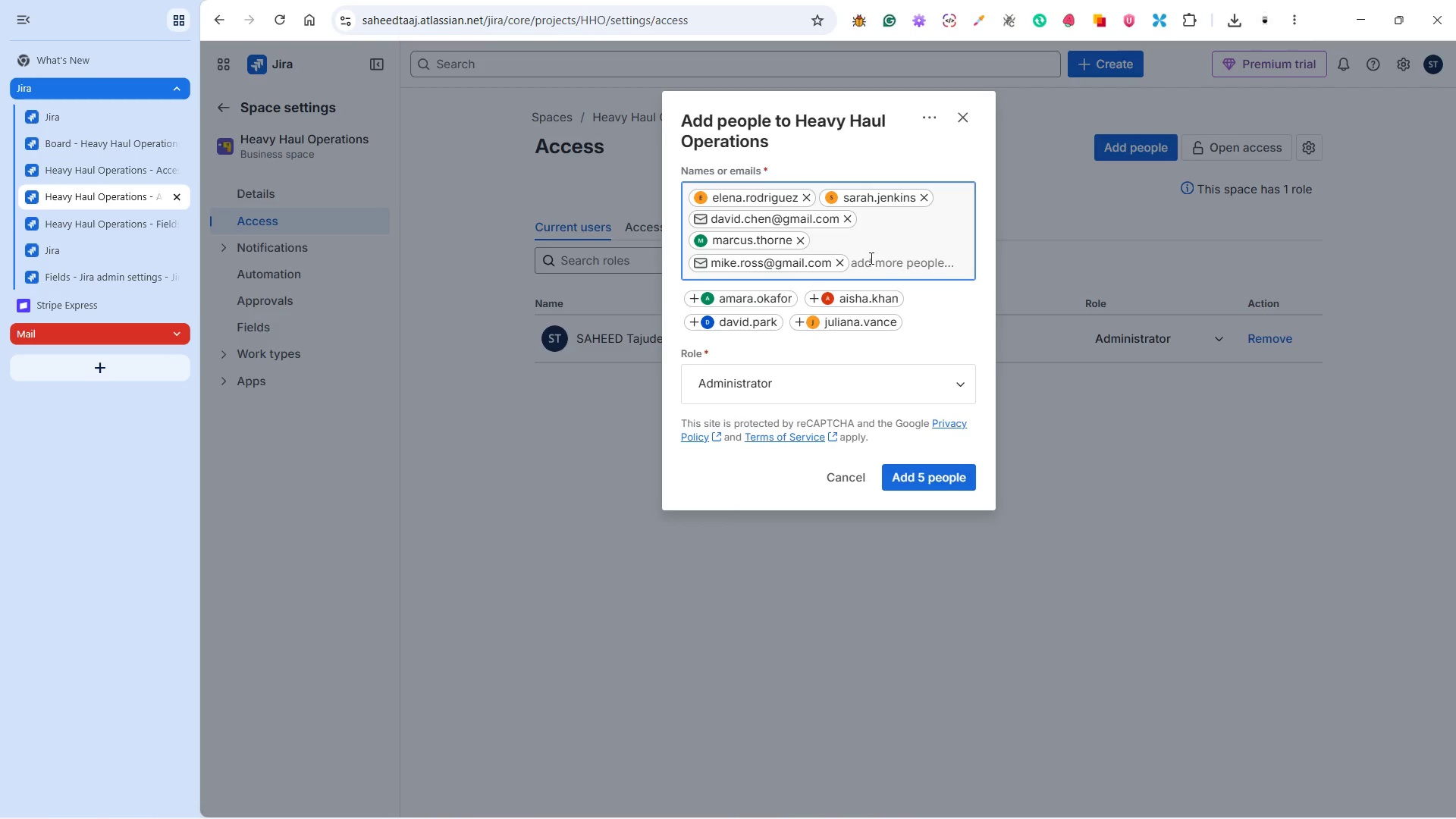 
type(Linda Vance)
 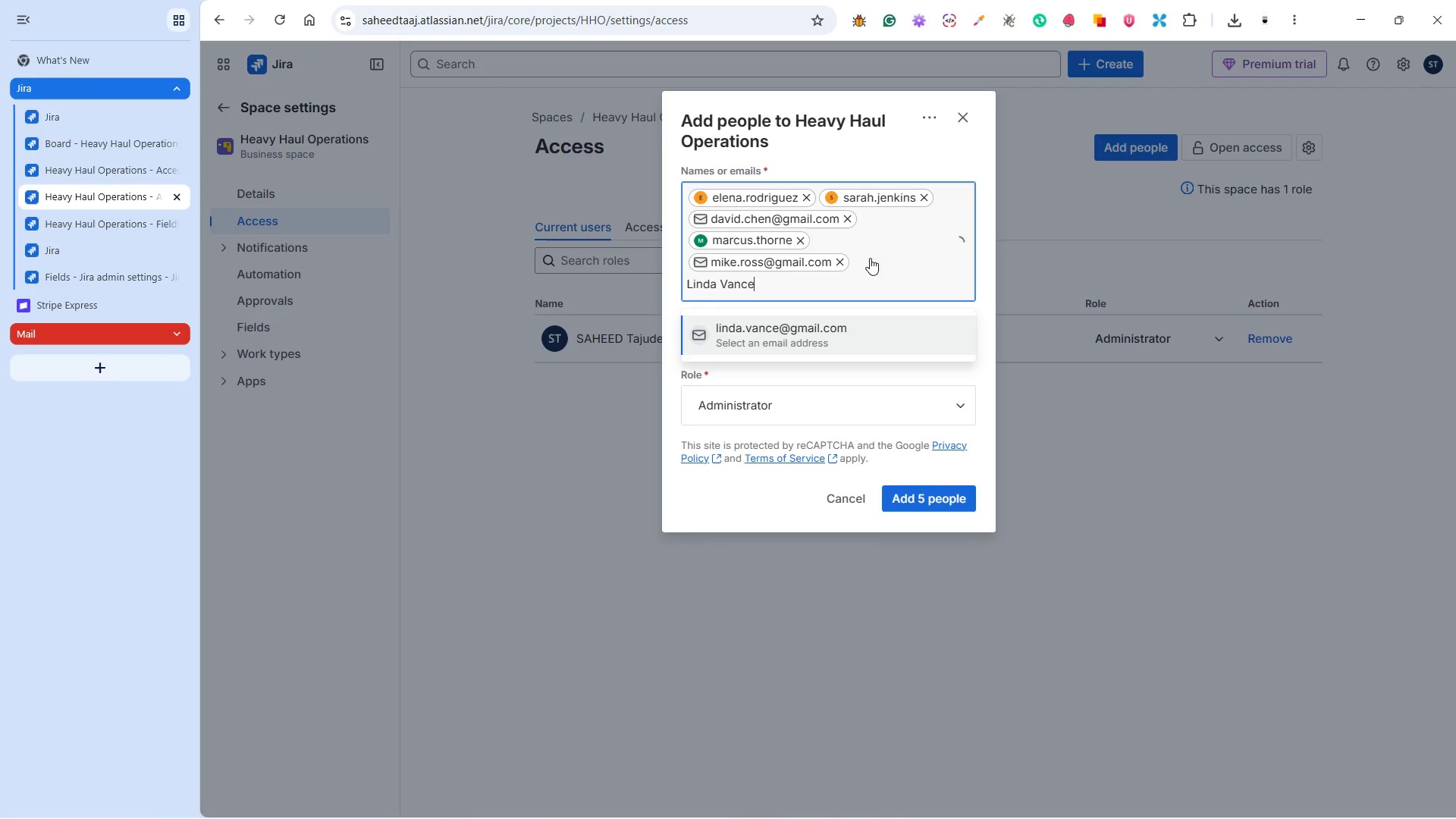 
left_click([821, 312])
 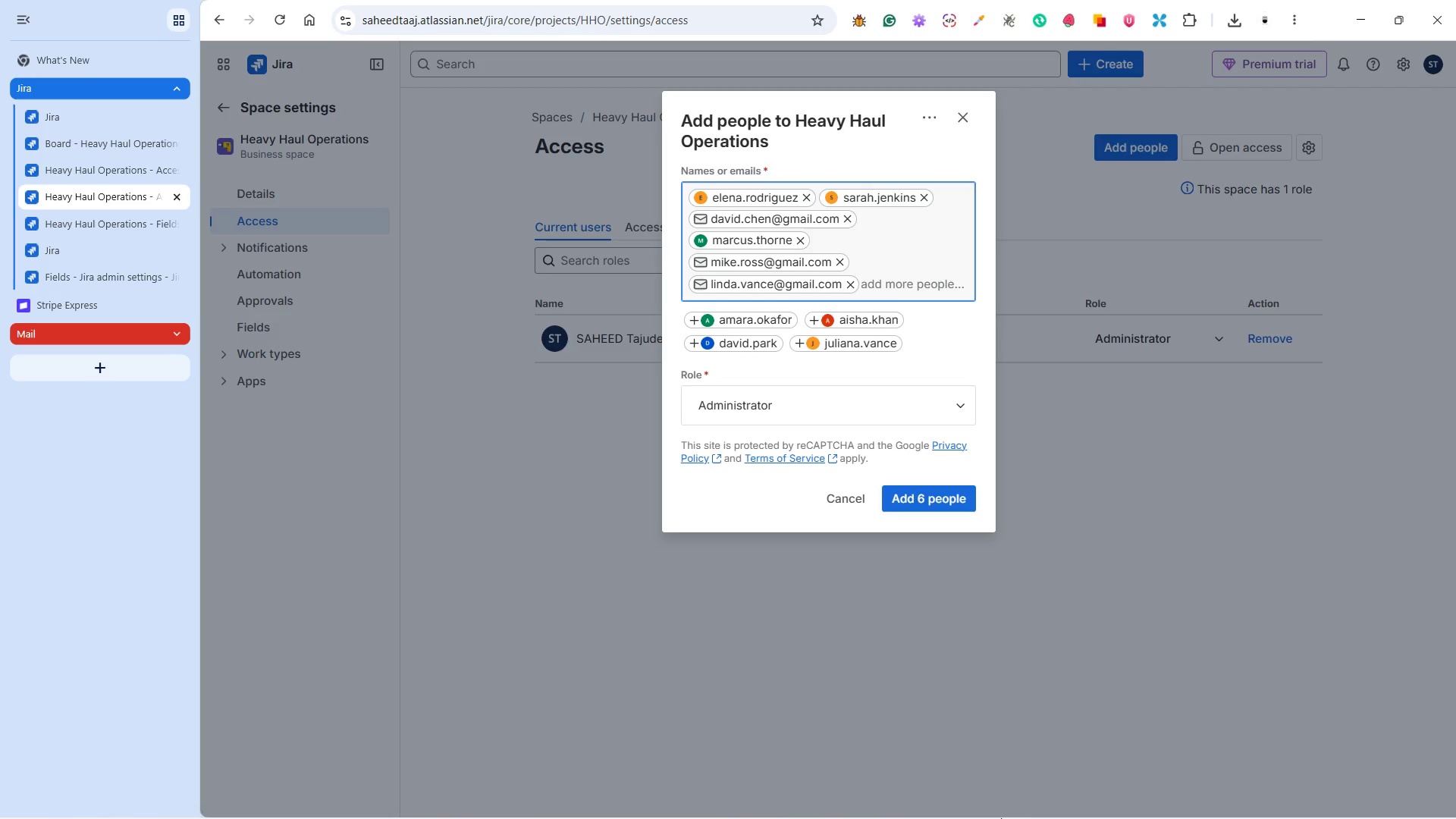 
wait(6.06)
 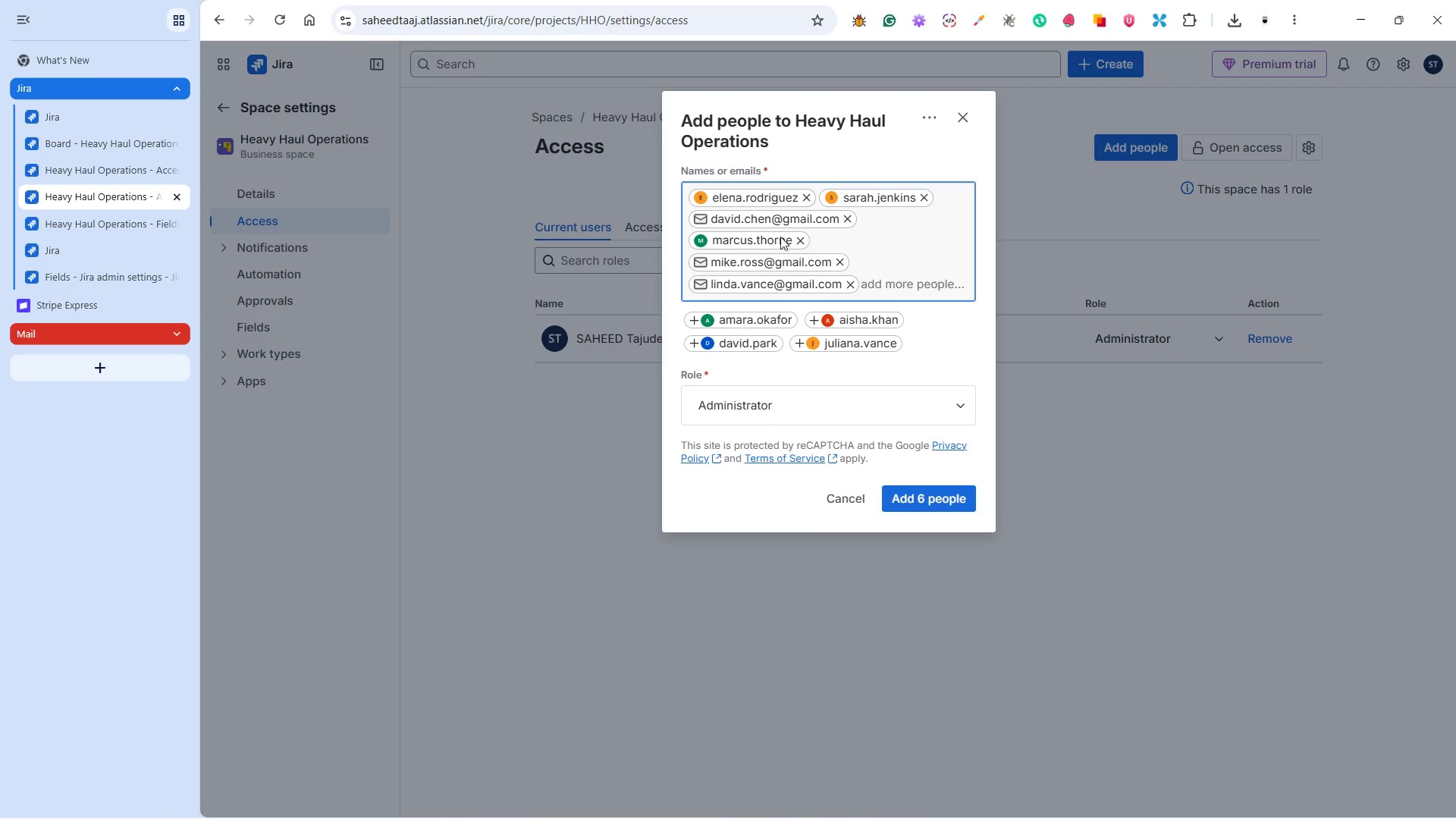 
left_click([982, 797])
 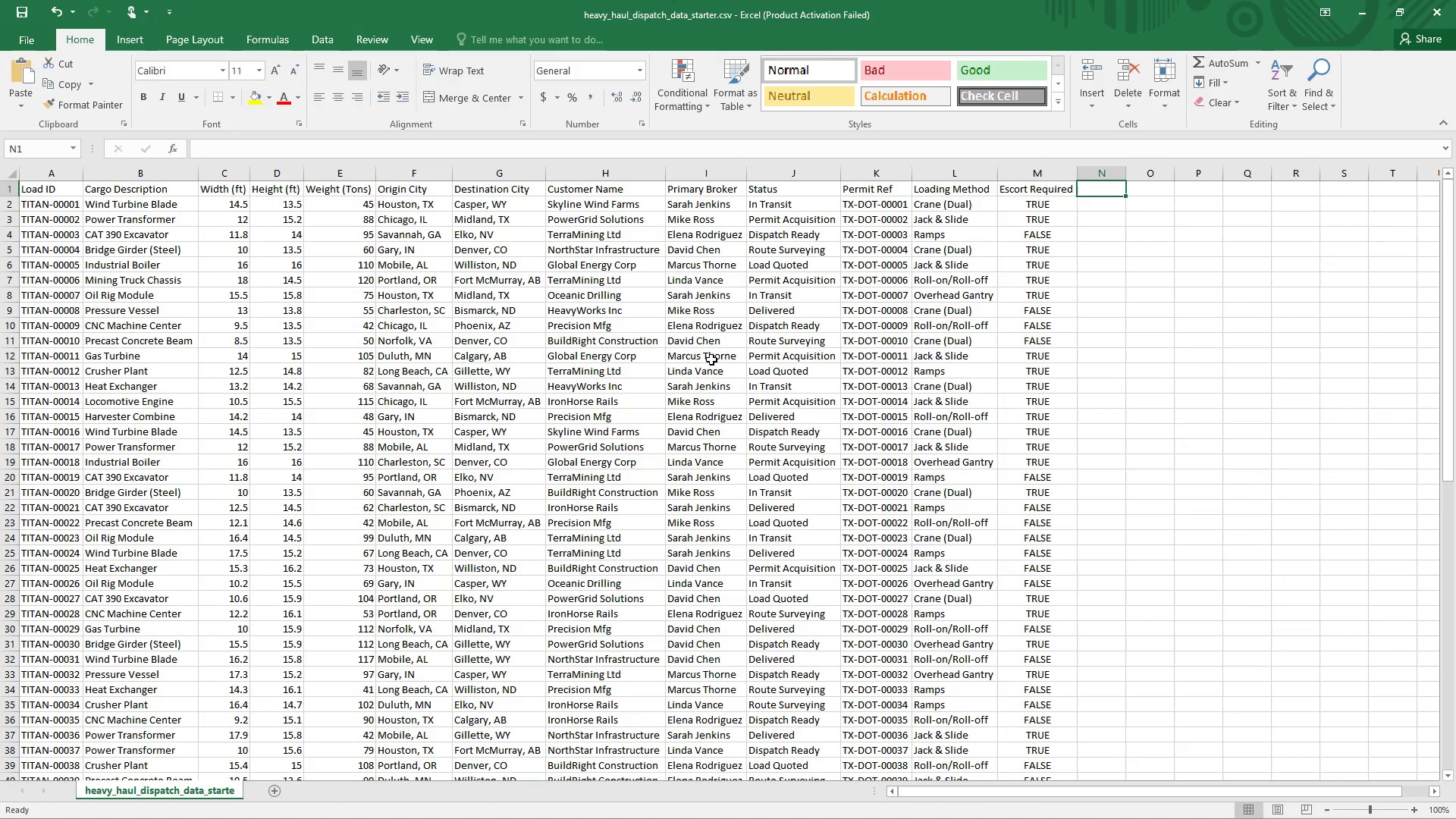 
wait(7.81)
 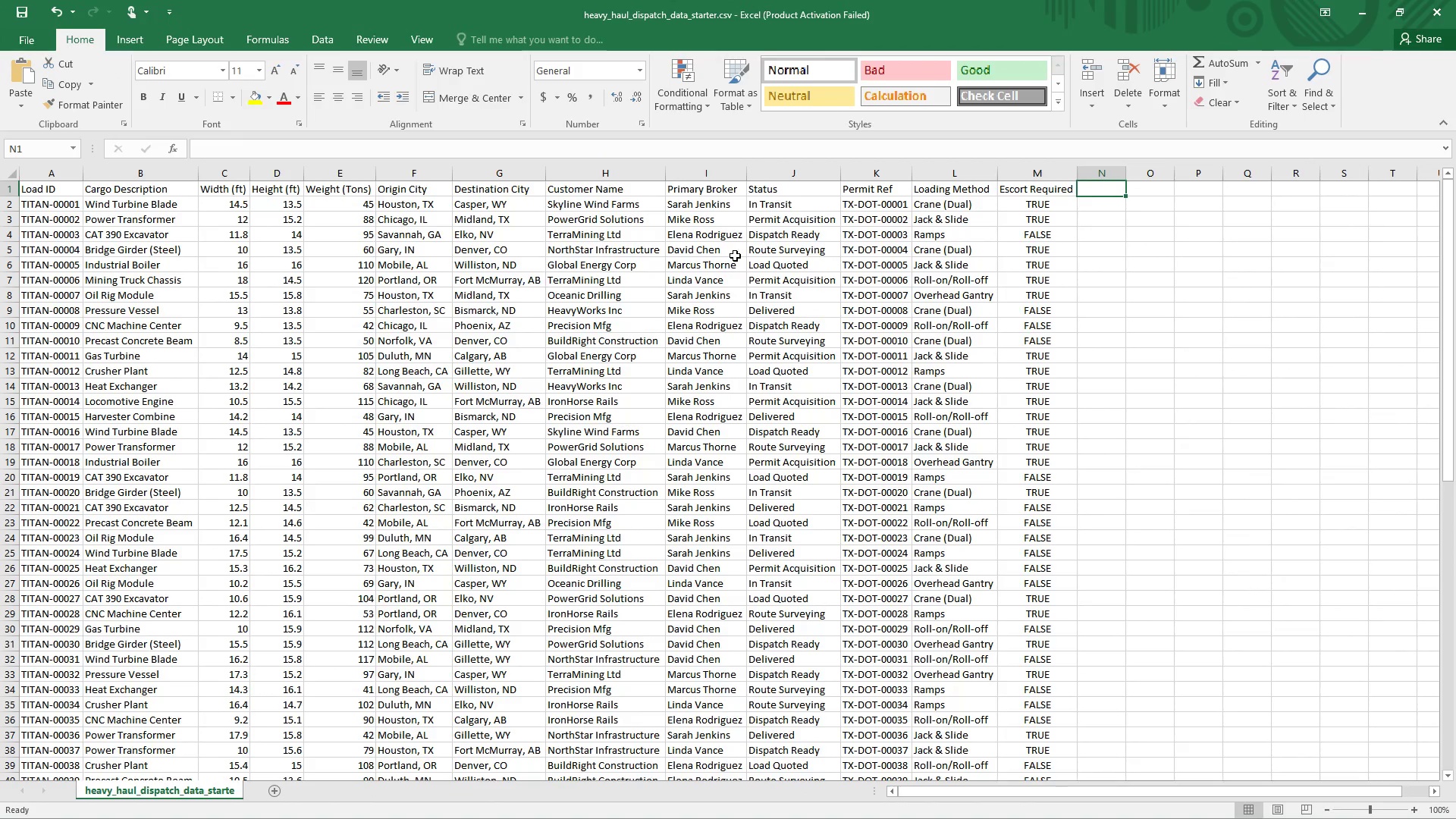 
scroll: coordinate [709, 490], scroll_direction: down, amount: 17.0
 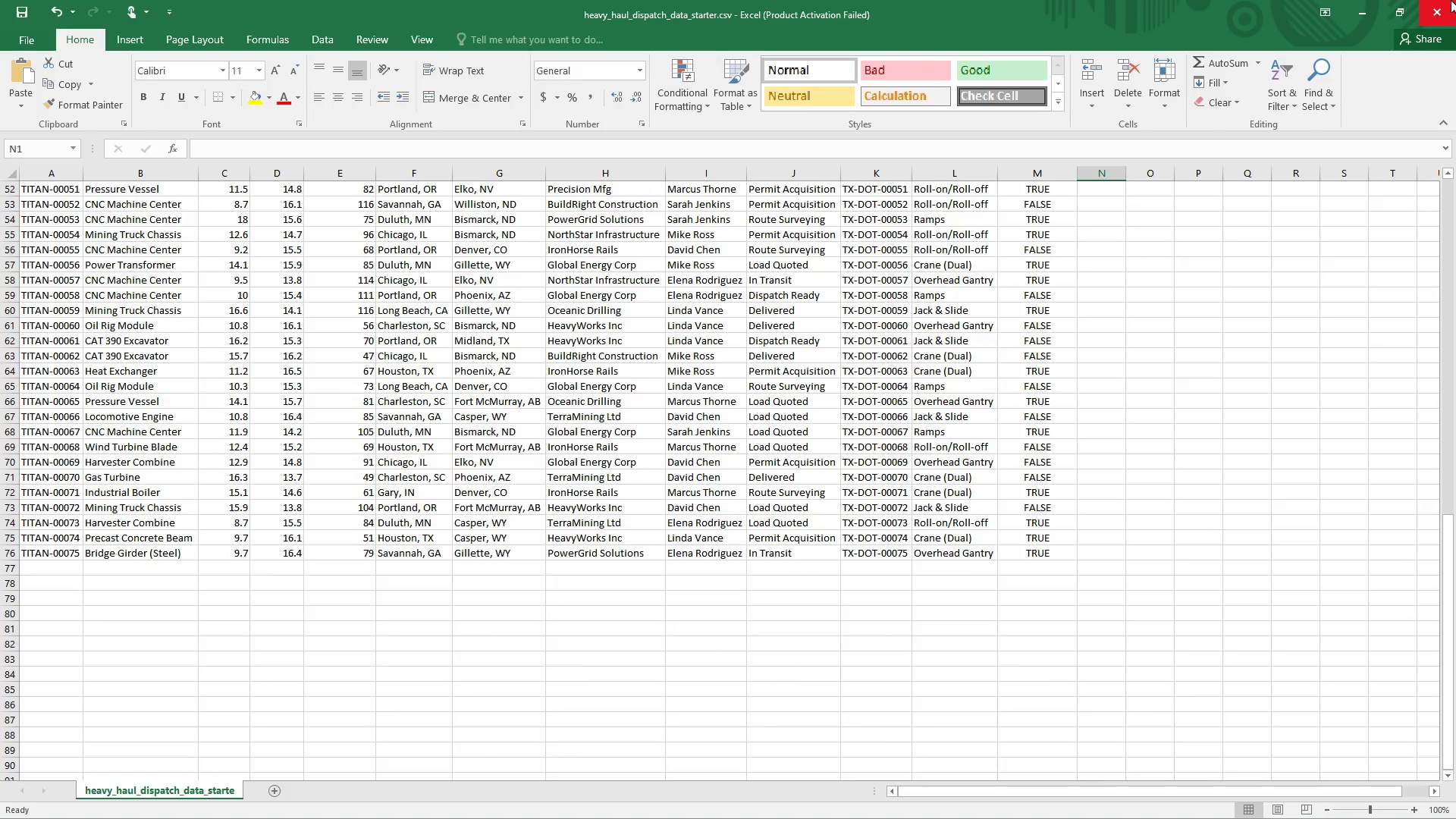 
left_click([1363, 19])
 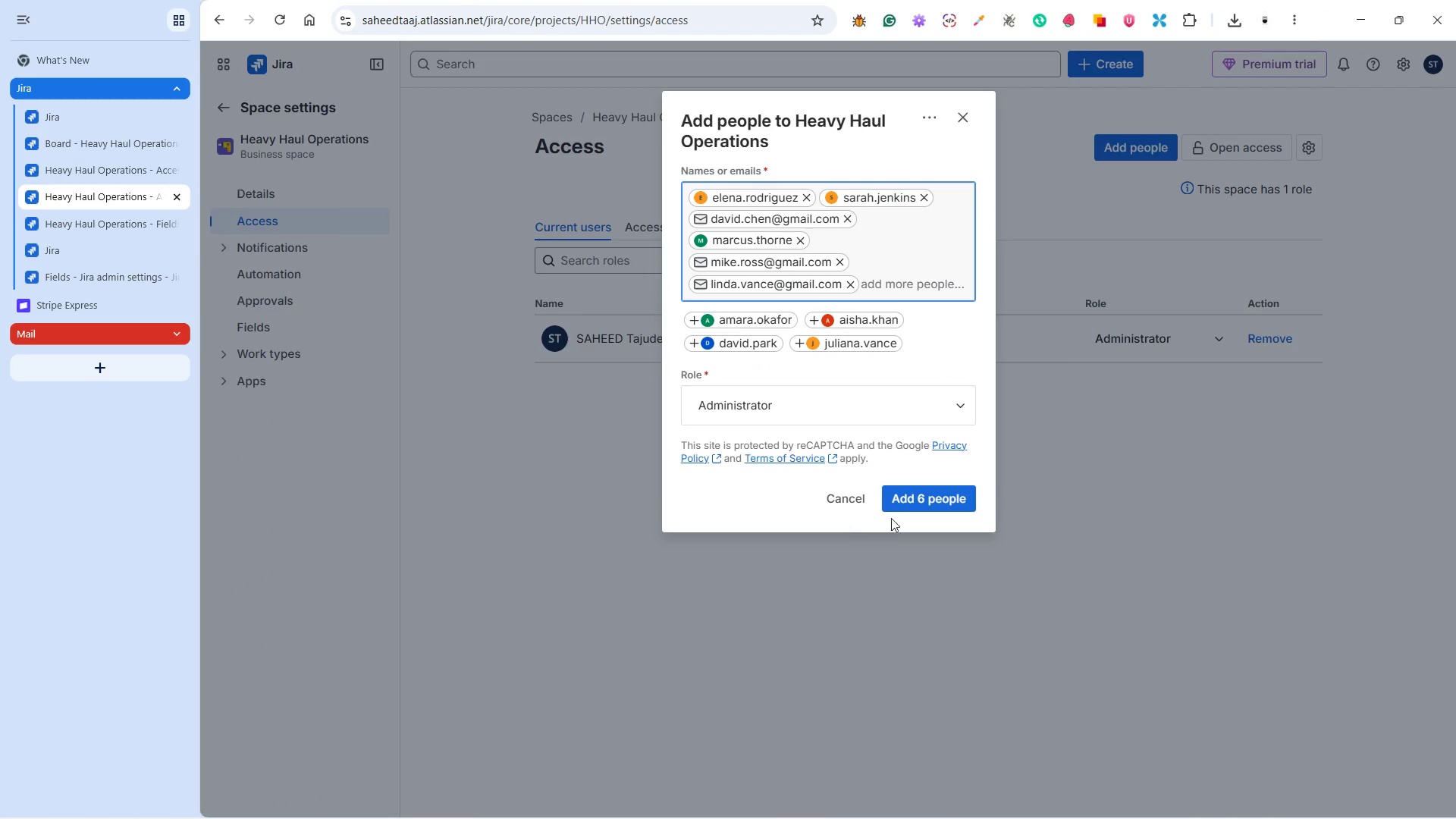 
left_click([901, 499])
 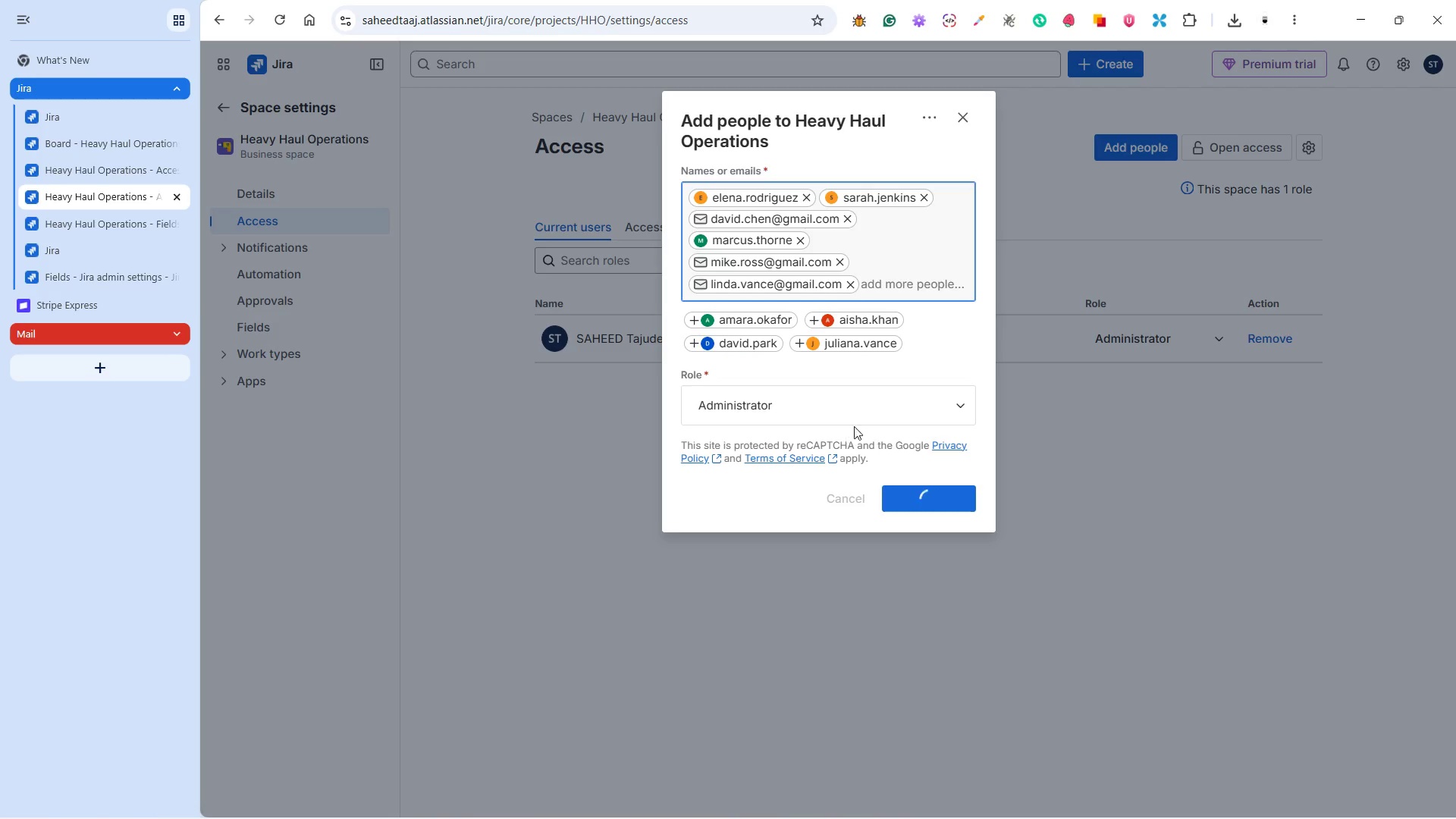 
wait(10.23)
 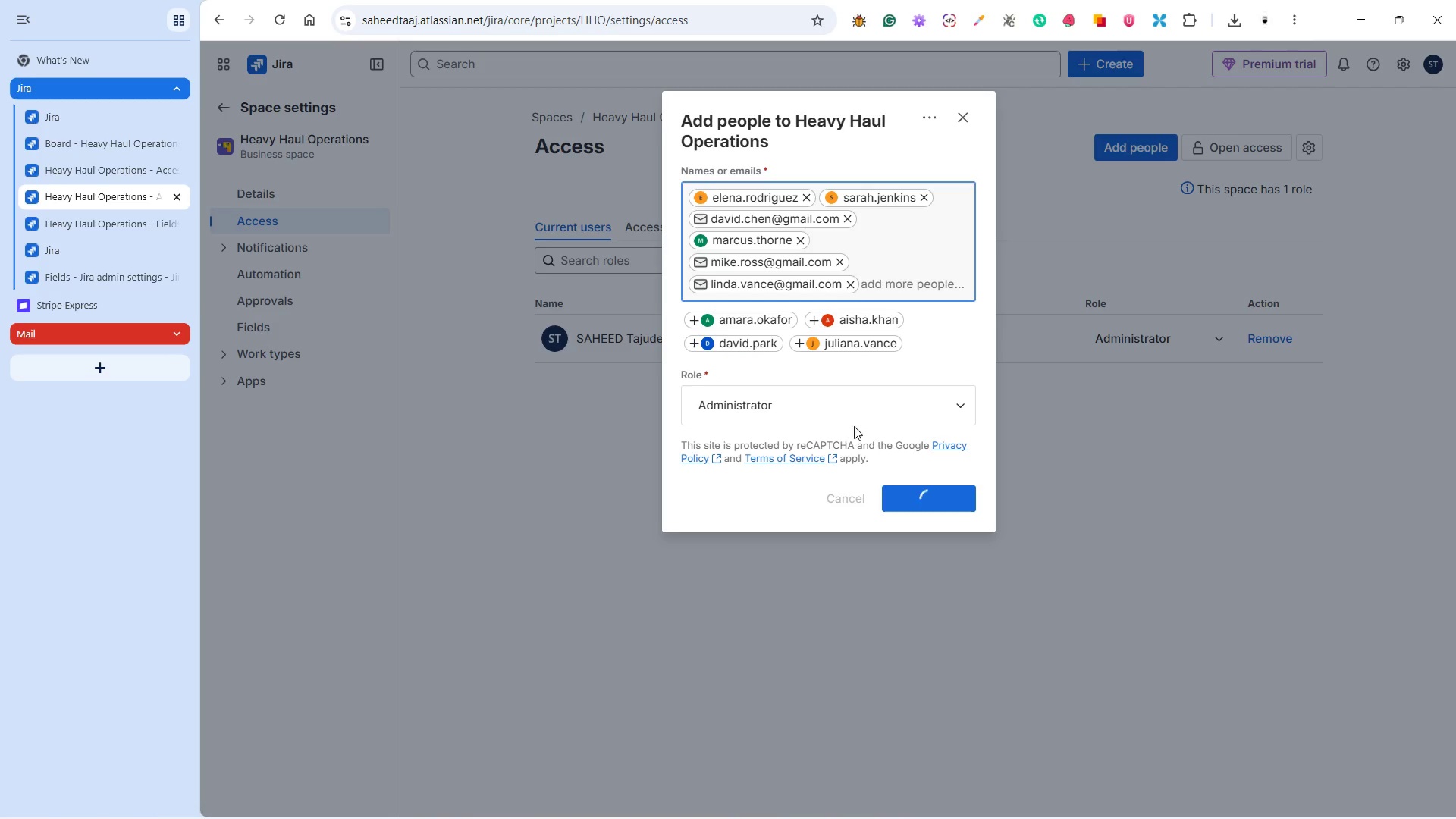 
left_click([960, 485])
 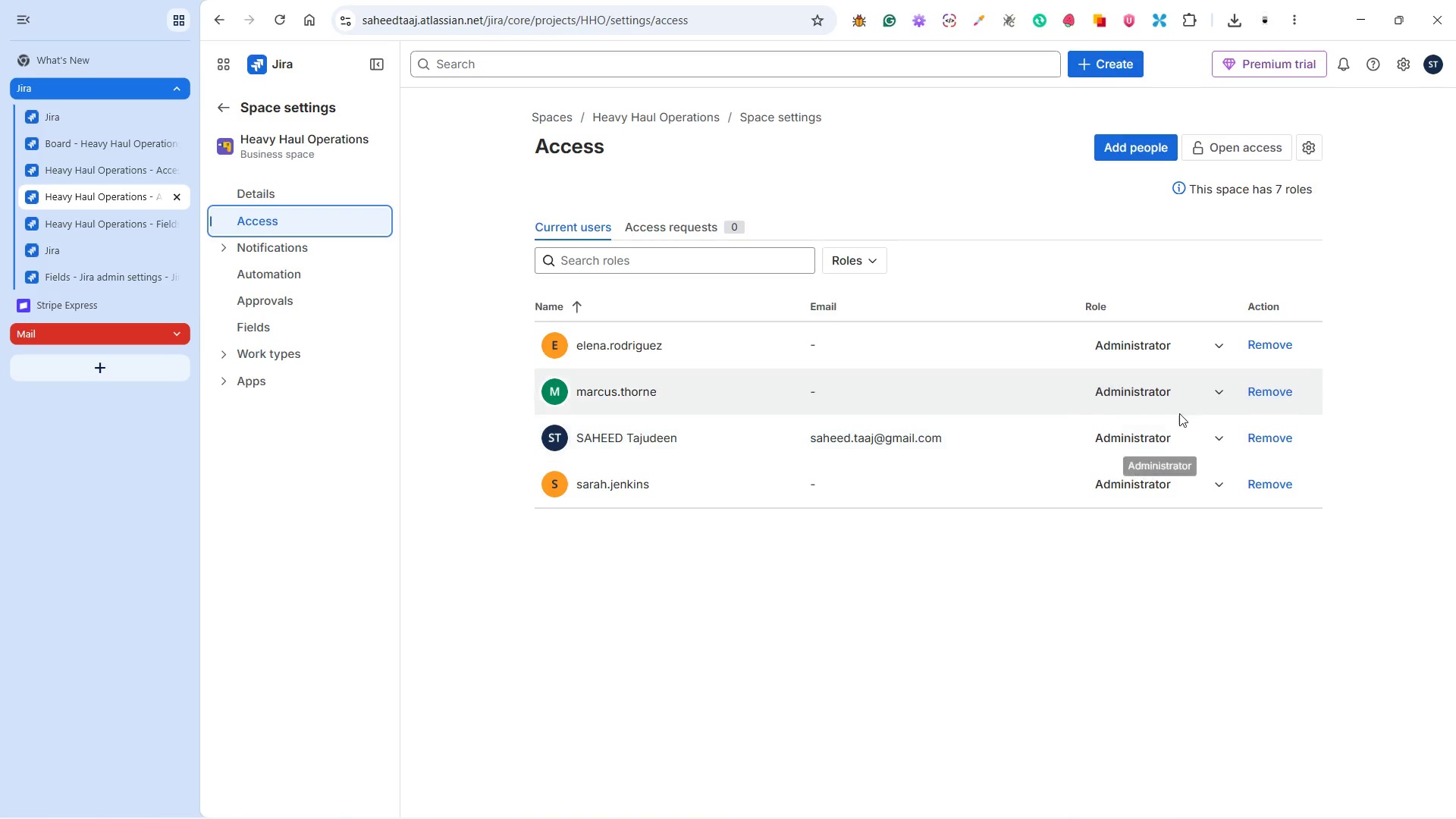 
wait(5.39)
 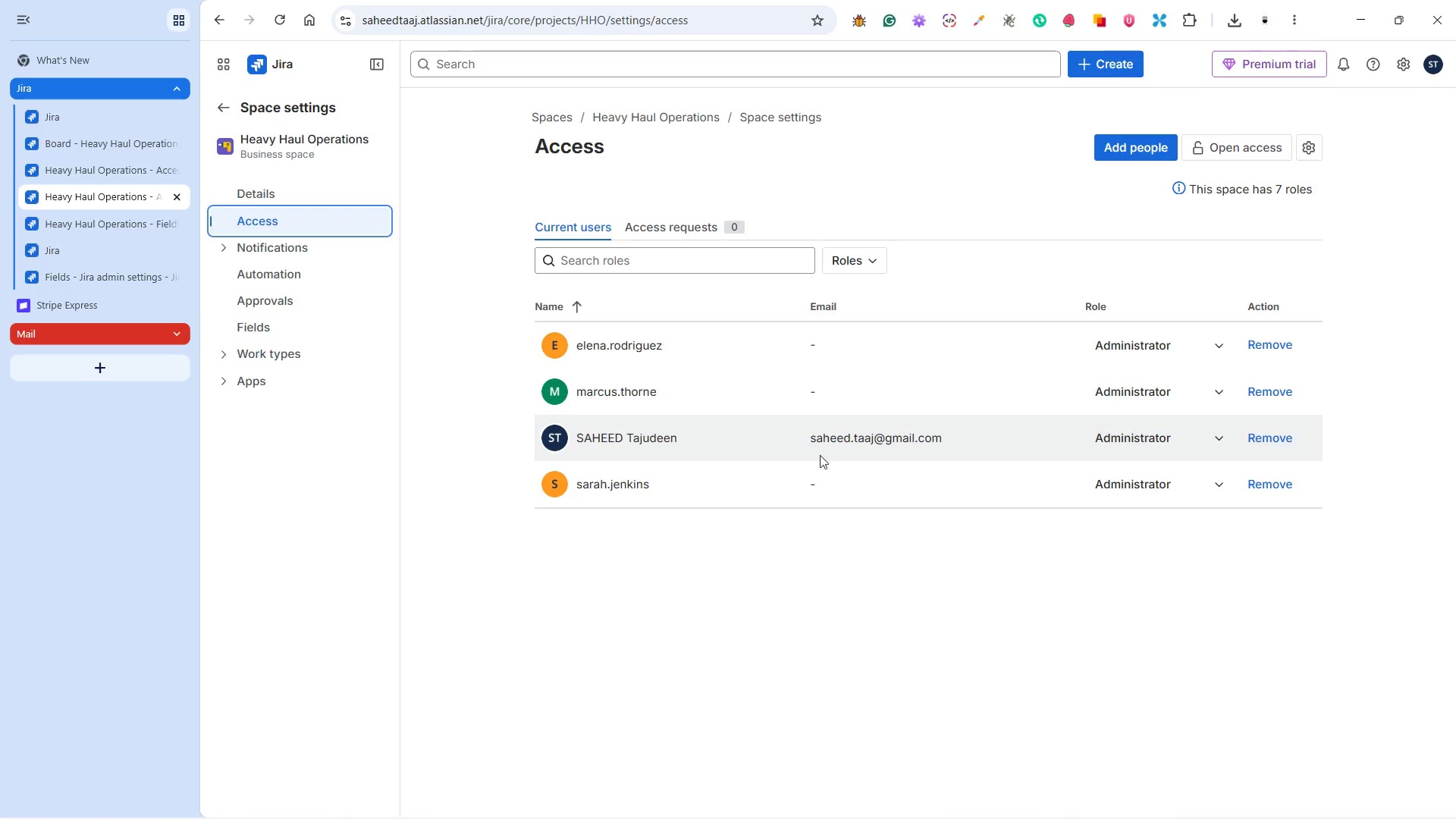 
scroll: coordinate [879, 430], scroll_direction: up, amount: 1.0
 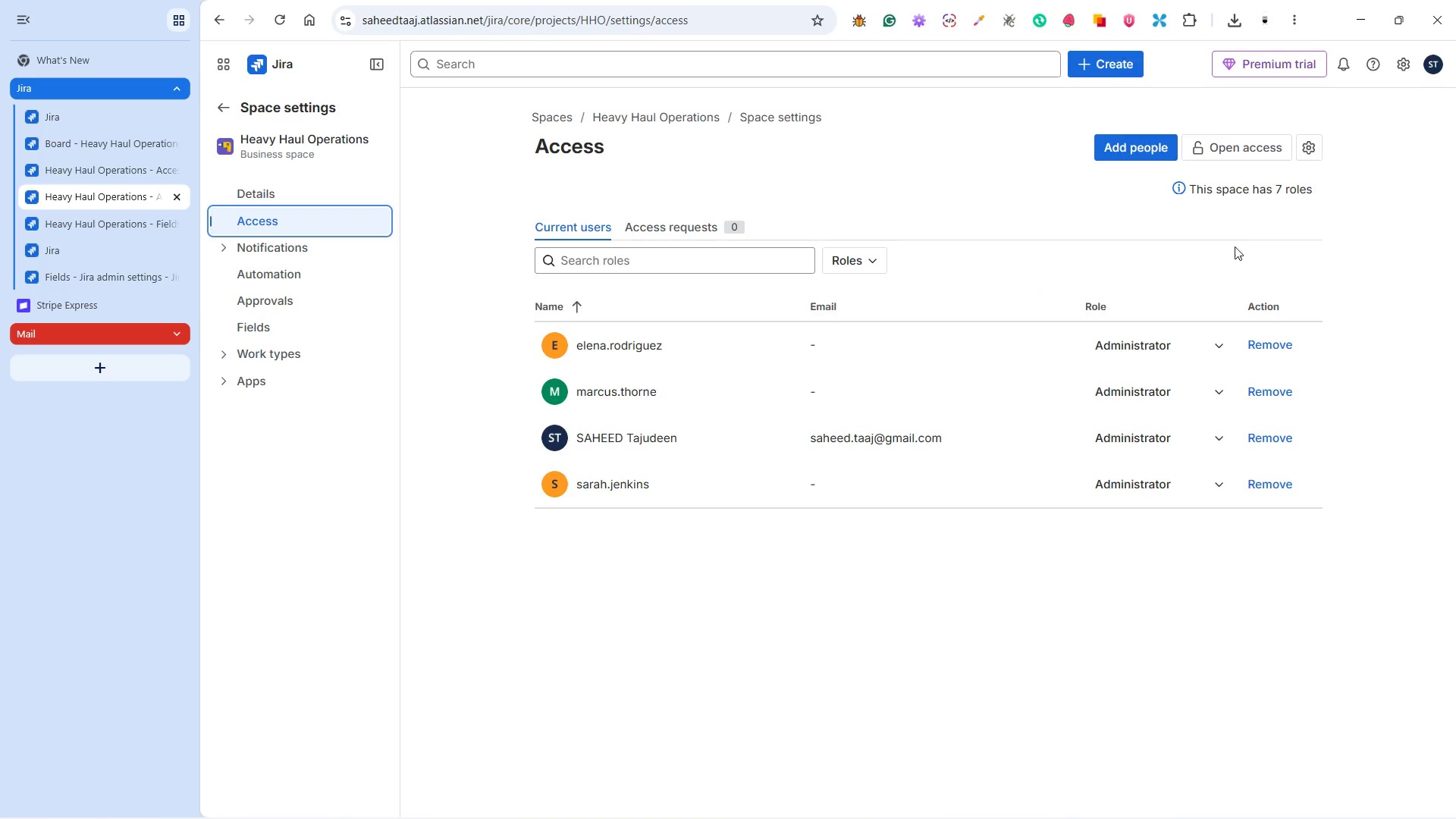 
wait(5.11)
 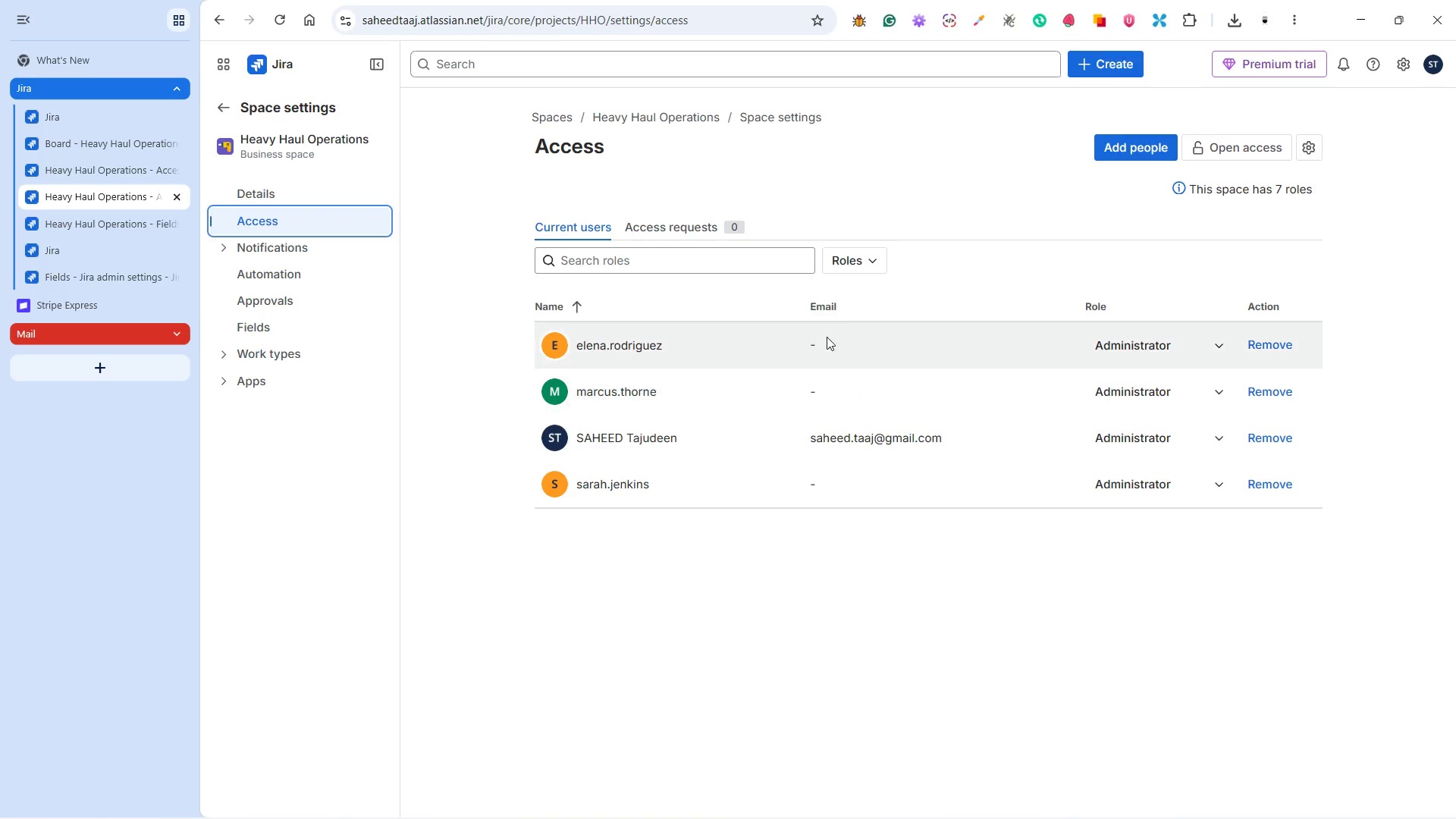 
left_click([1254, 189])
 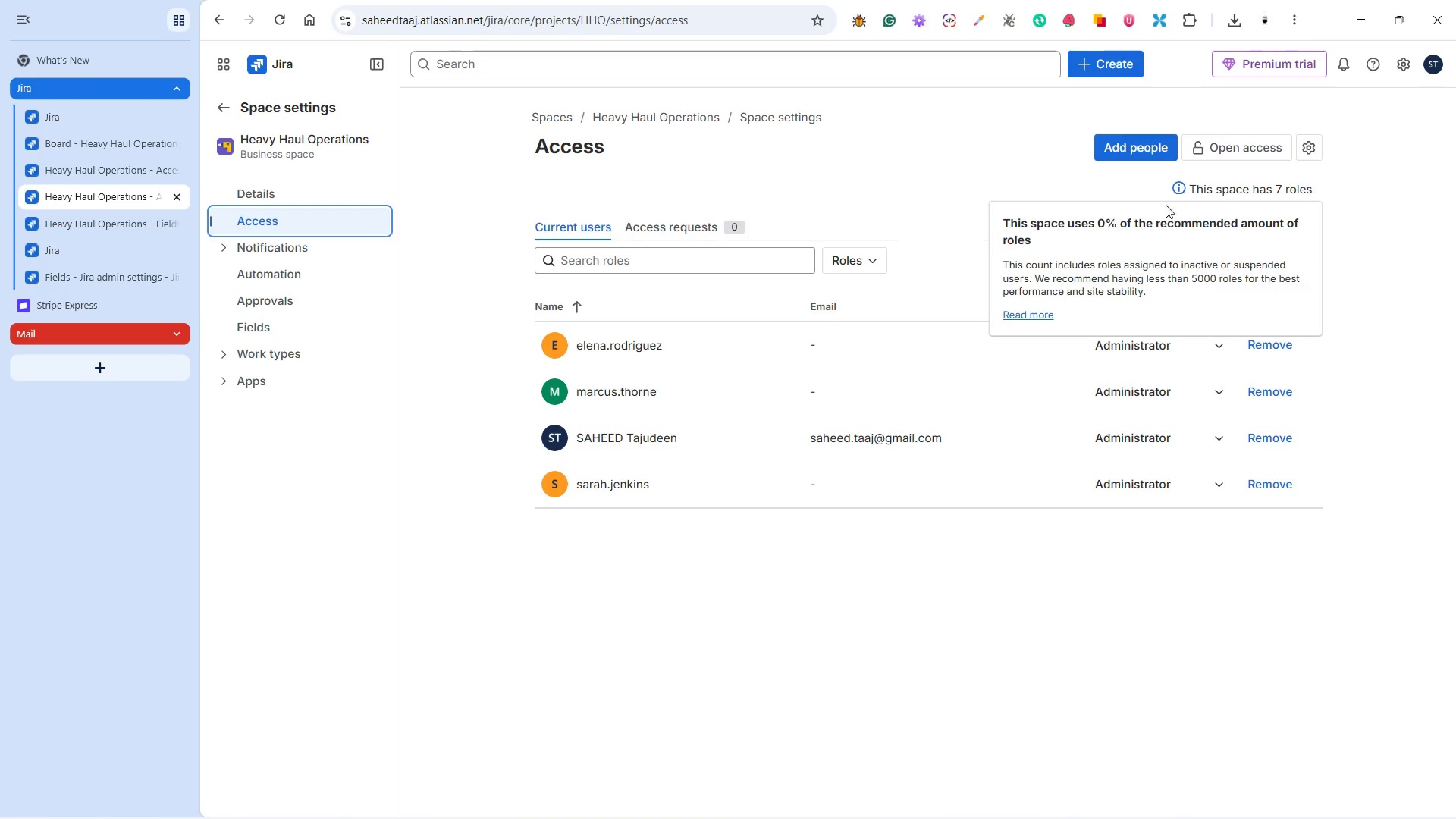 
left_click([1088, 182])
 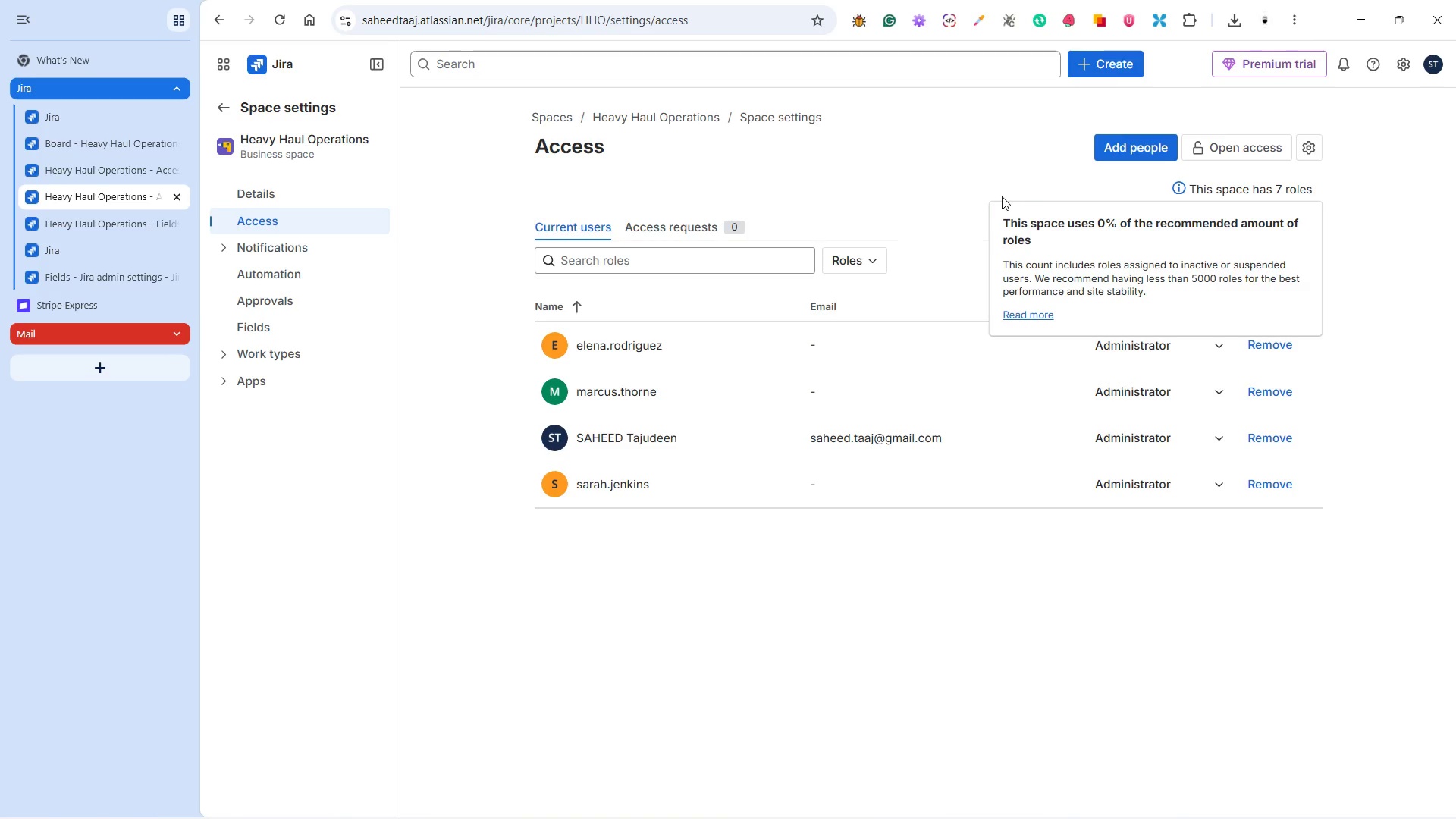 
left_click([989, 189])
 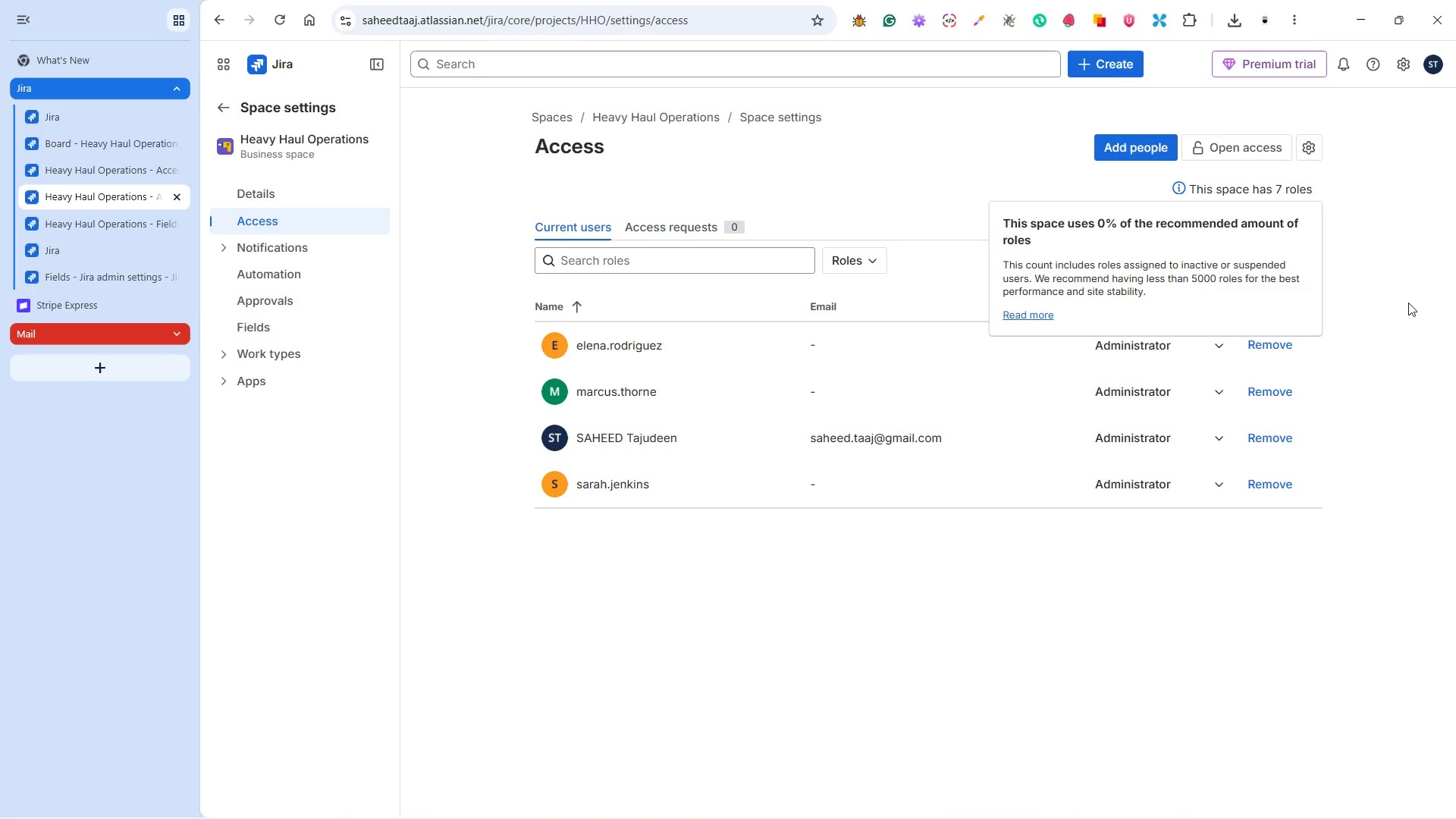 
left_click([1408, 303])
 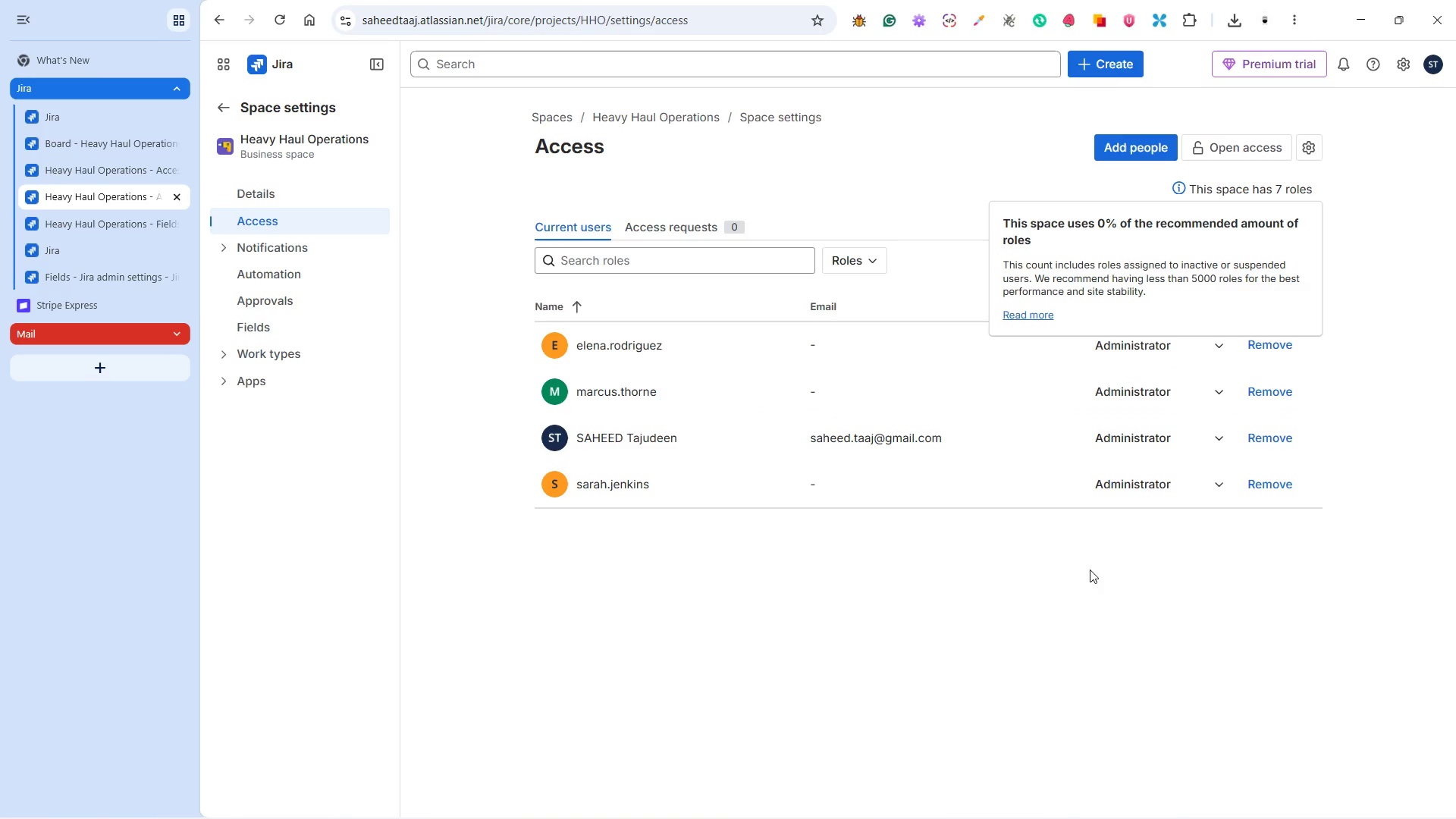 
left_click([995, 598])
 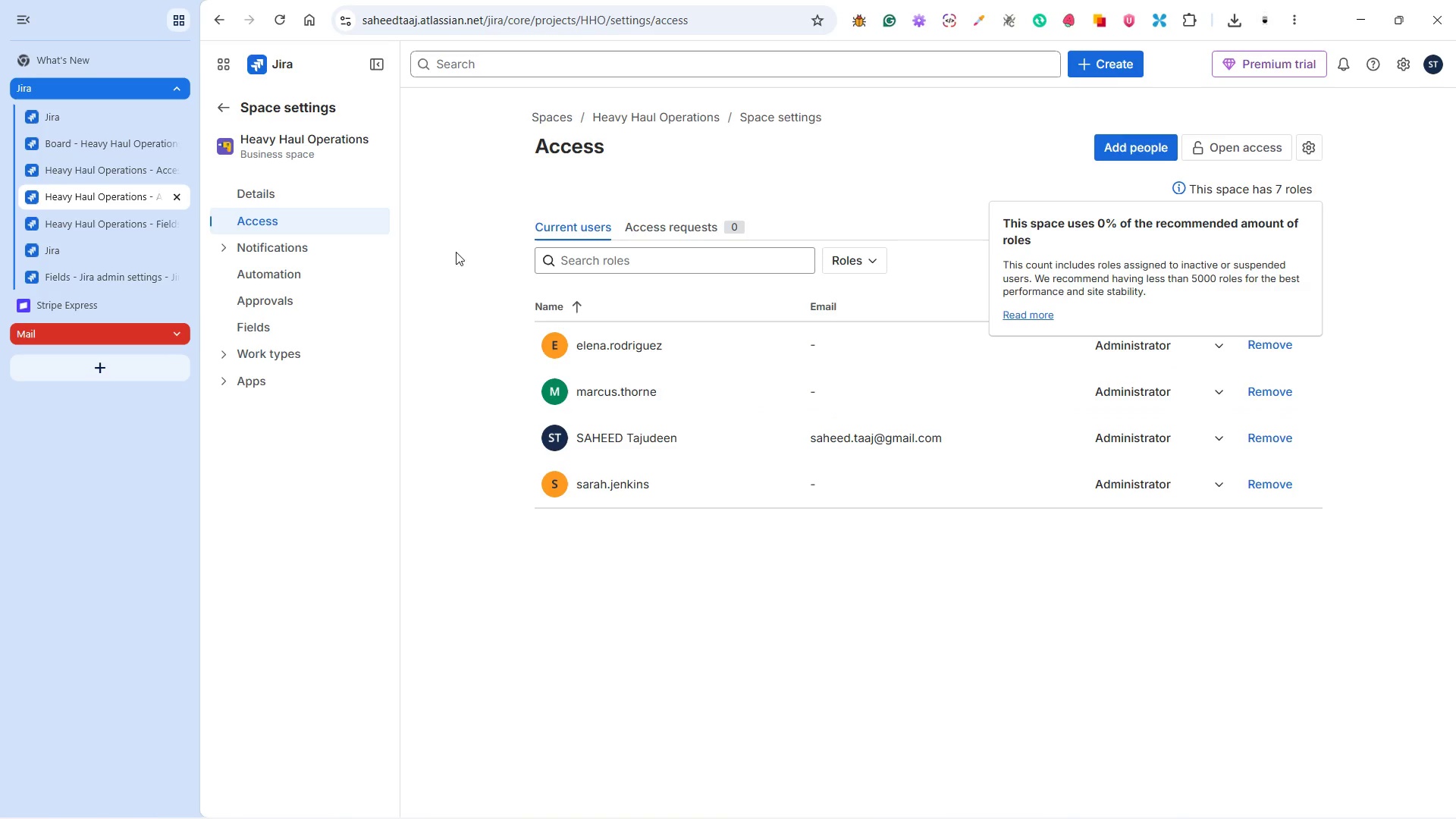 
left_click([234, 243])
 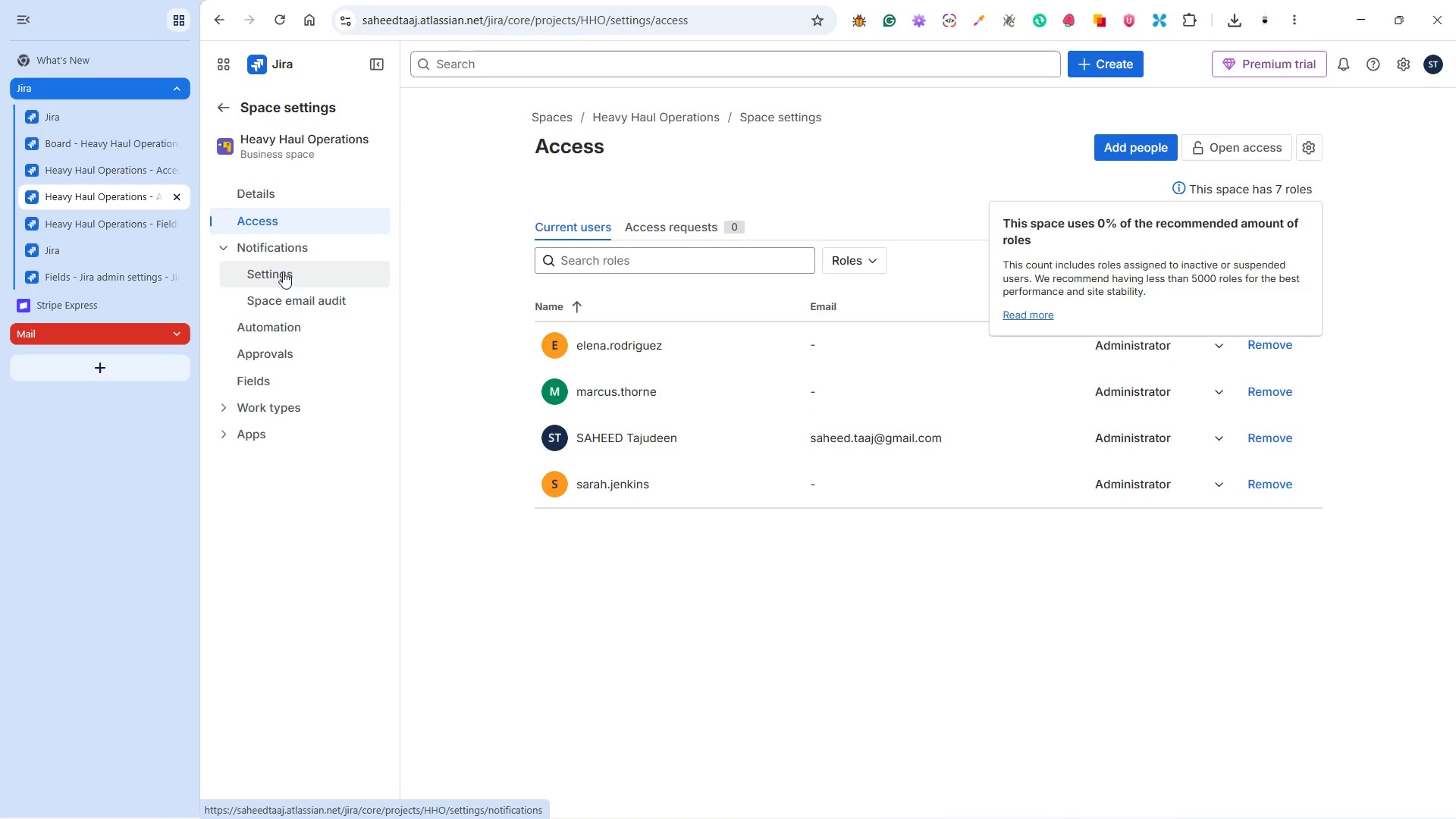 
left_click([283, 271])
 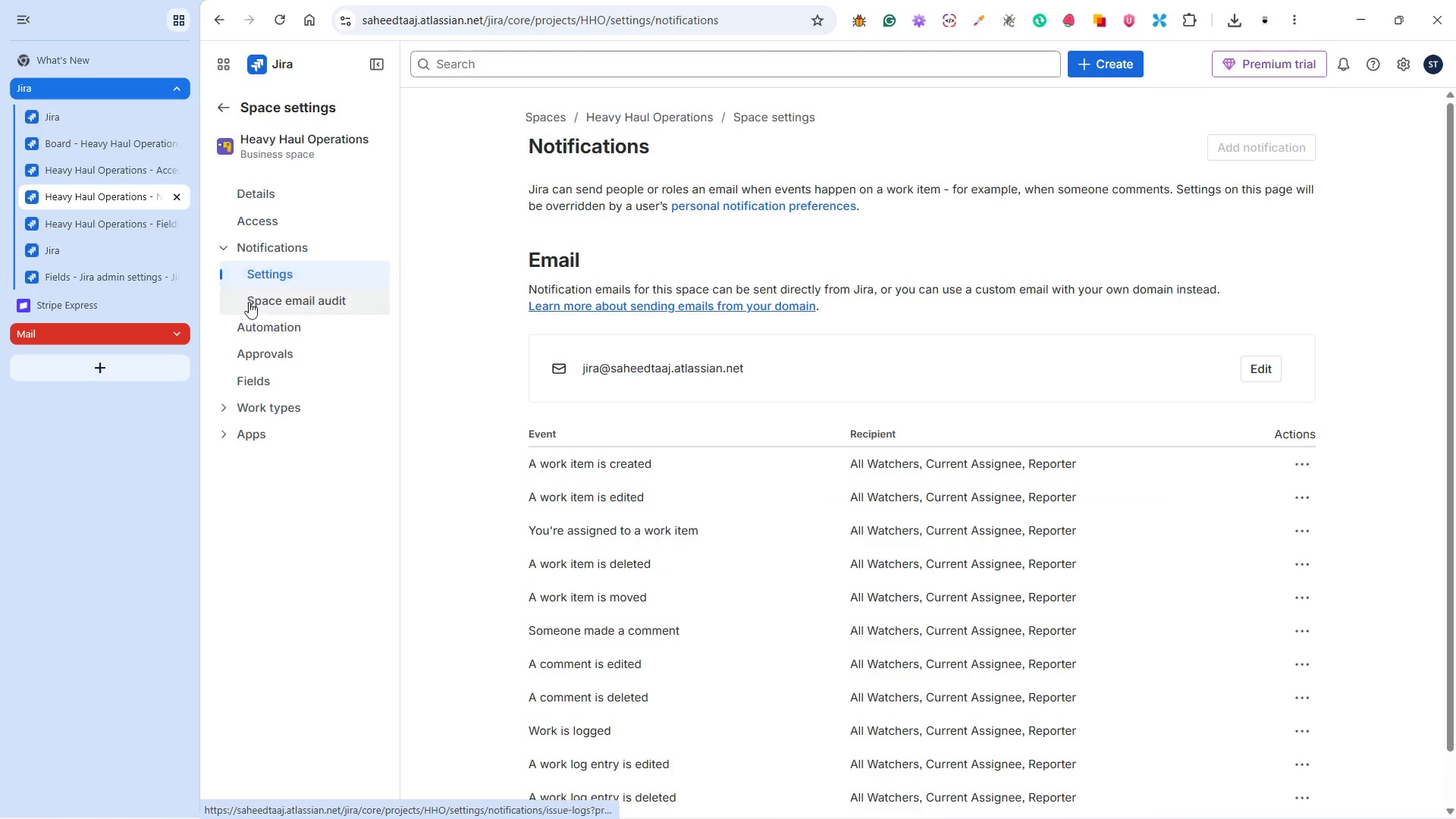 
left_click([277, 323])
 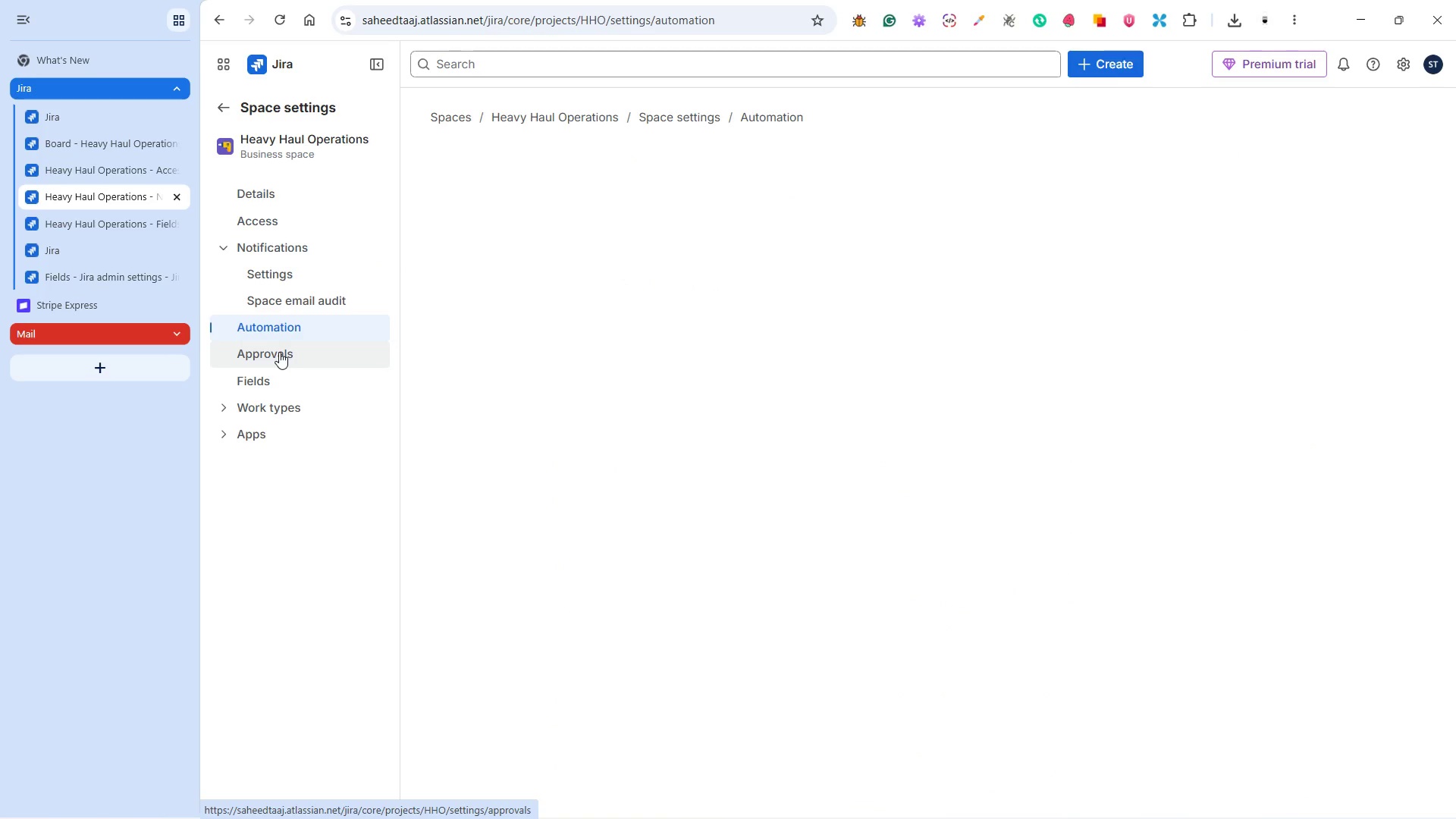 
left_click([280, 359])
 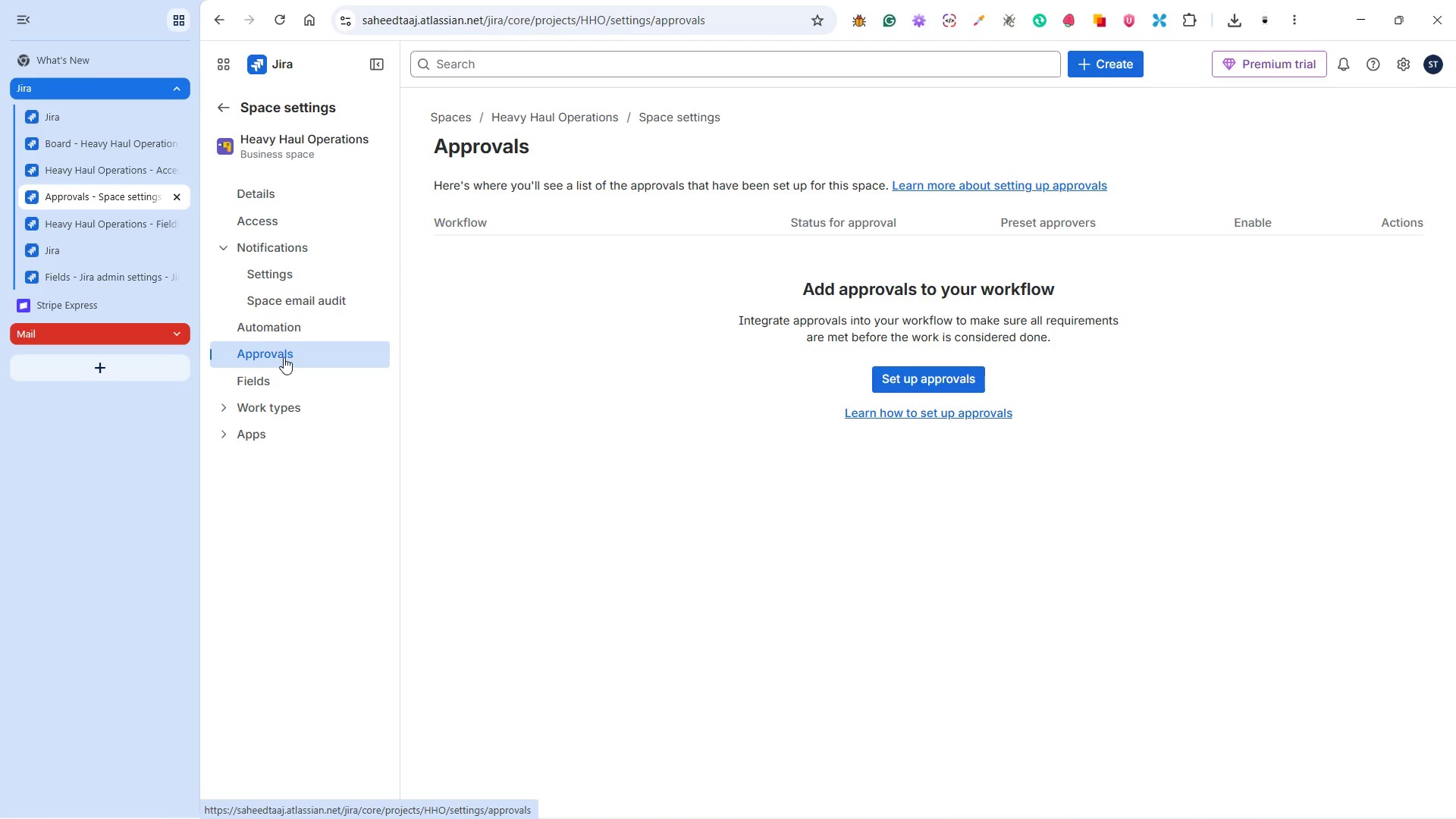 
left_click([272, 378])
 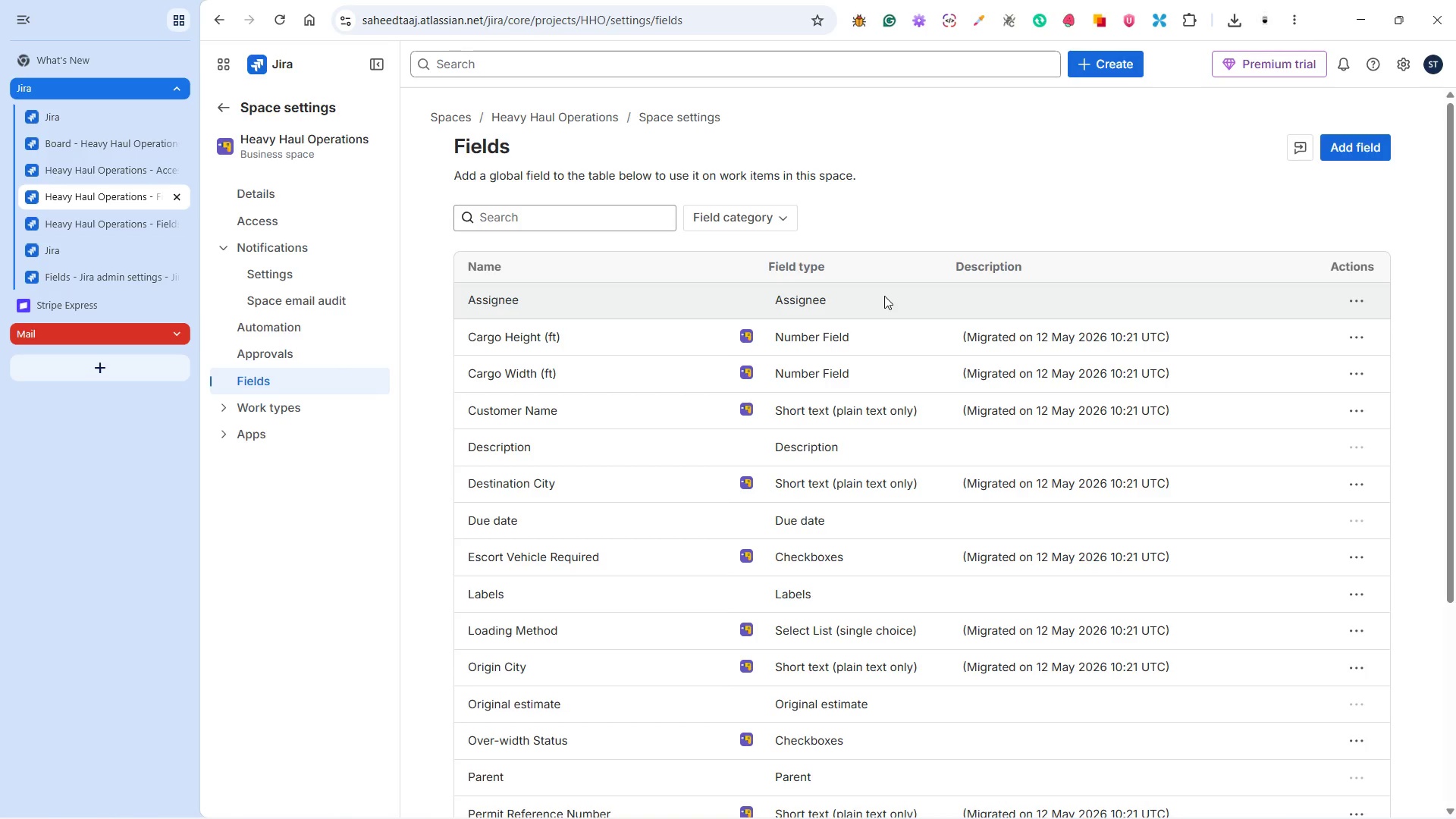 
wait(17.67)
 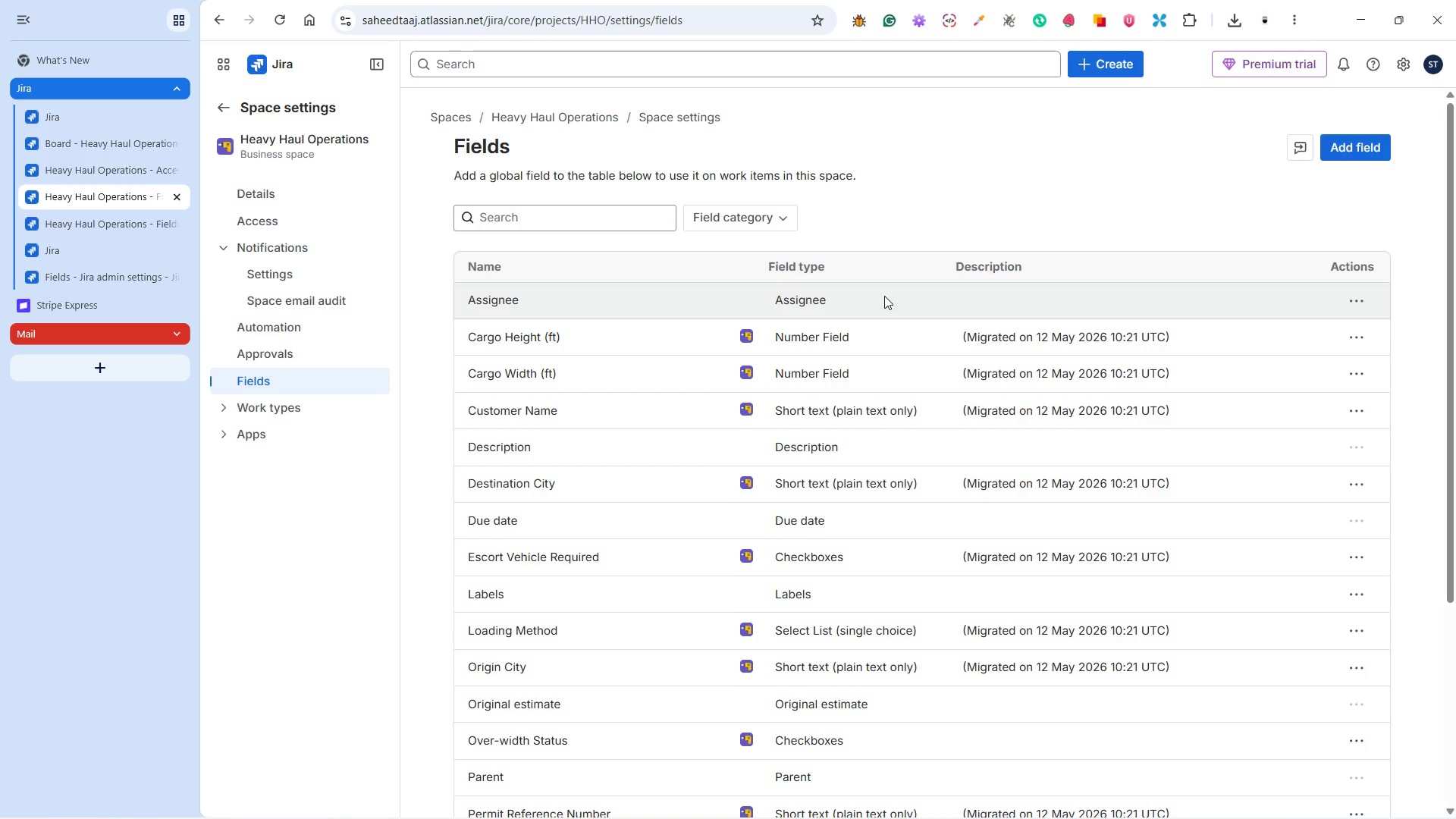 
scroll: coordinate [579, 538], scroll_direction: down, amount: 8.0
 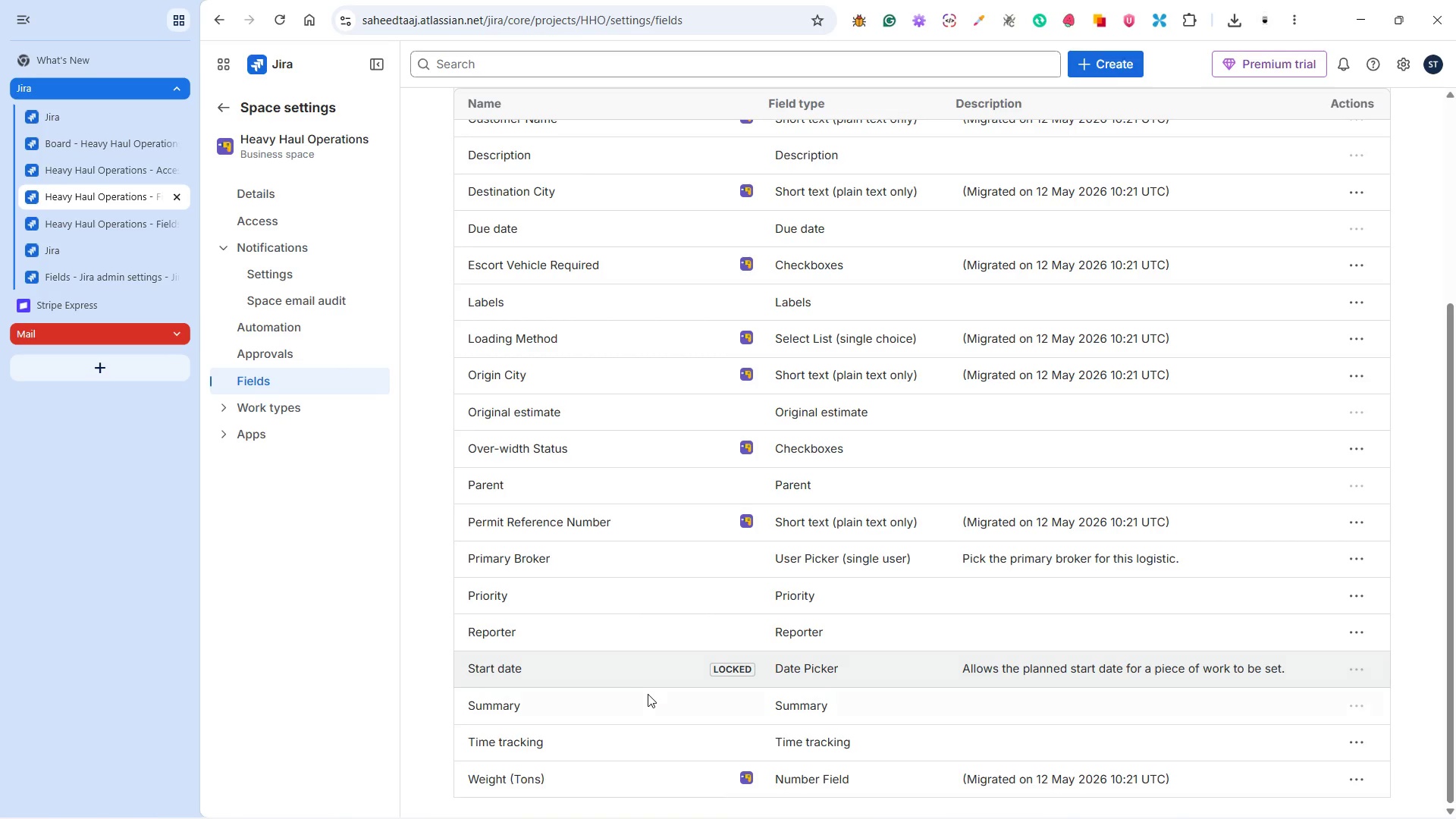 
wait(8.4)
 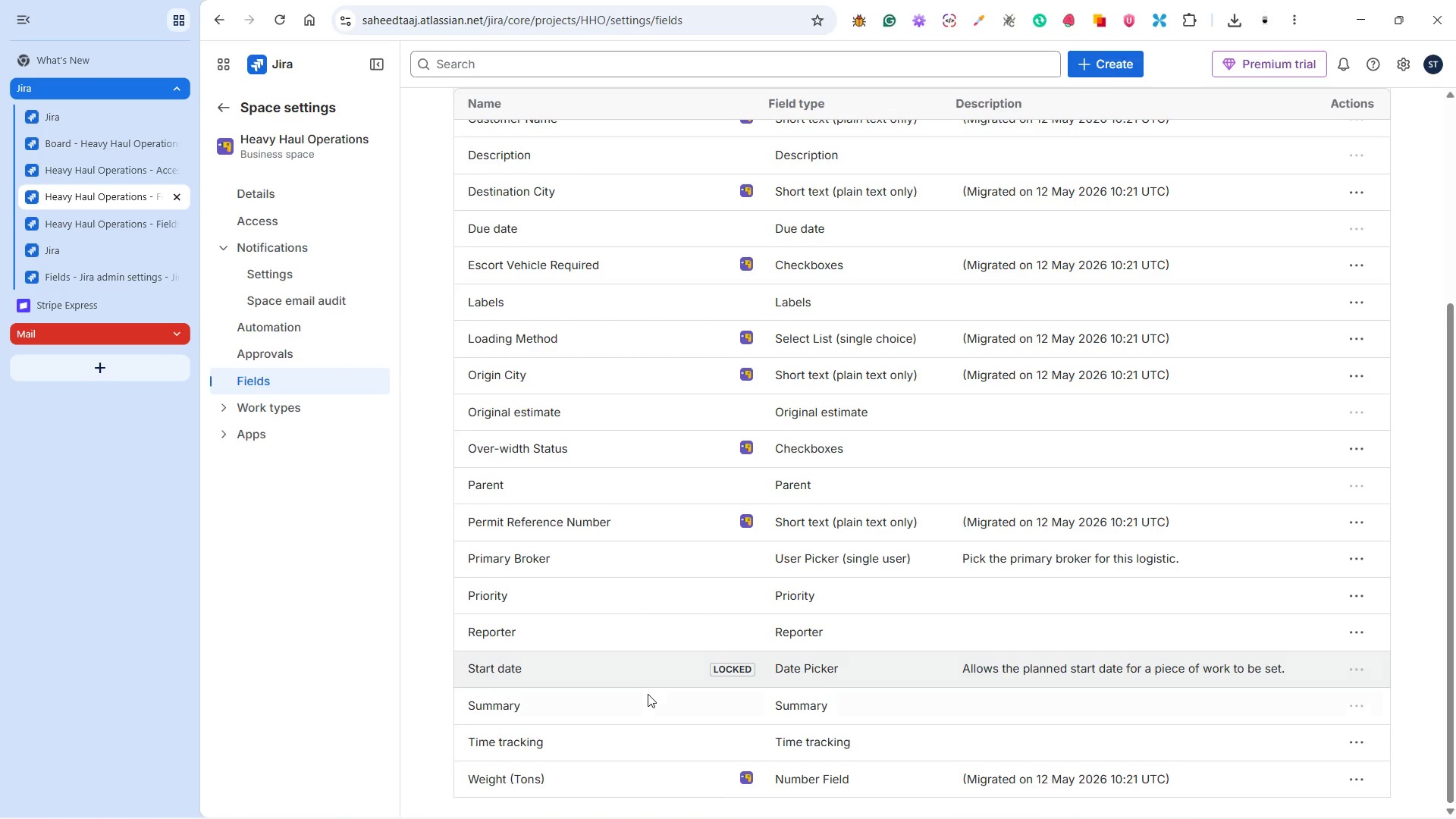 
double_click([796, 594])
 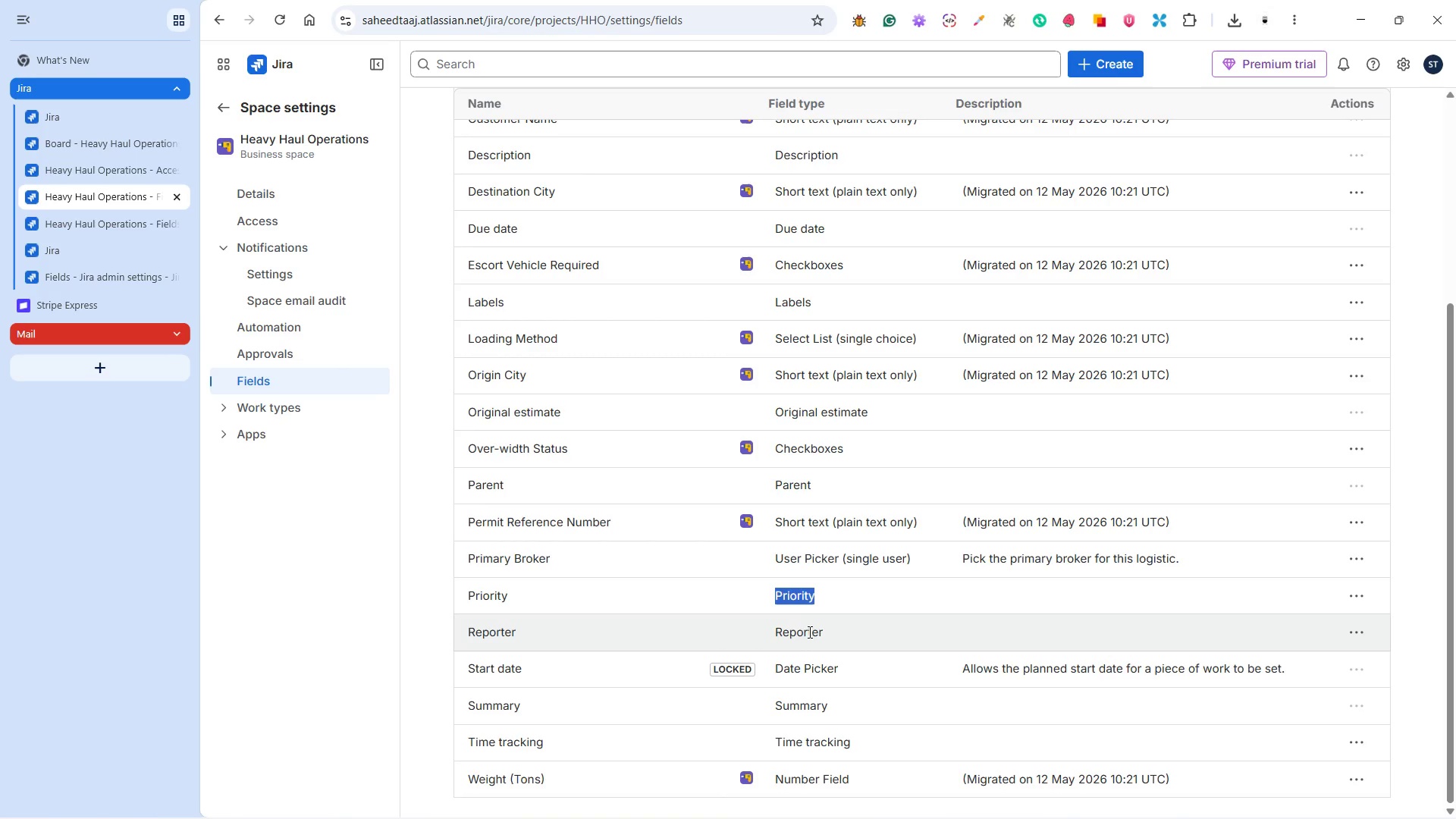 
double_click([808, 628])
 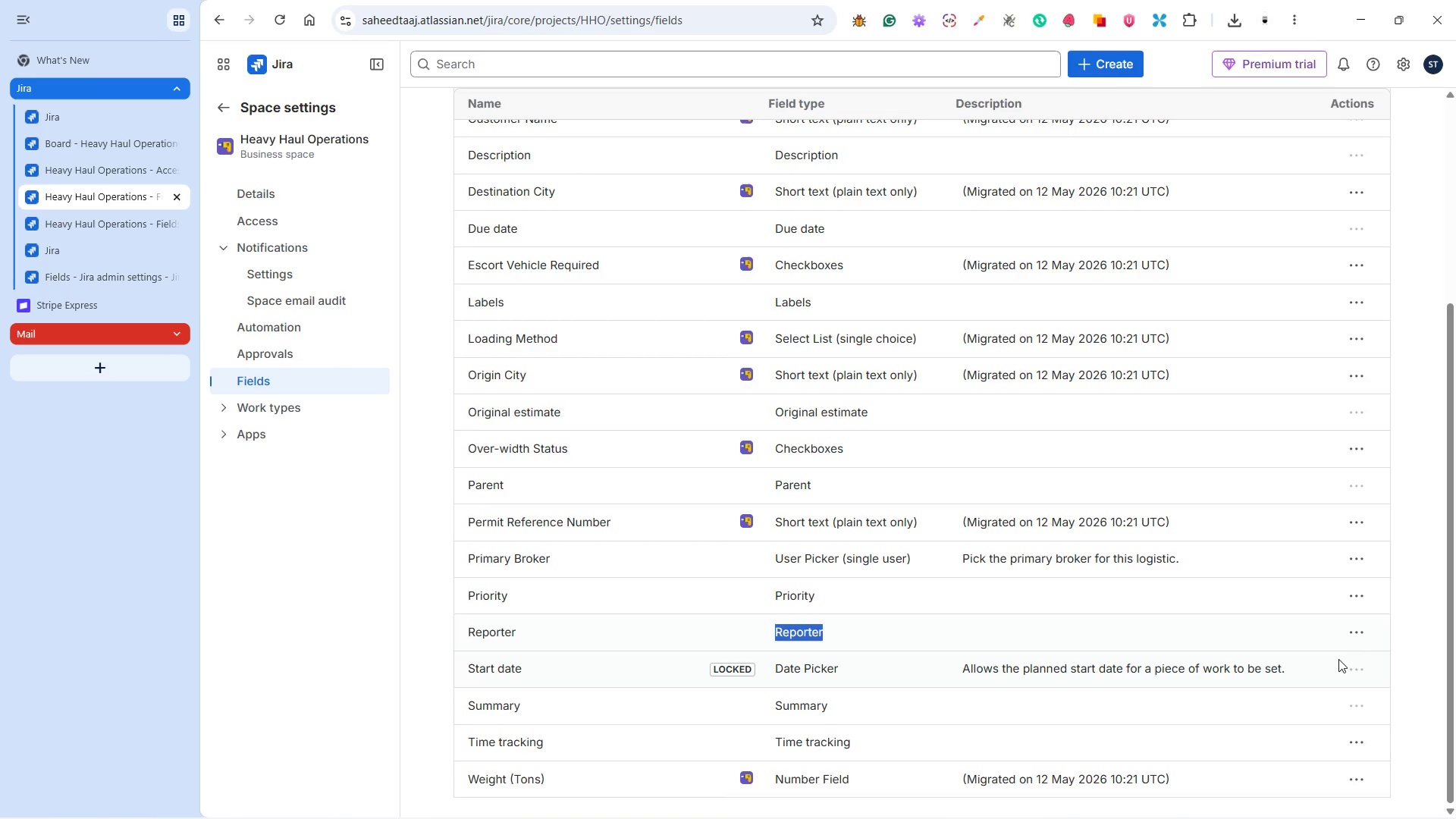 
left_click([1351, 634])
 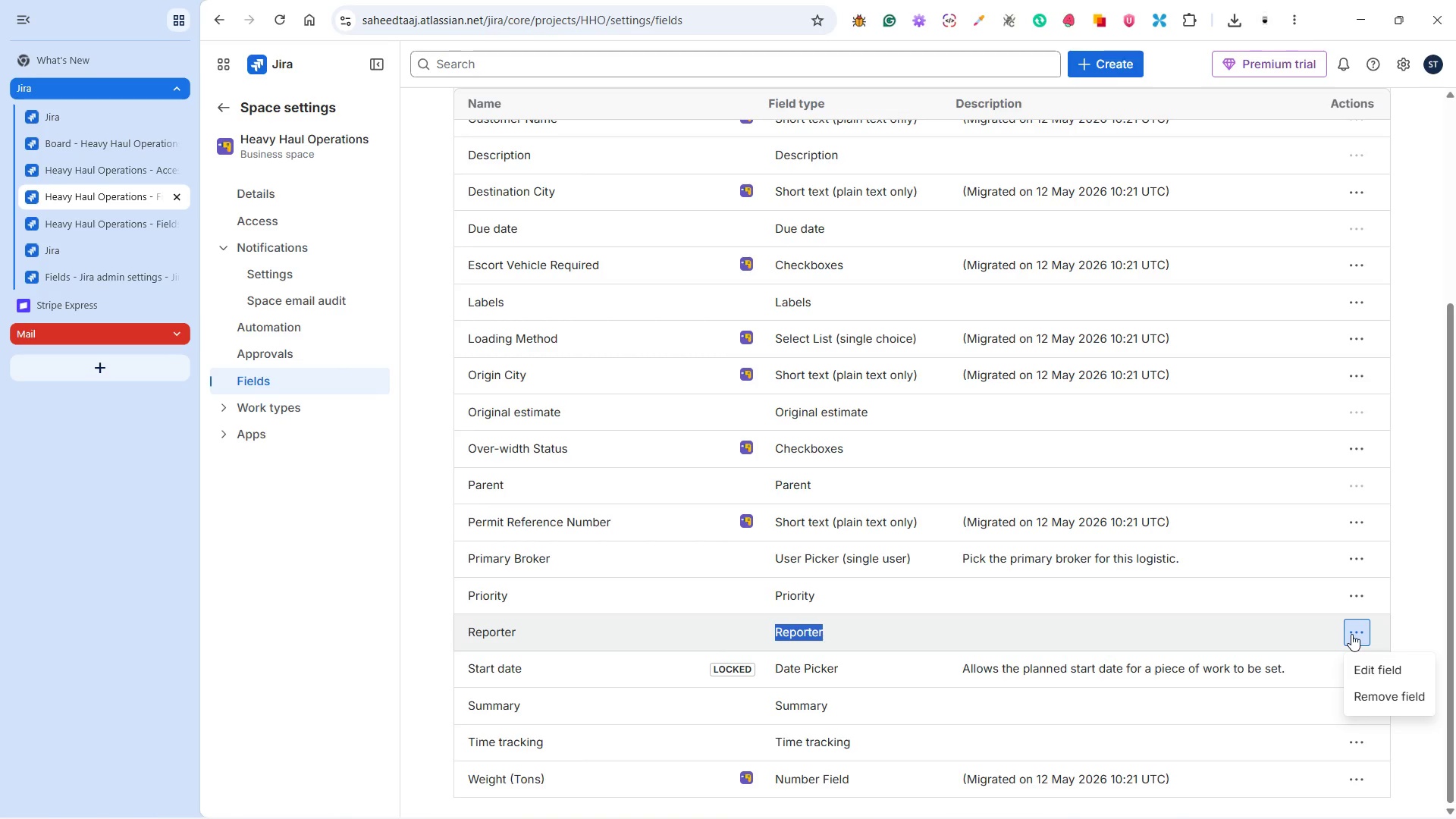 
left_click([1361, 588])
 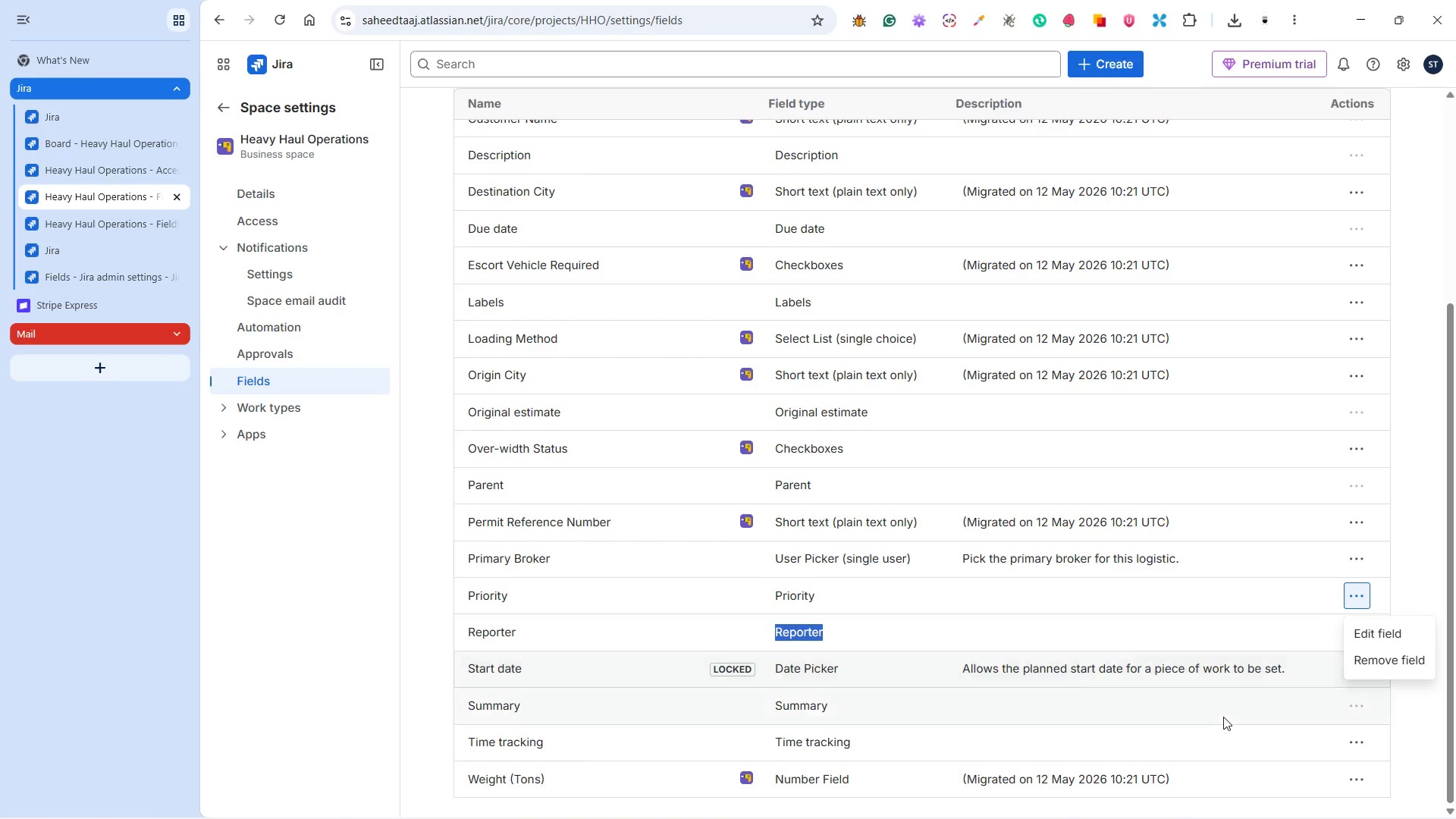 
wait(5.28)
 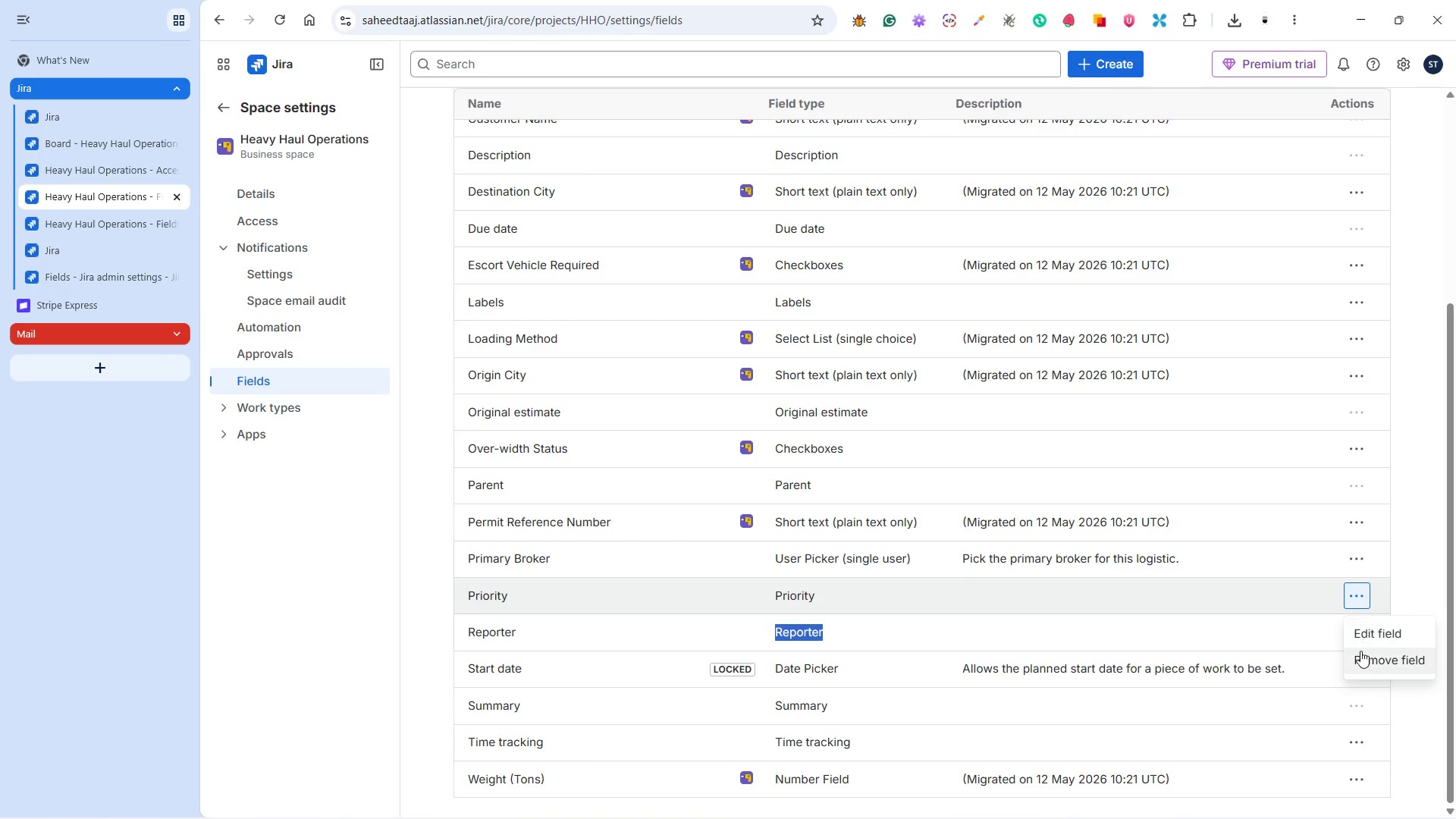 
left_click([1353, 744])
 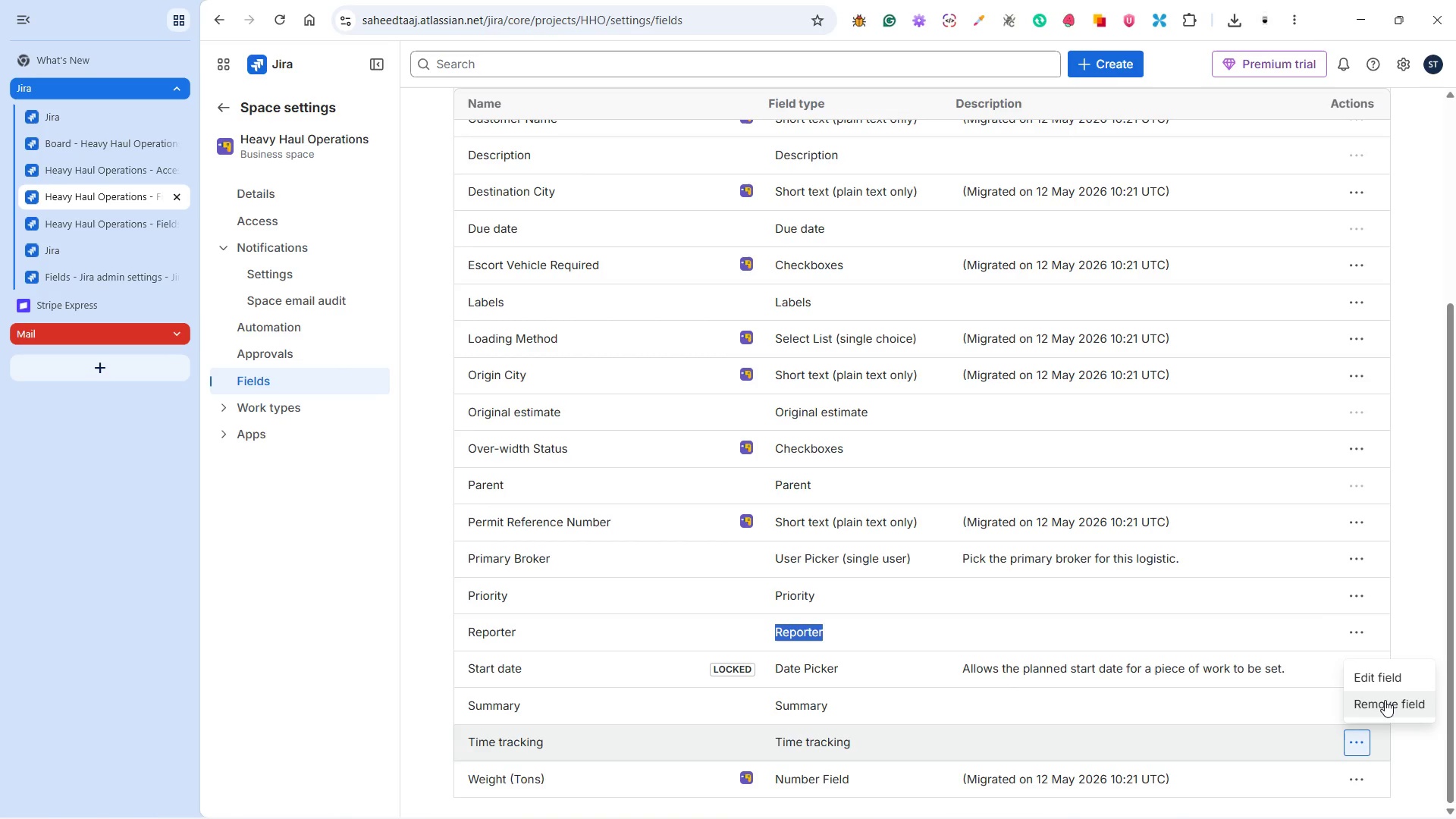 
left_click([1385, 700])
 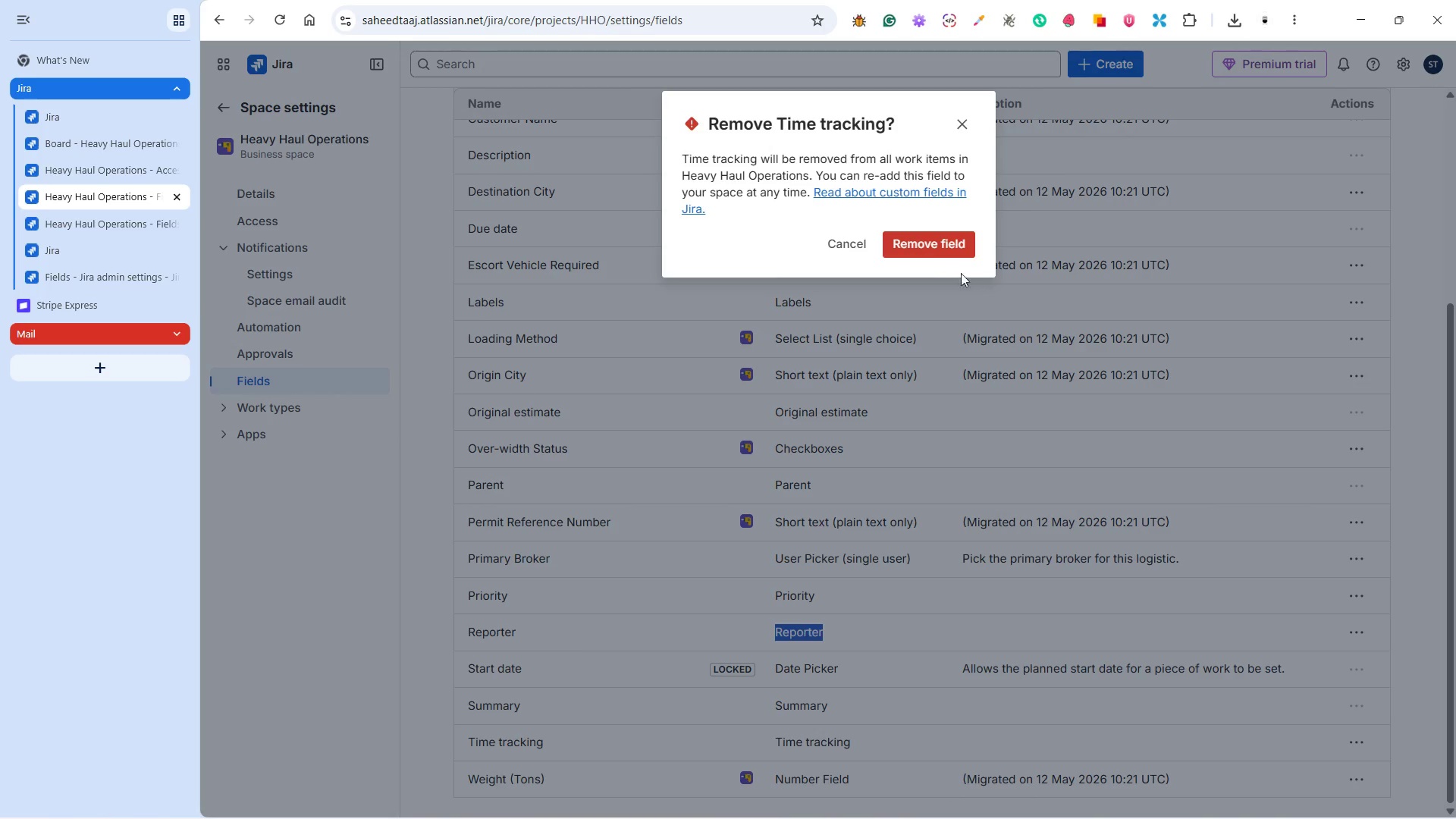 
left_click([940, 237])
 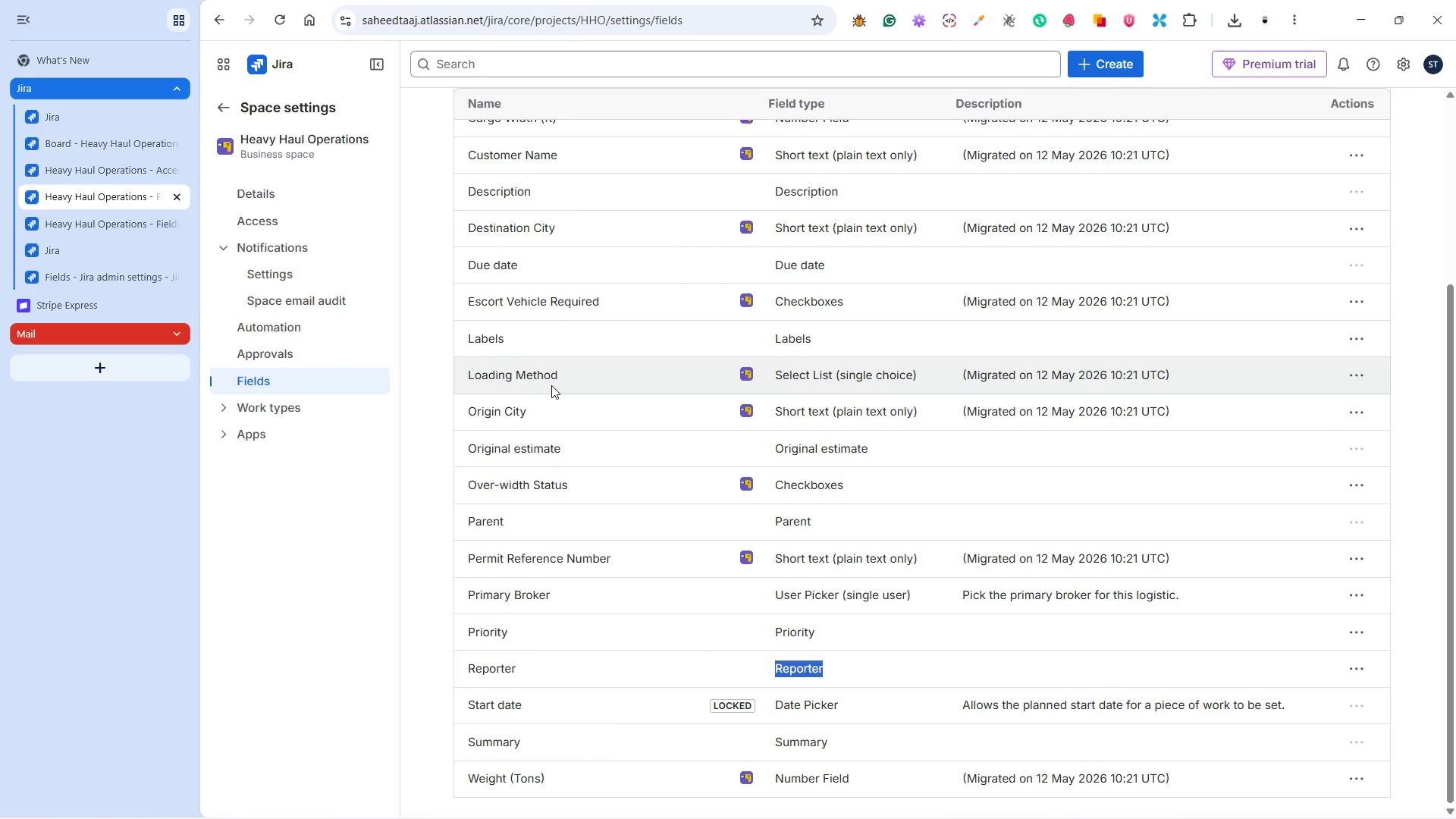 
wait(21.49)
 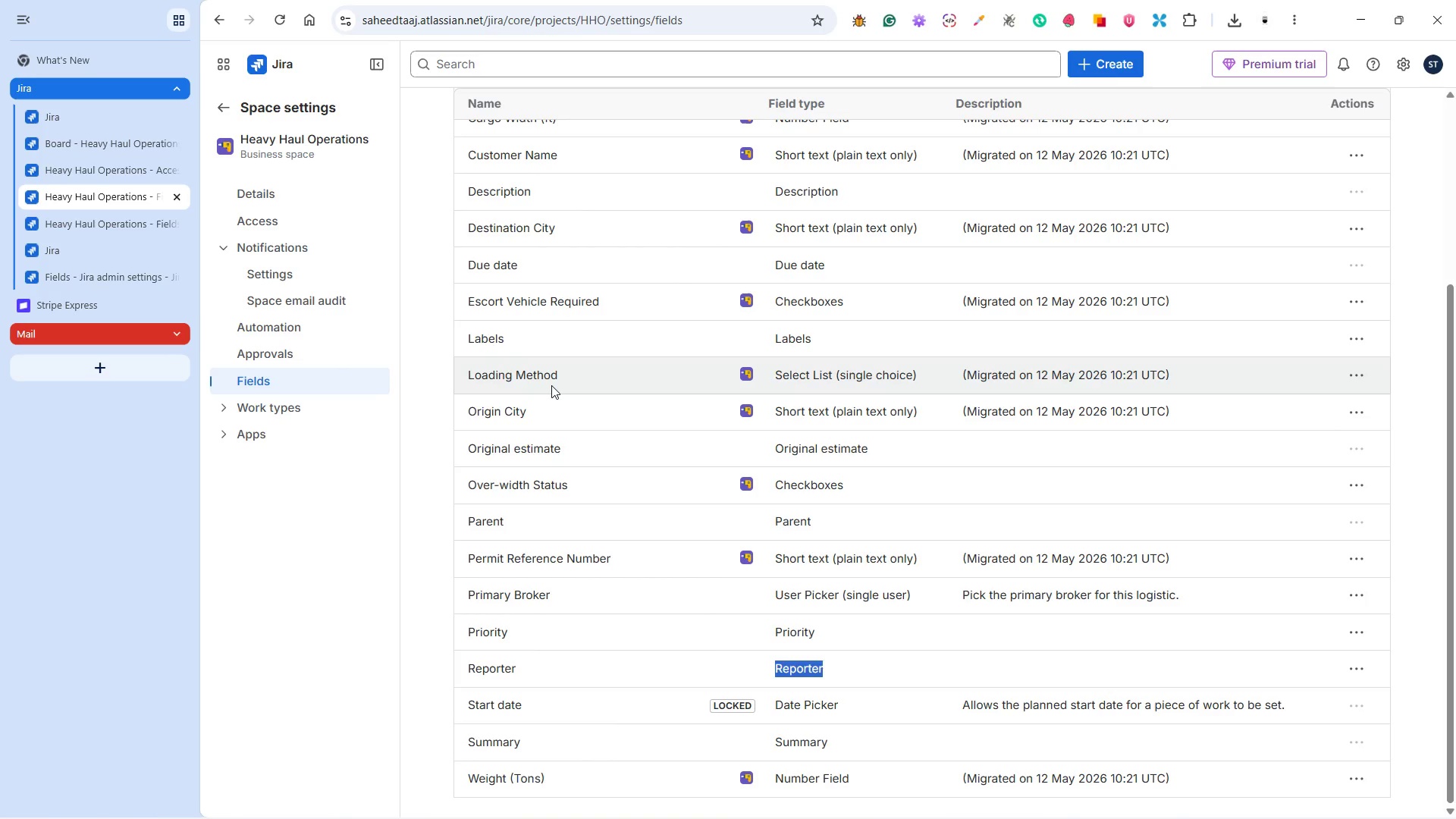 
scroll: coordinate [691, 341], scroll_direction: up, amount: 2.0
 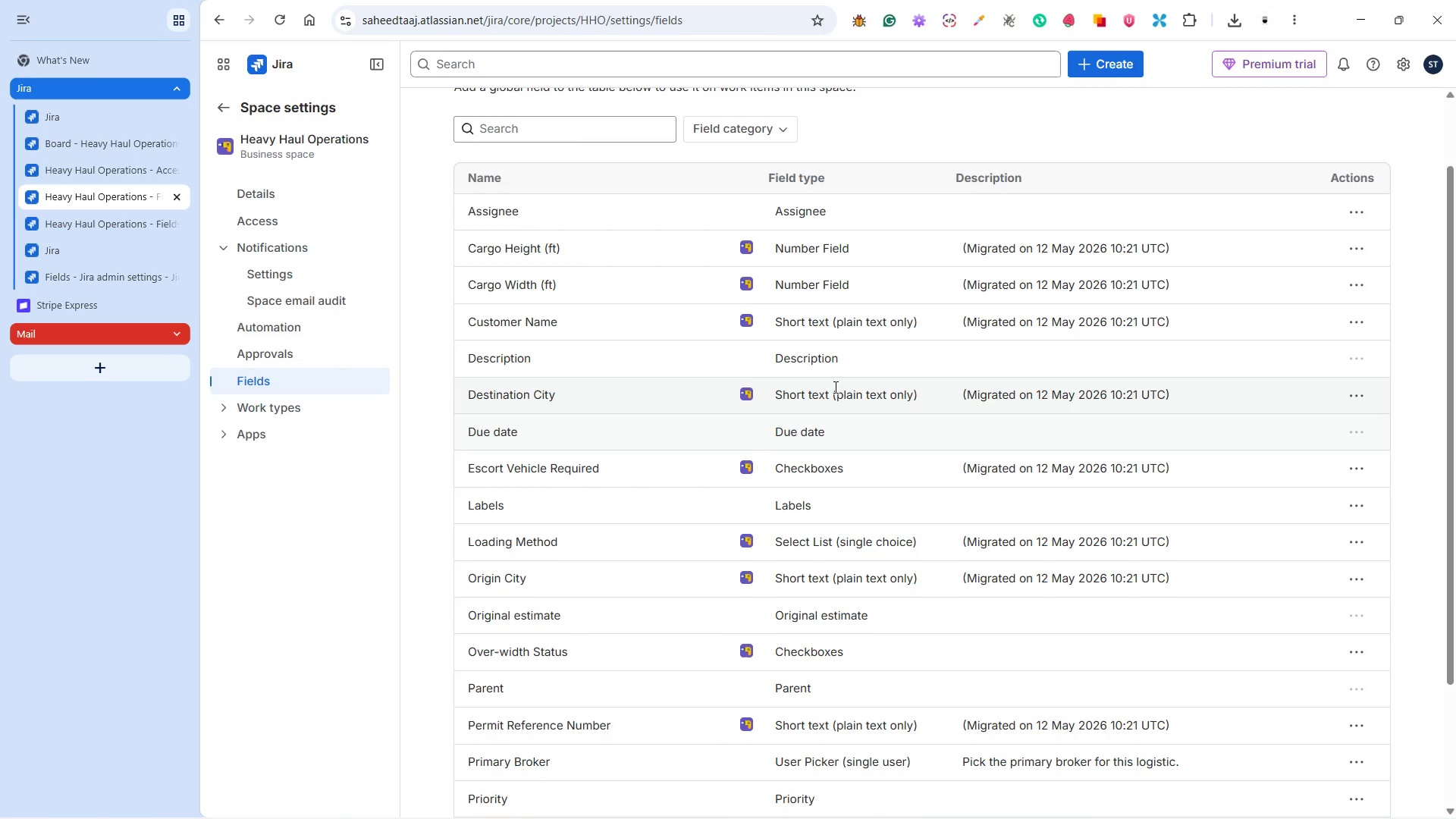 
wait(5.02)
 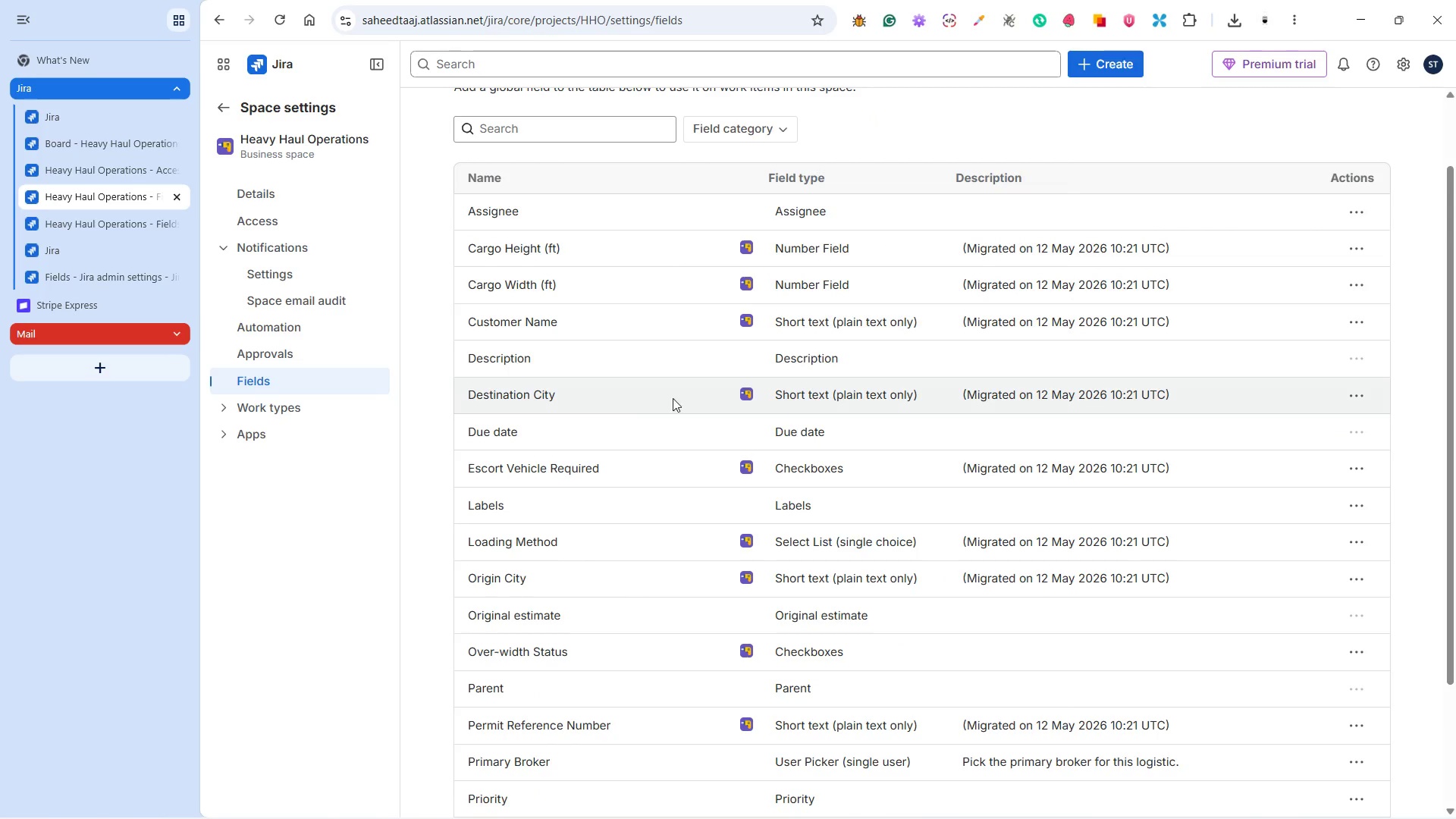 
scroll: coordinate [801, 384], scroll_direction: up, amount: 2.0
 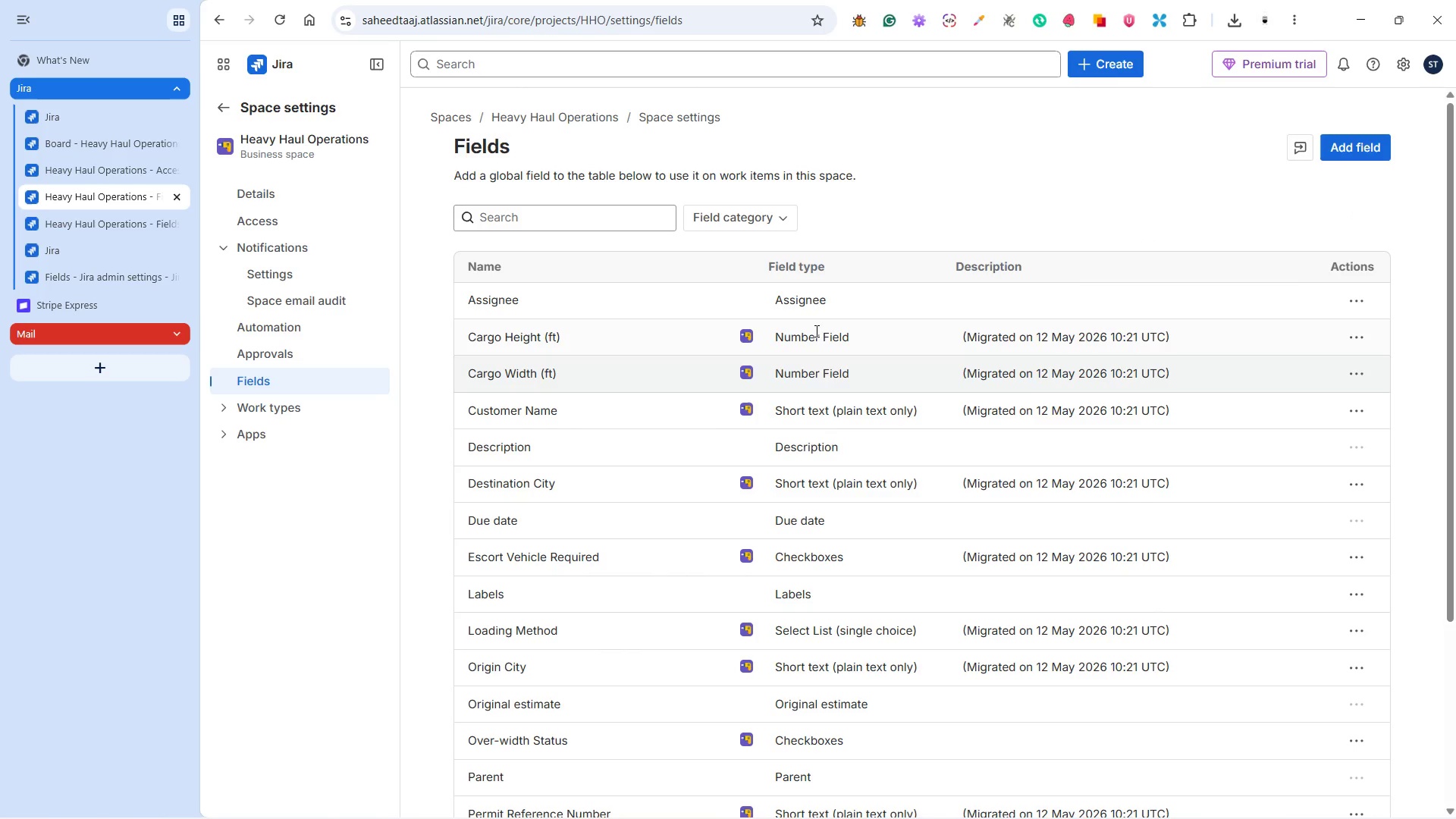 
scroll: coordinate [814, 328], scroll_direction: down, amount: 1.0
 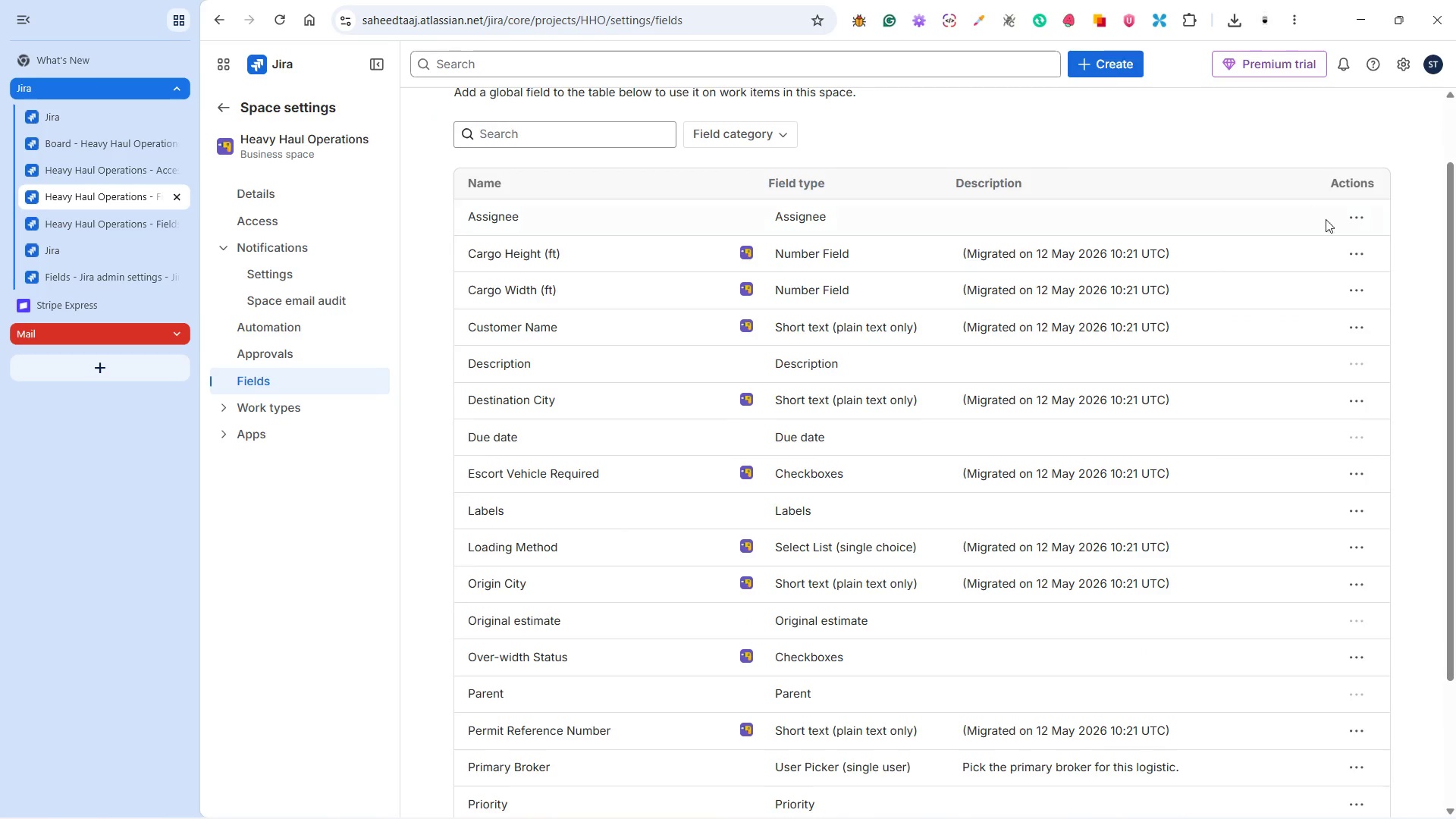 
left_click([1346, 217])
 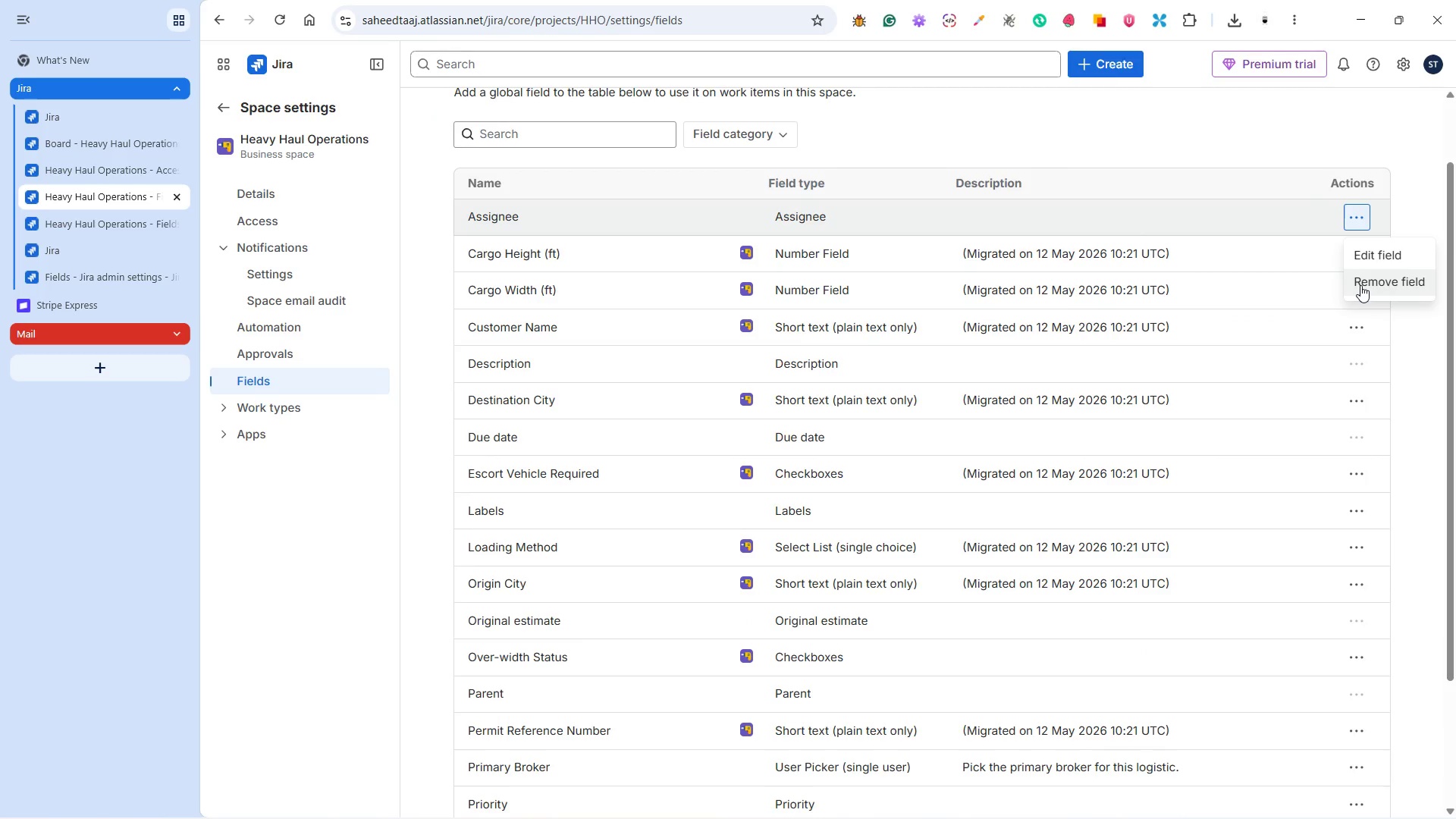 
scroll: coordinate [1254, 361], scroll_direction: up, amount: 2.0
 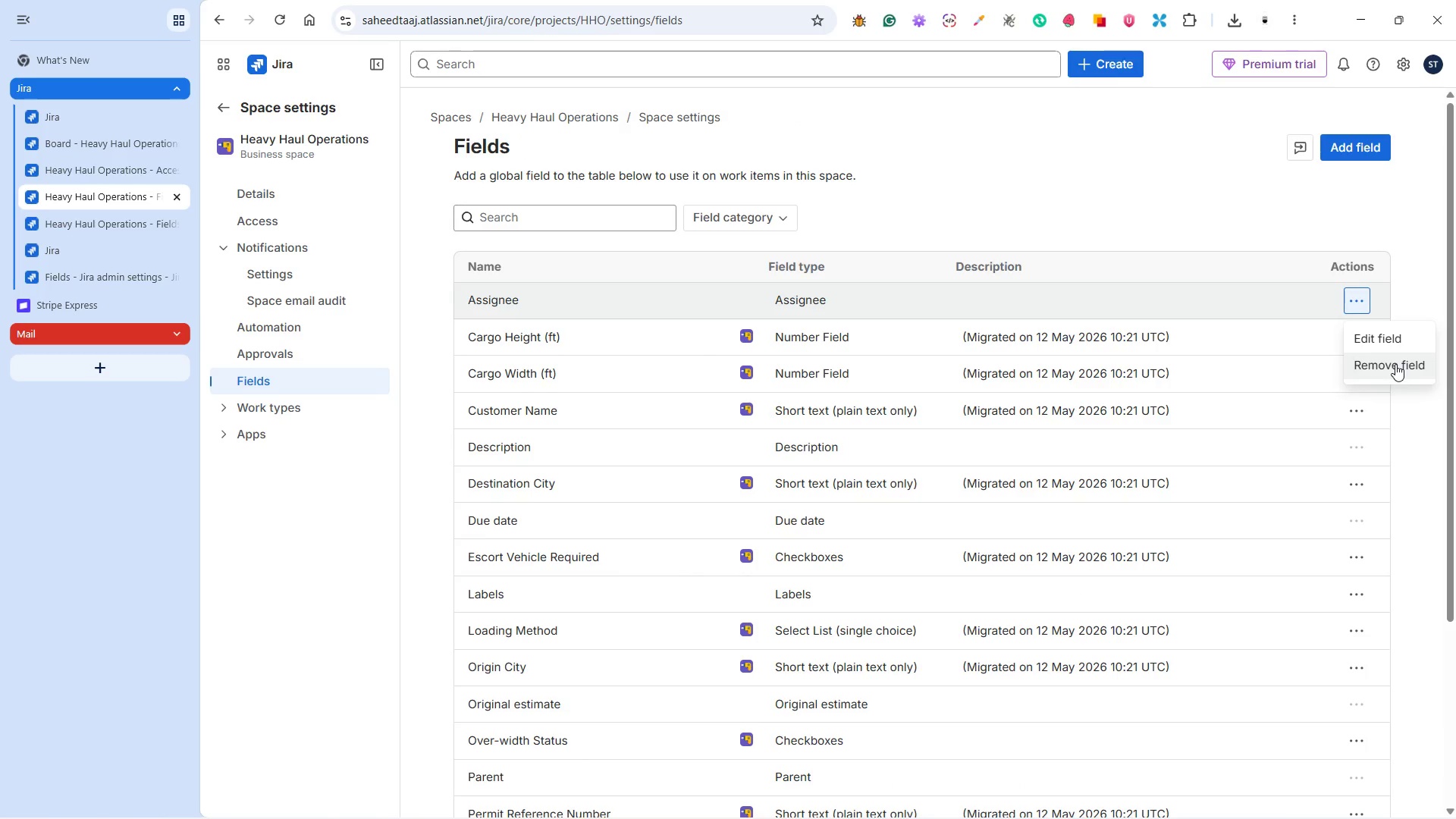 
scroll: coordinate [1149, 444], scroll_direction: down, amount: 3.0
 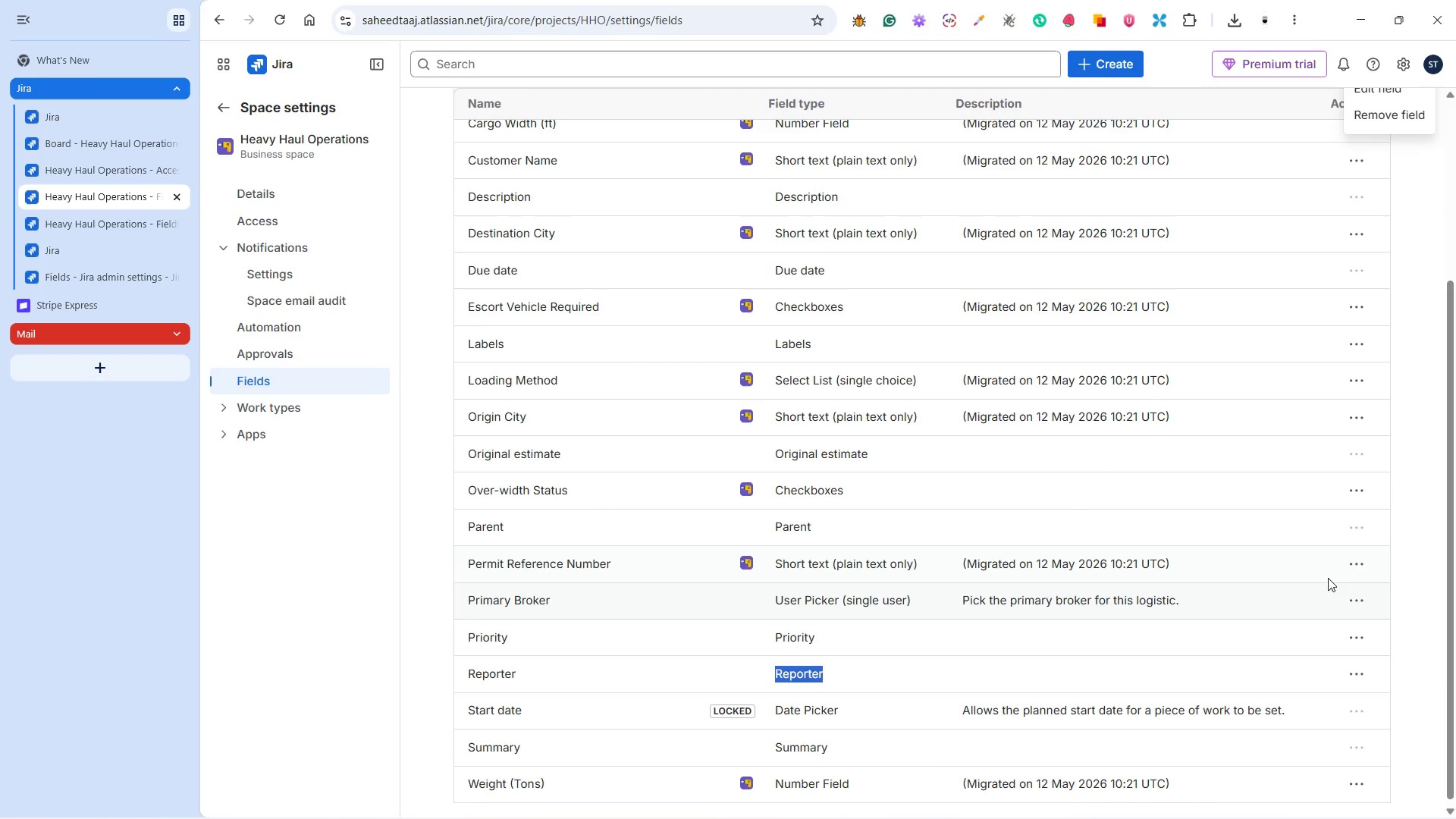 
wait(5.18)
 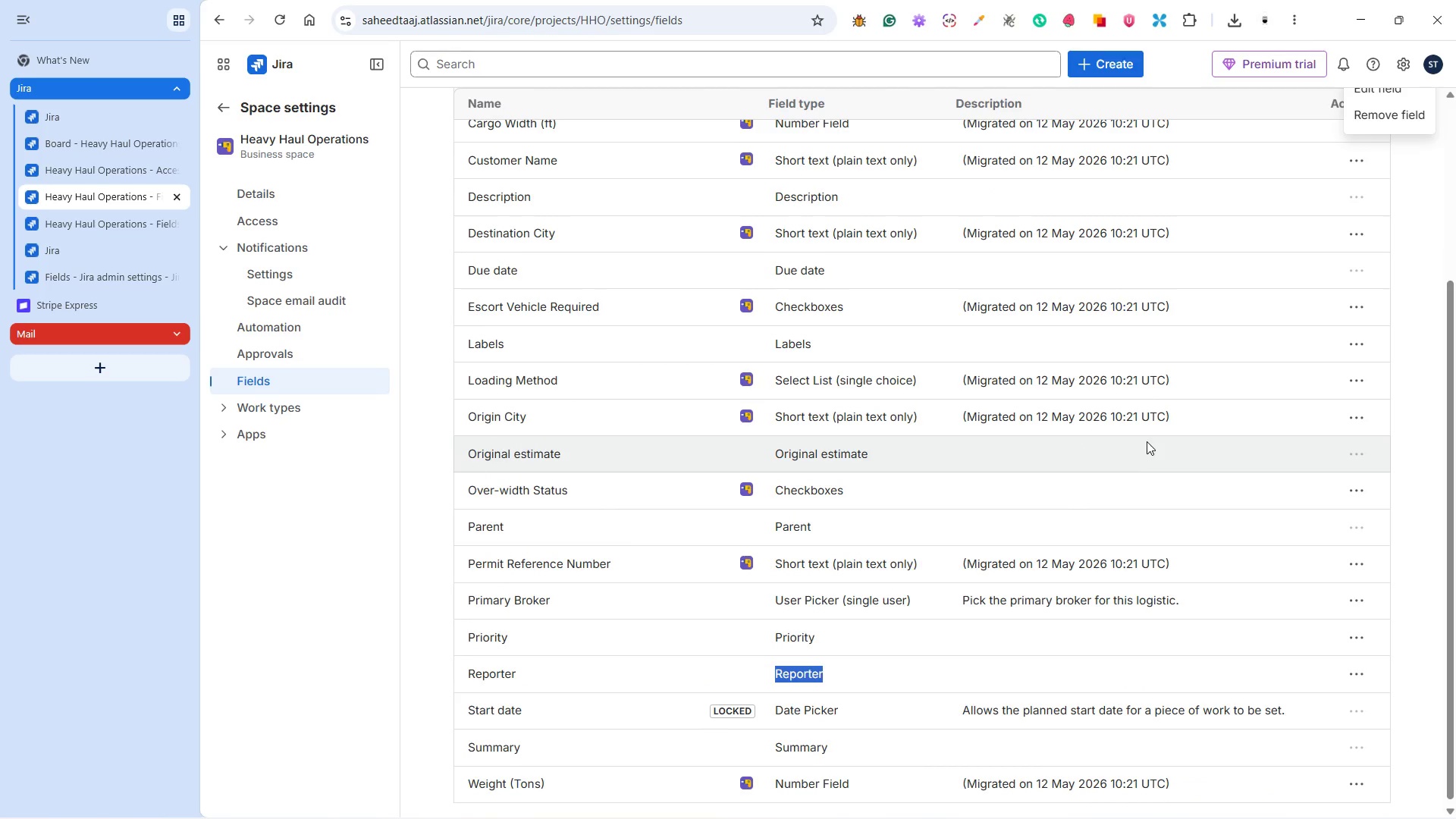 
scroll: coordinate [1197, 495], scroll_direction: up, amount: 5.0
 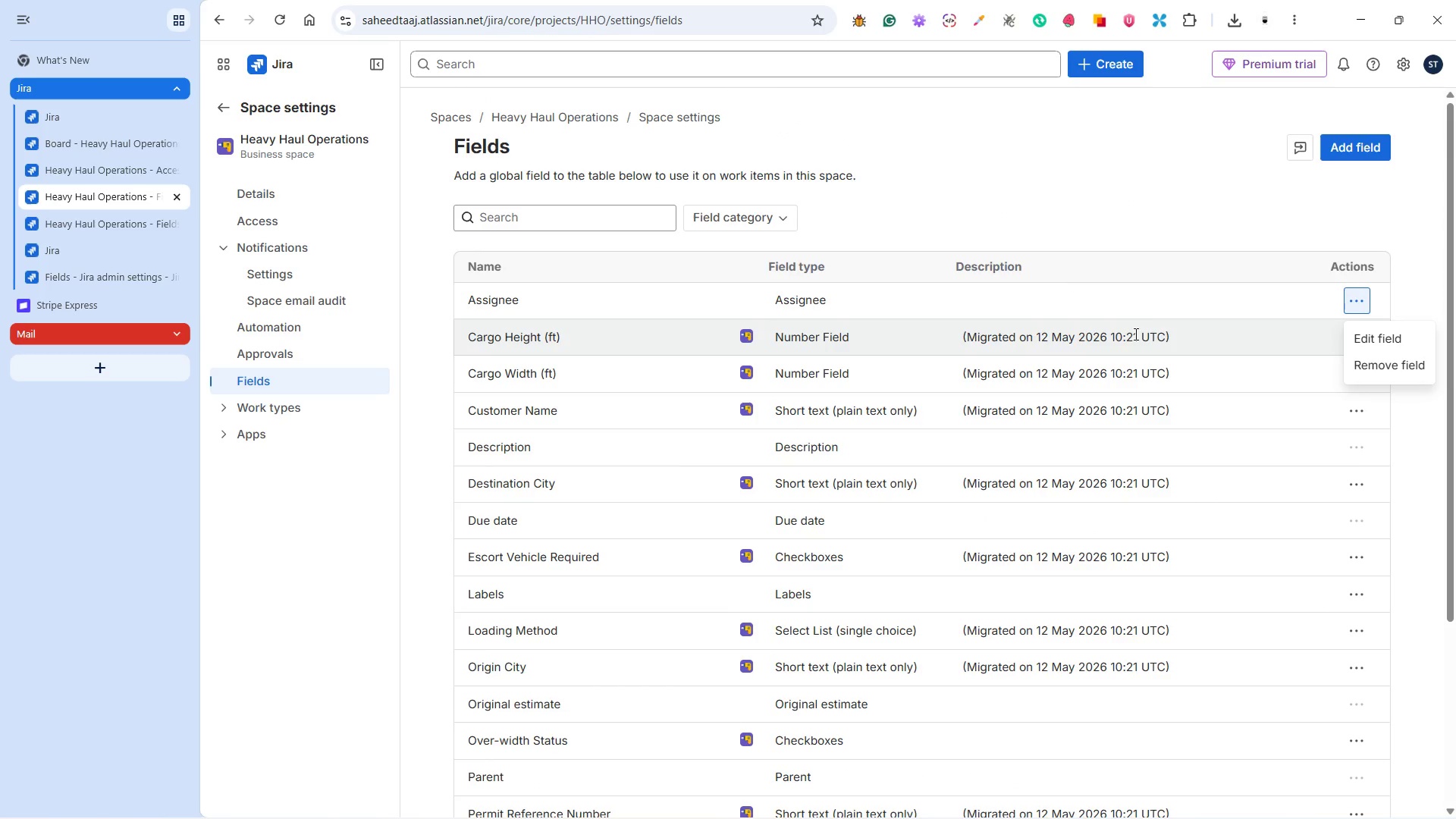 
left_click([1202, 335])
 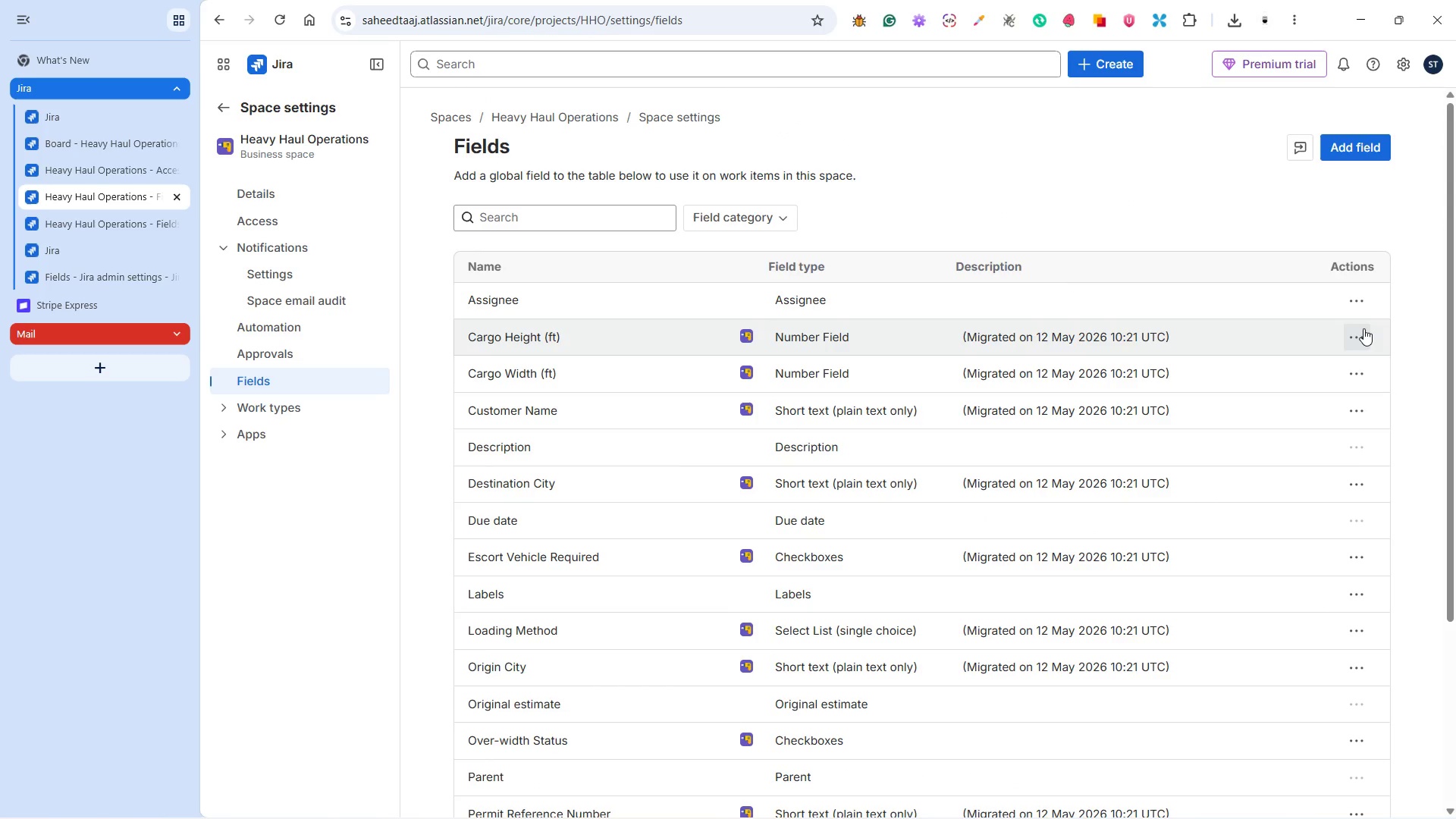 
left_click([1363, 329])
 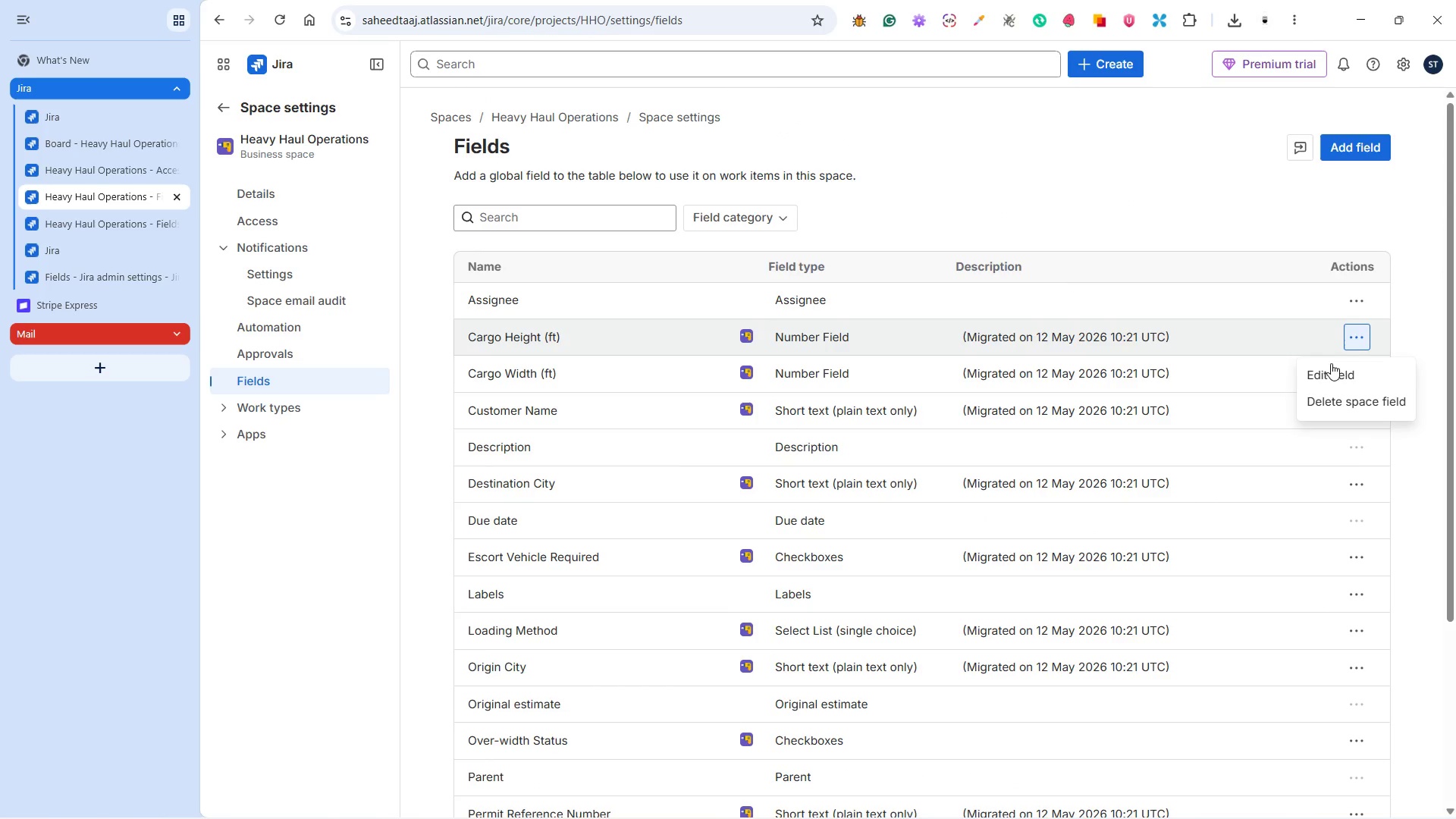 
left_click([1329, 372])
 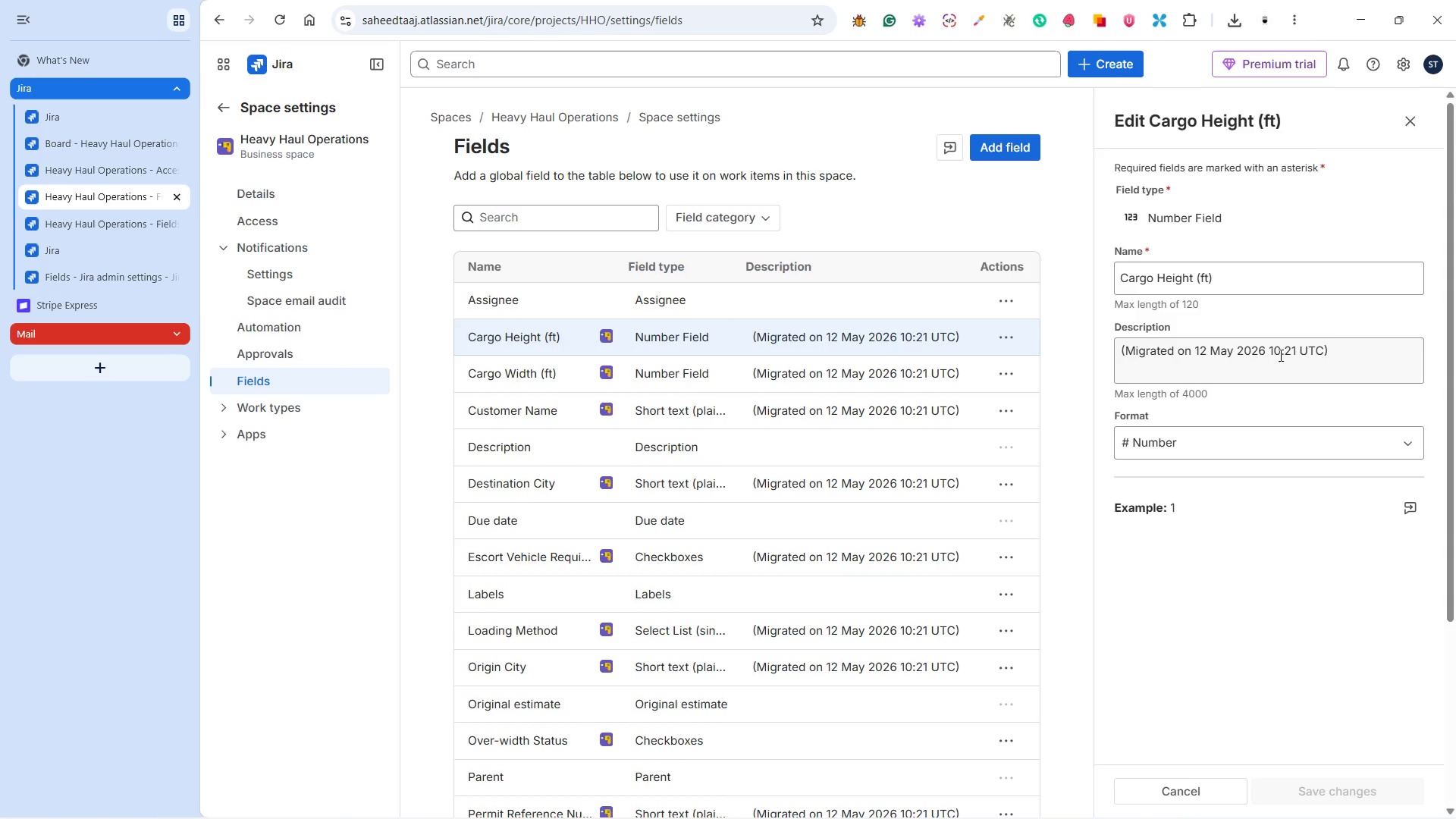 
left_click_drag(start_coordinate=[1336, 347], to_coordinate=[1065, 352])
 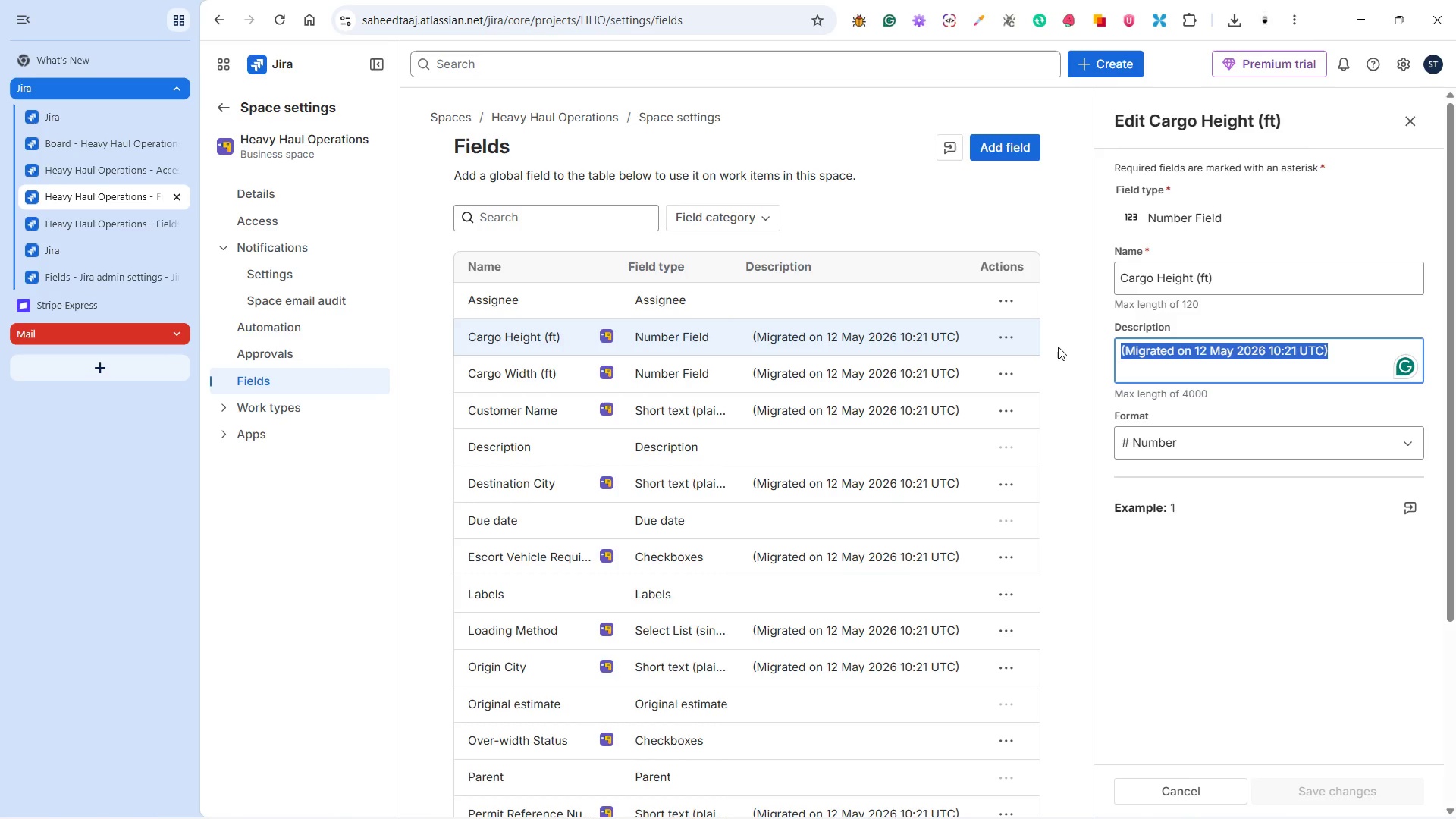 
type(Input th )
key(Backspace)
type(e heigh t)
key(Backspace)
key(Backspace)
type(t of the cargo)
 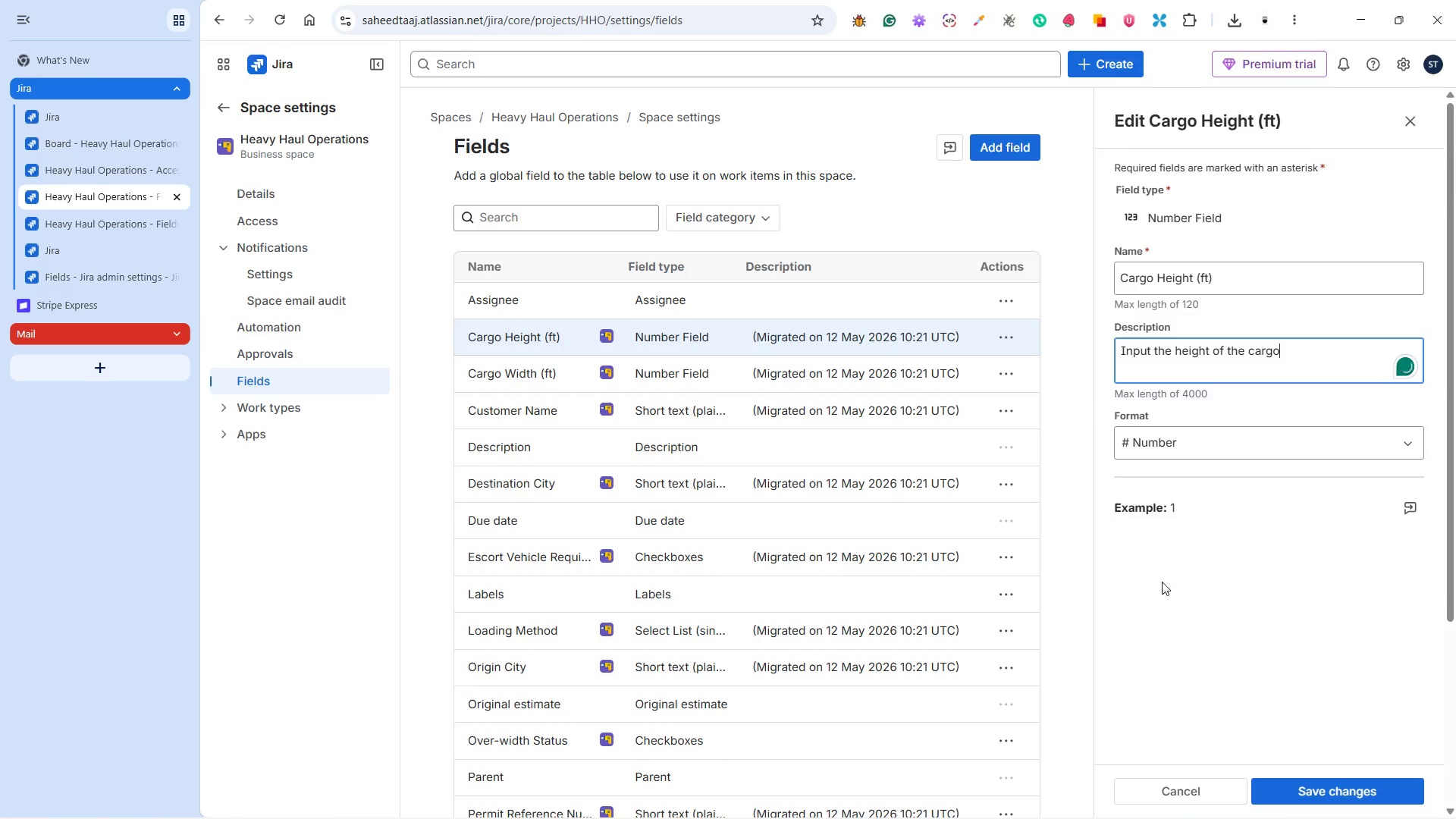 
left_click([1357, 786])
 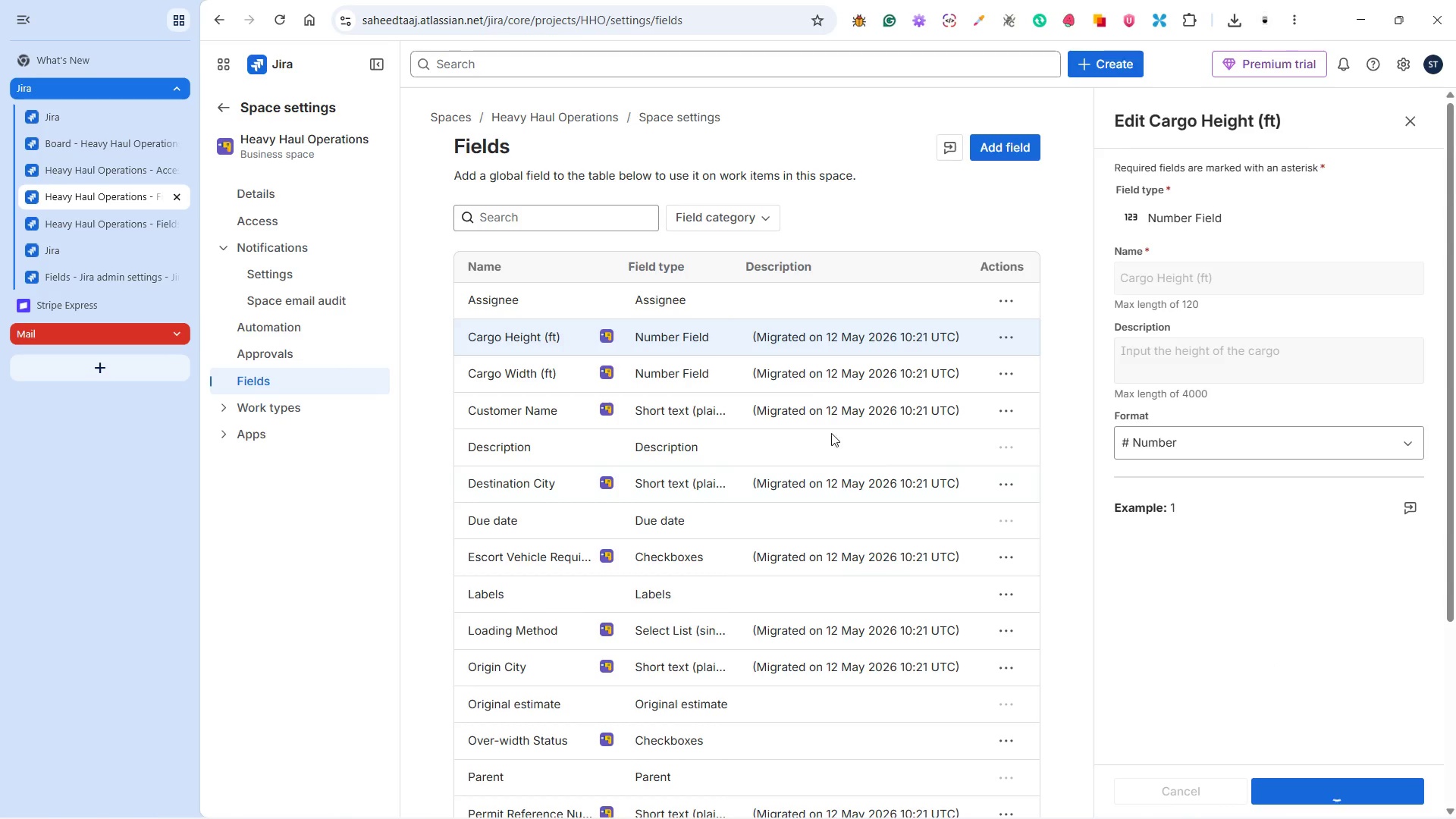 
mouse_move([827, 378])
 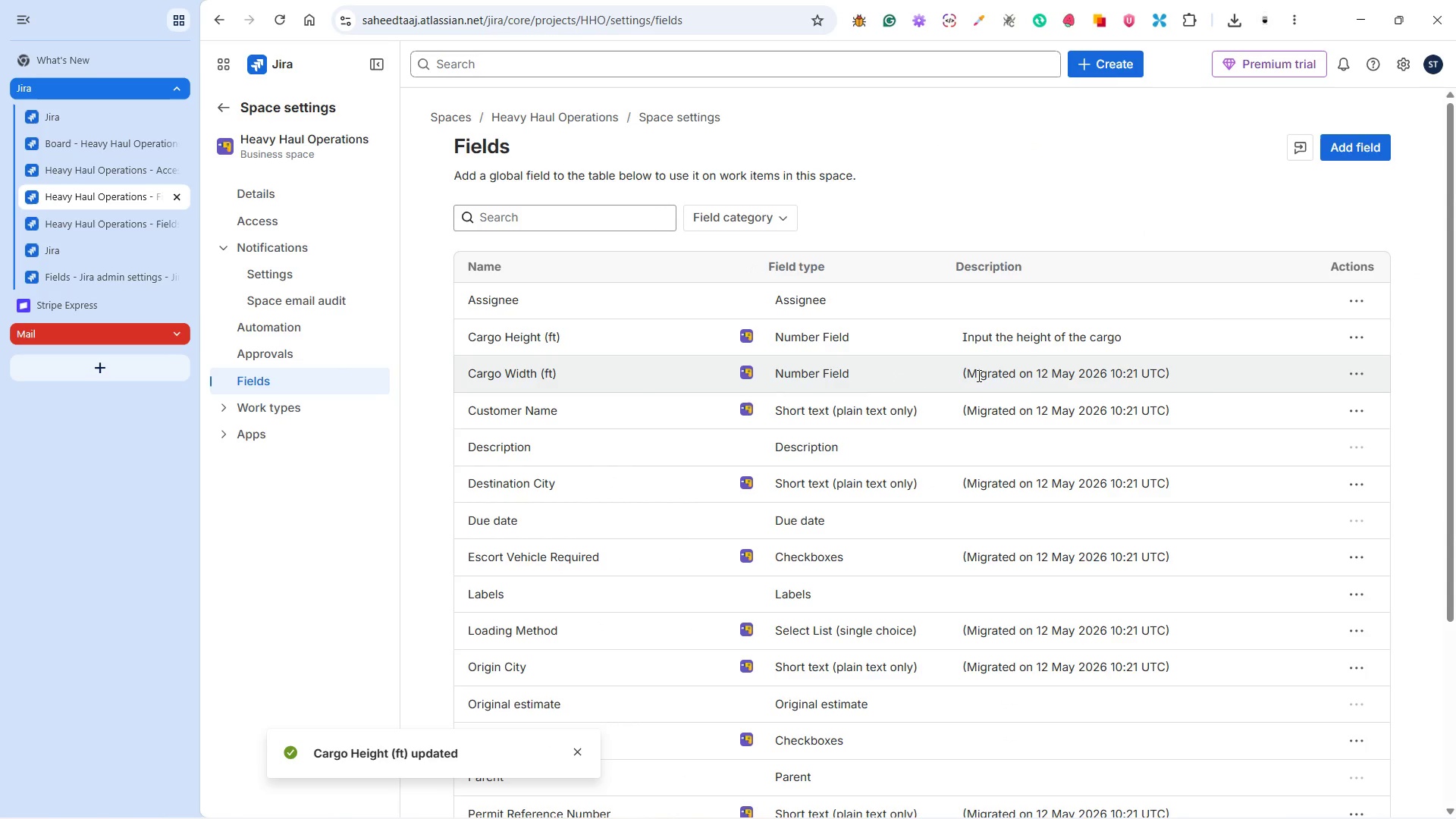 
left_click([977, 375])
 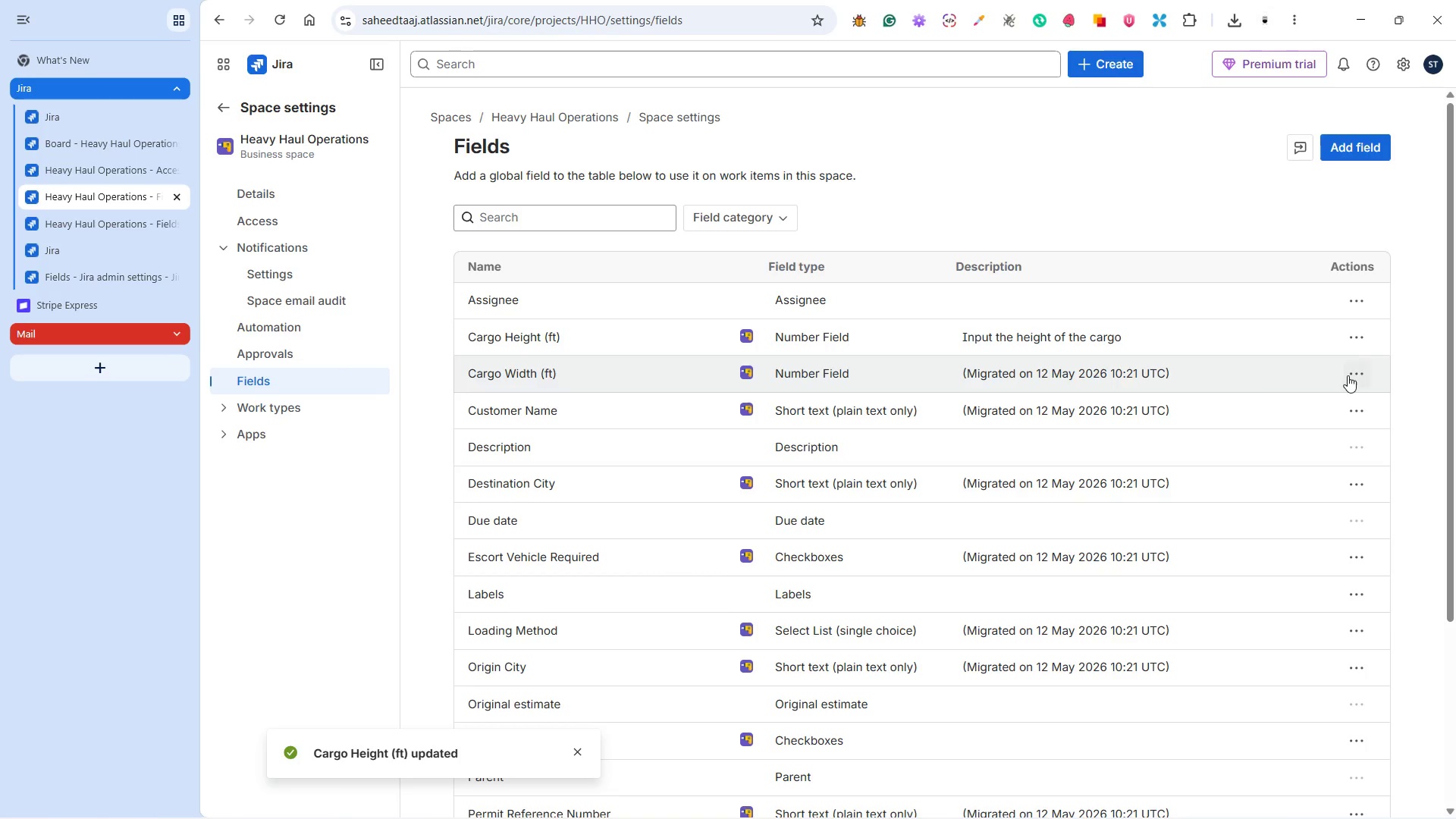 
left_click([1350, 372])
 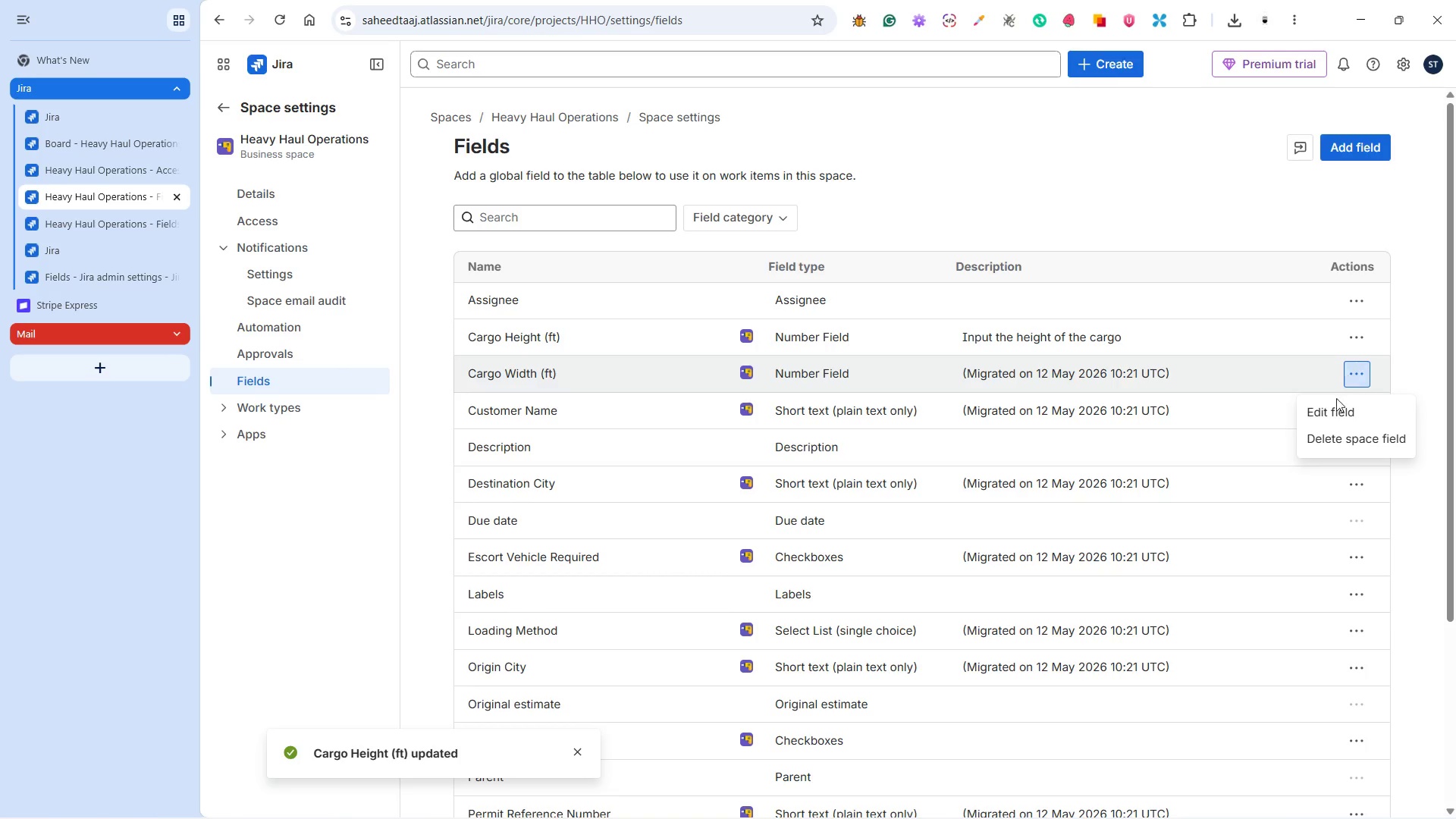 
left_click([1335, 407])
 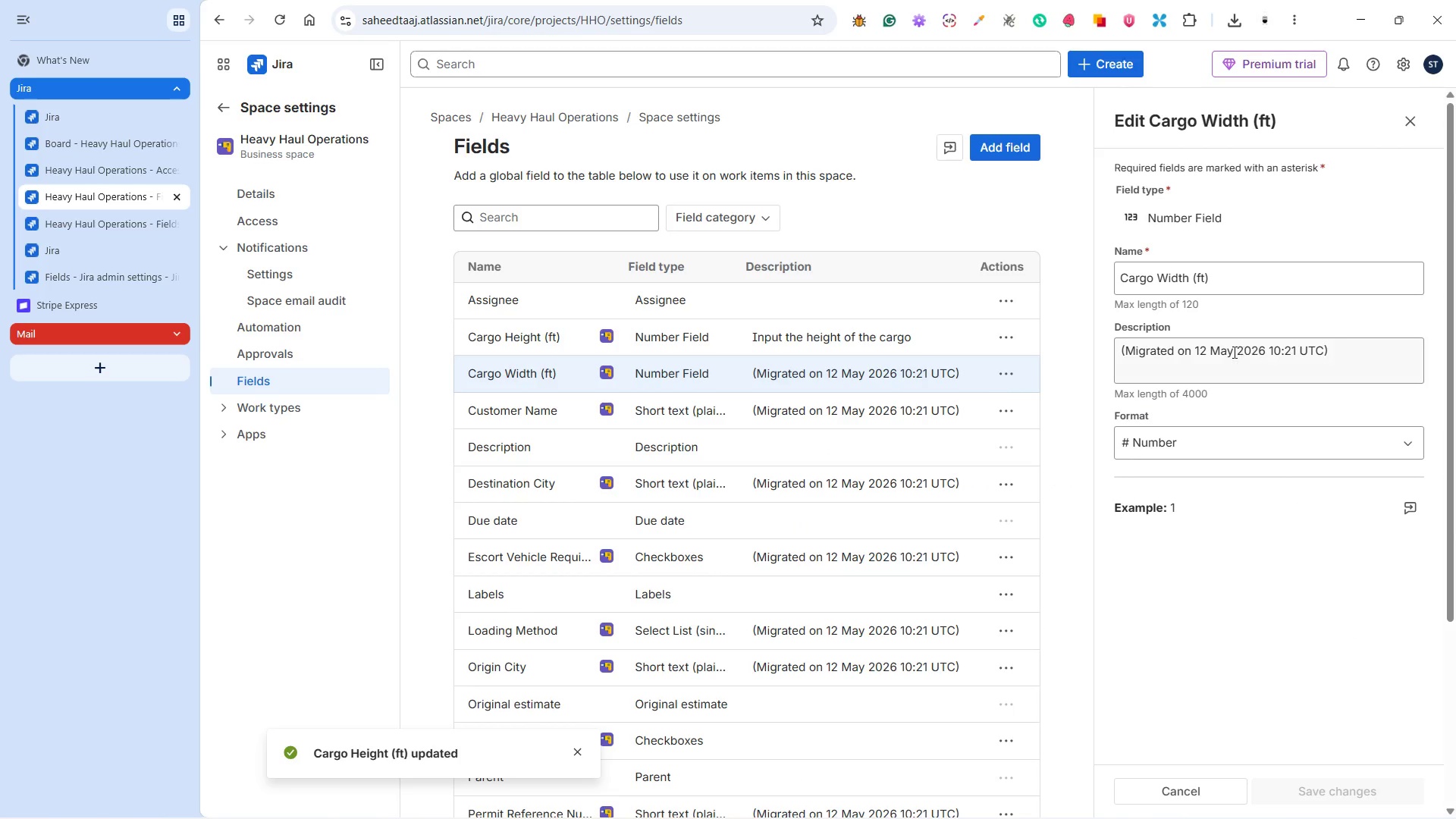 
double_click([1228, 353])
 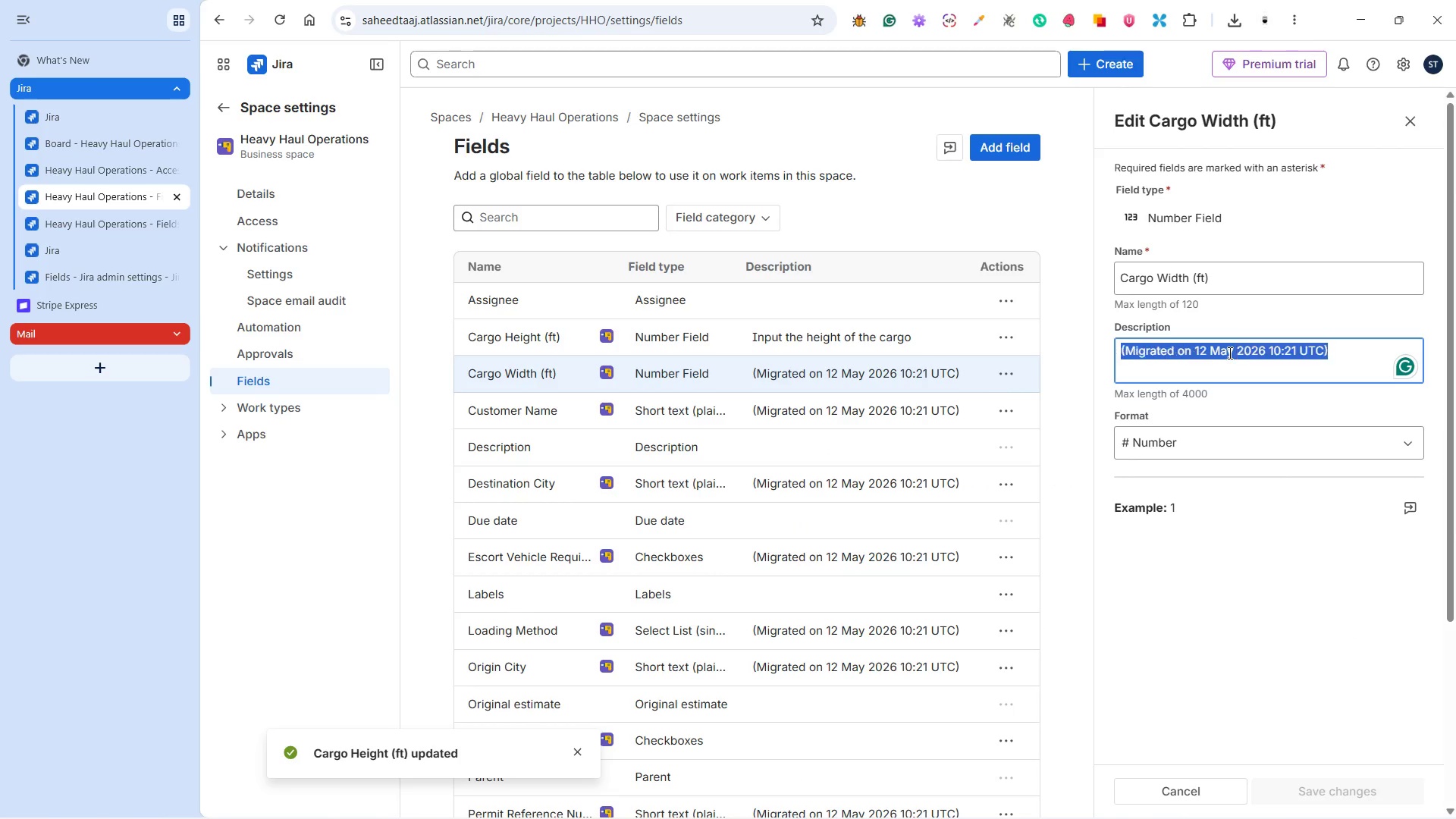 
triple_click([1228, 353])
 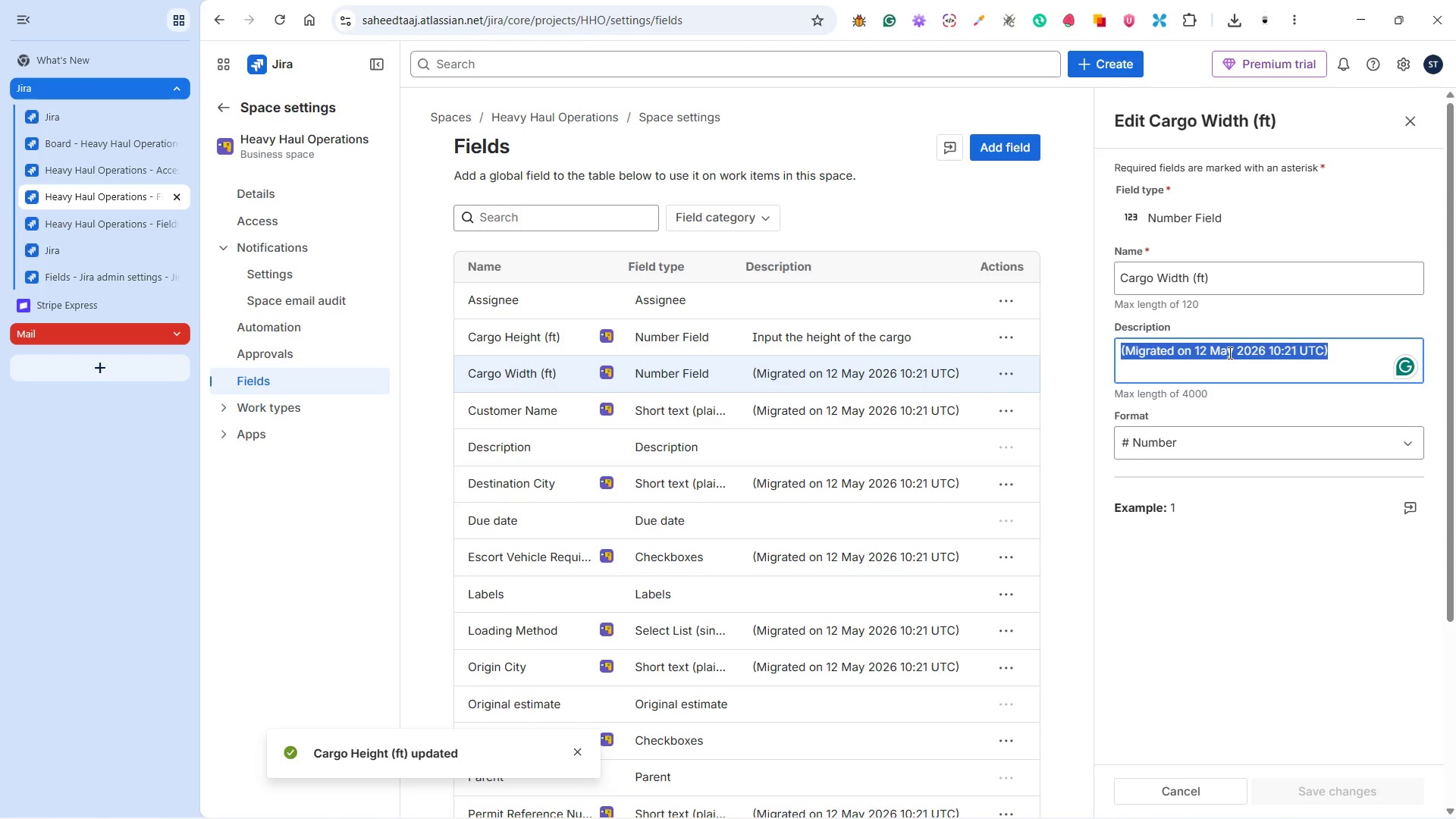 
type(Input the width of the cargo)
 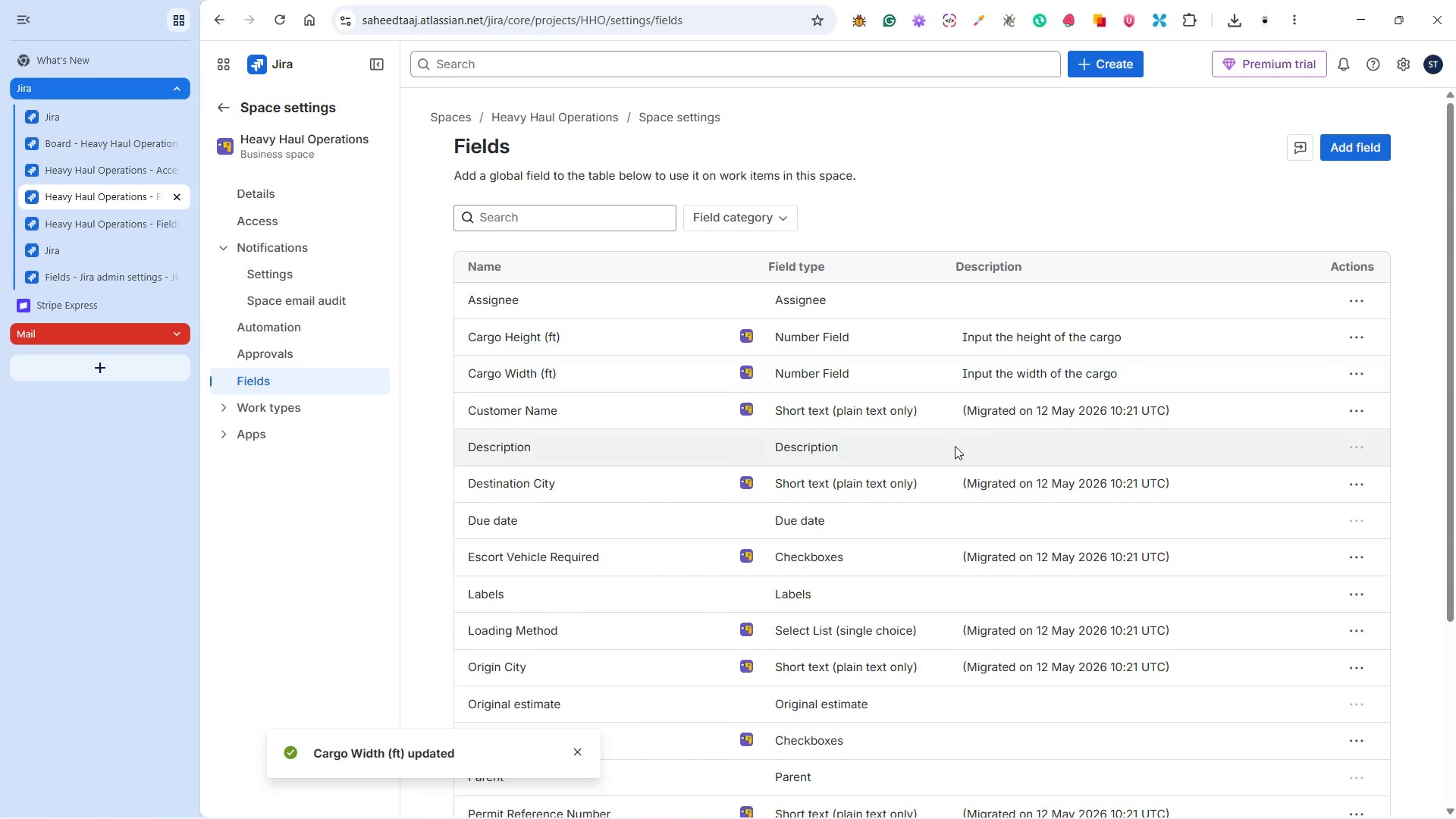 
wait(5.78)
 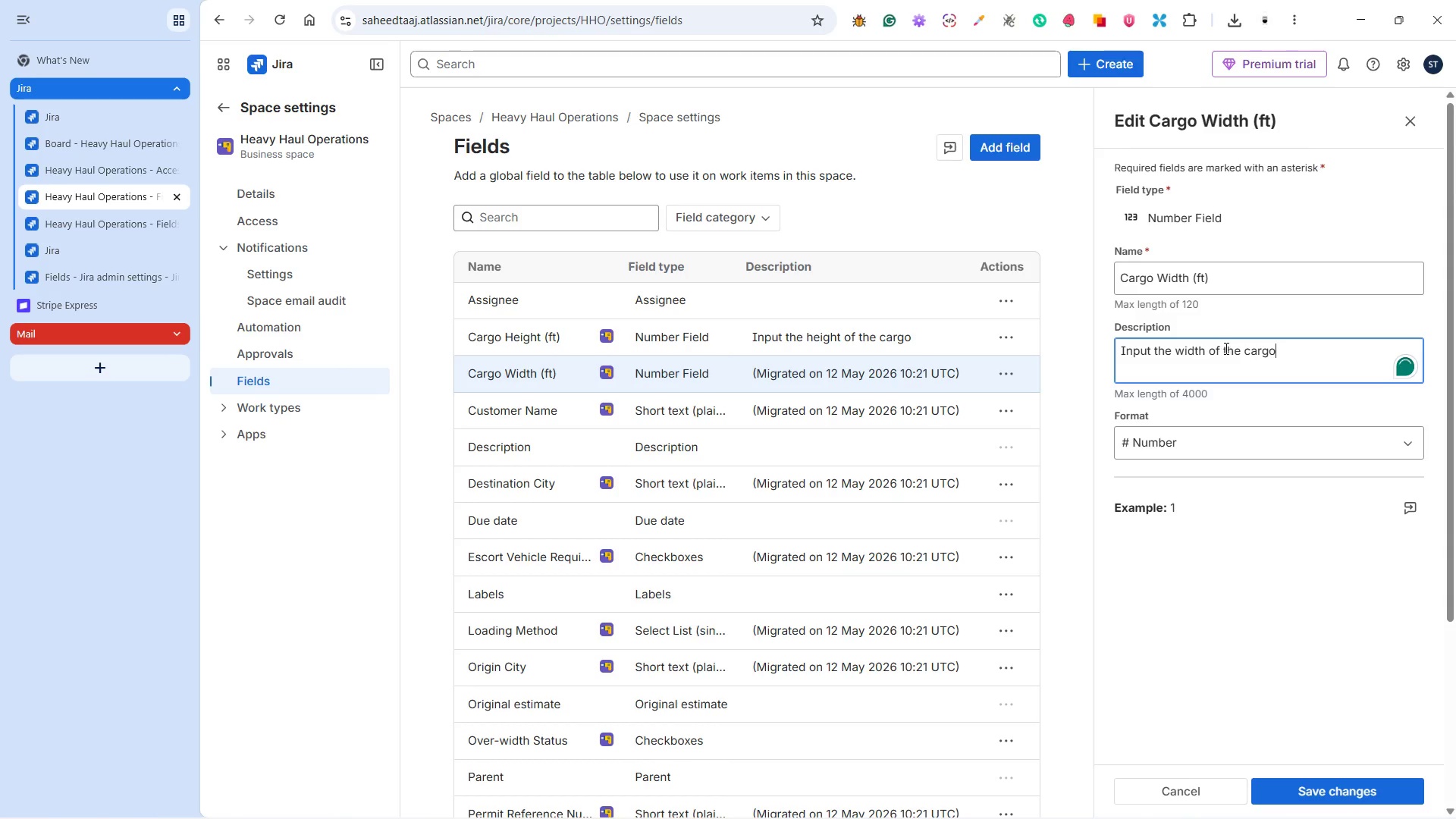 
left_click([1358, 410])
 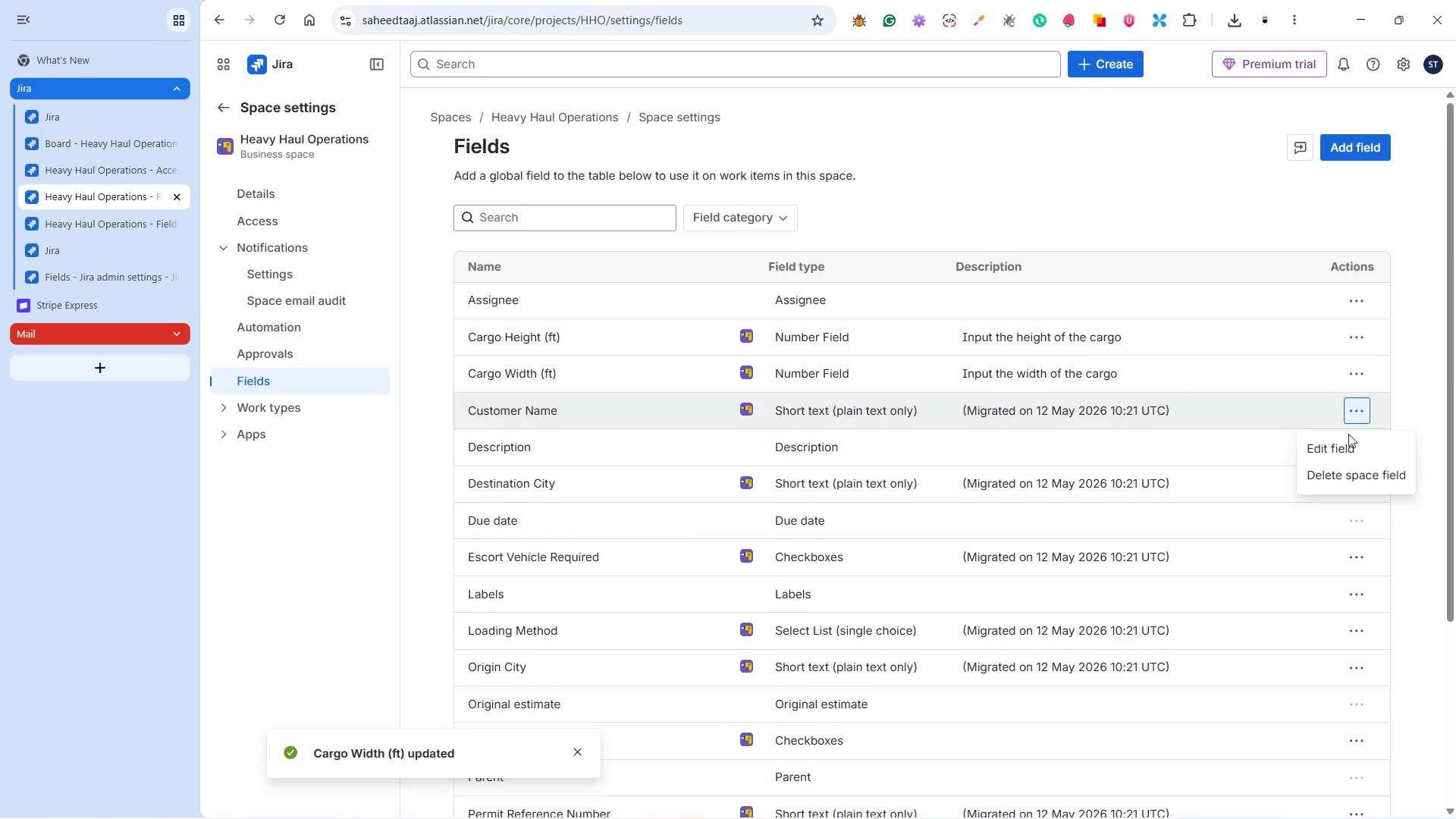 
left_click([1341, 442])
 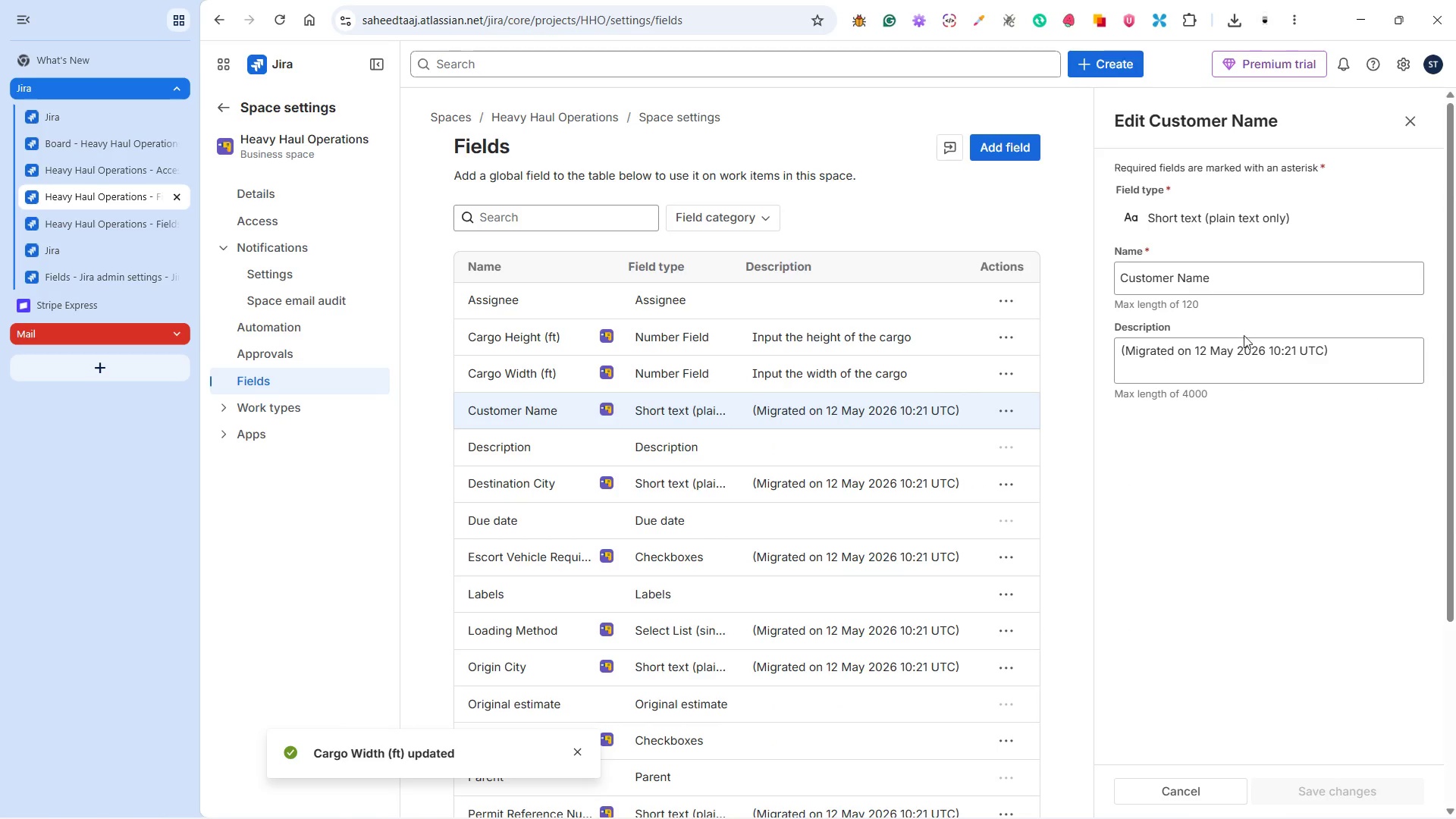 
double_click([1248, 350])
 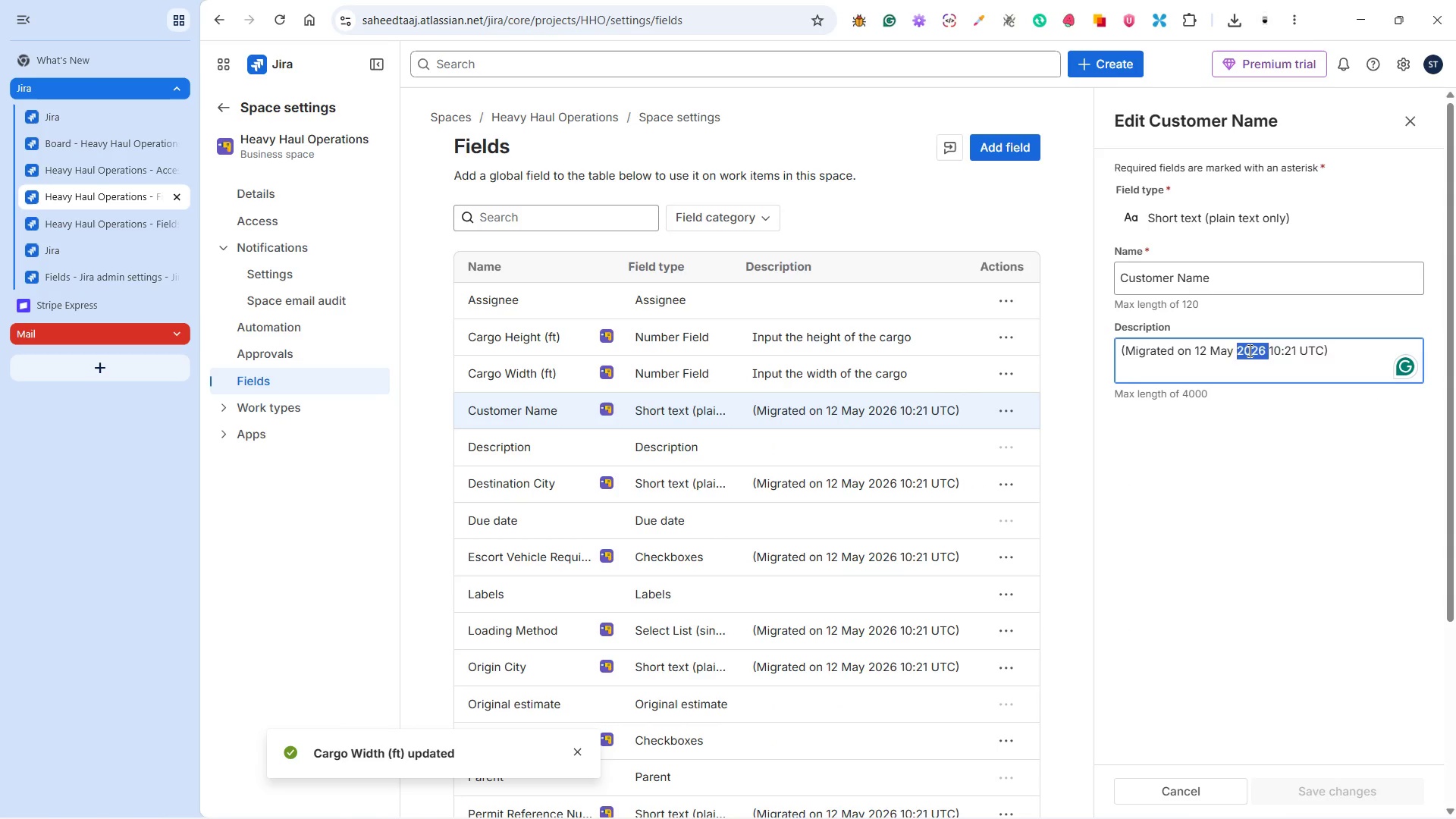 
triple_click([1248, 350])
 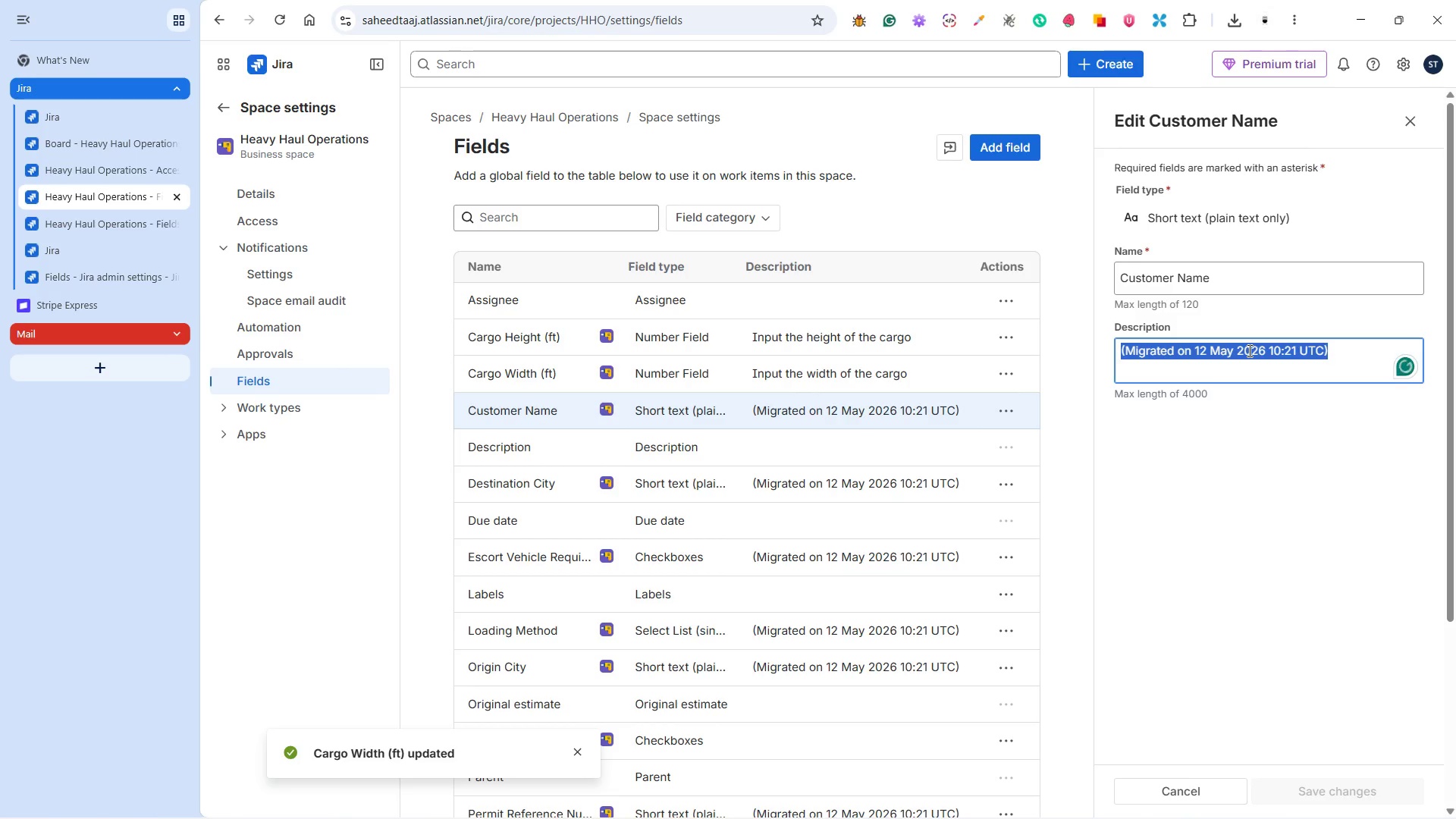 
type(Input the name of the custor)
key(Backspace)
type(mer for this carh)
key(Backspace)
type(go)
 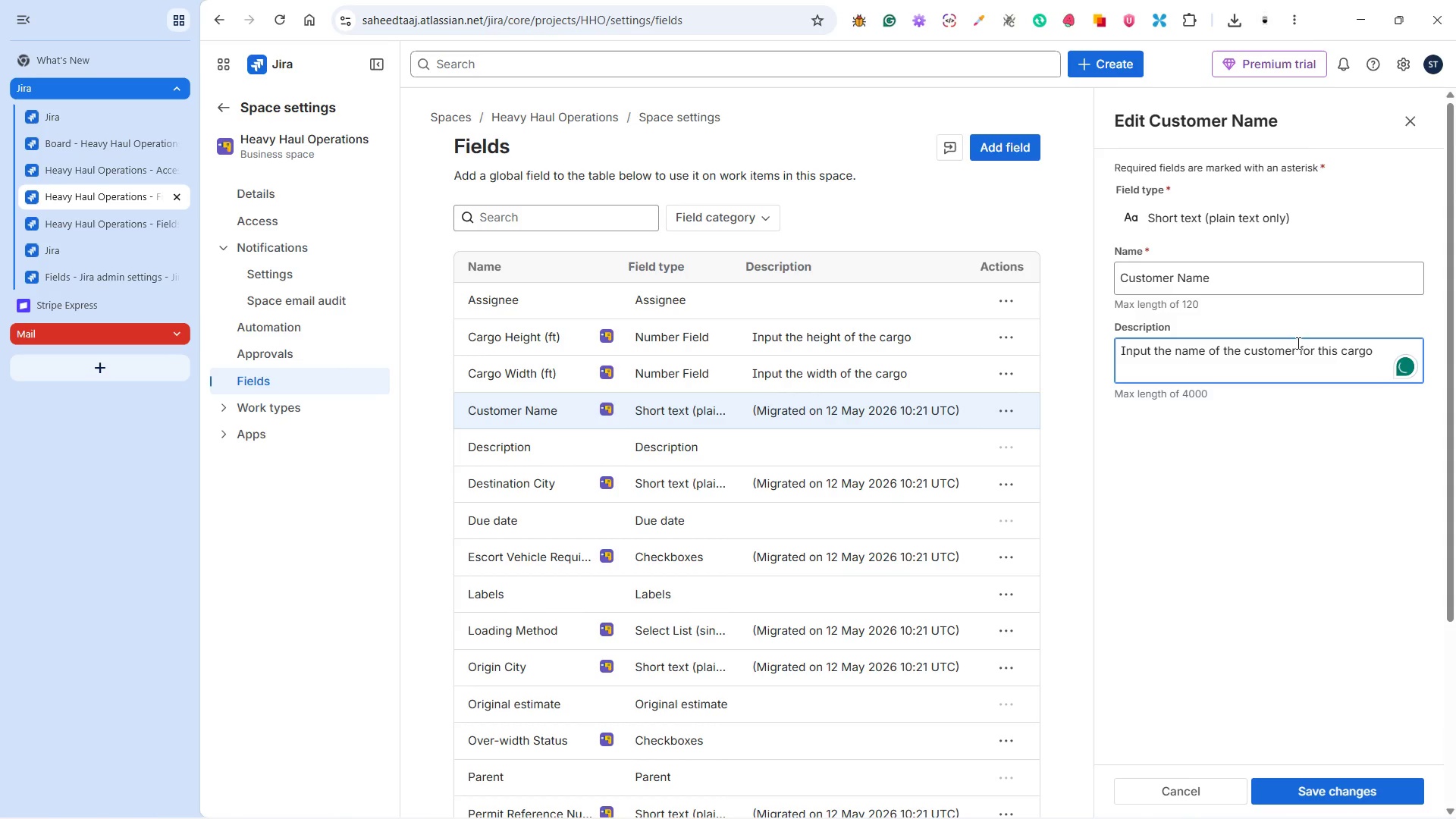 
left_click([1336, 778])
 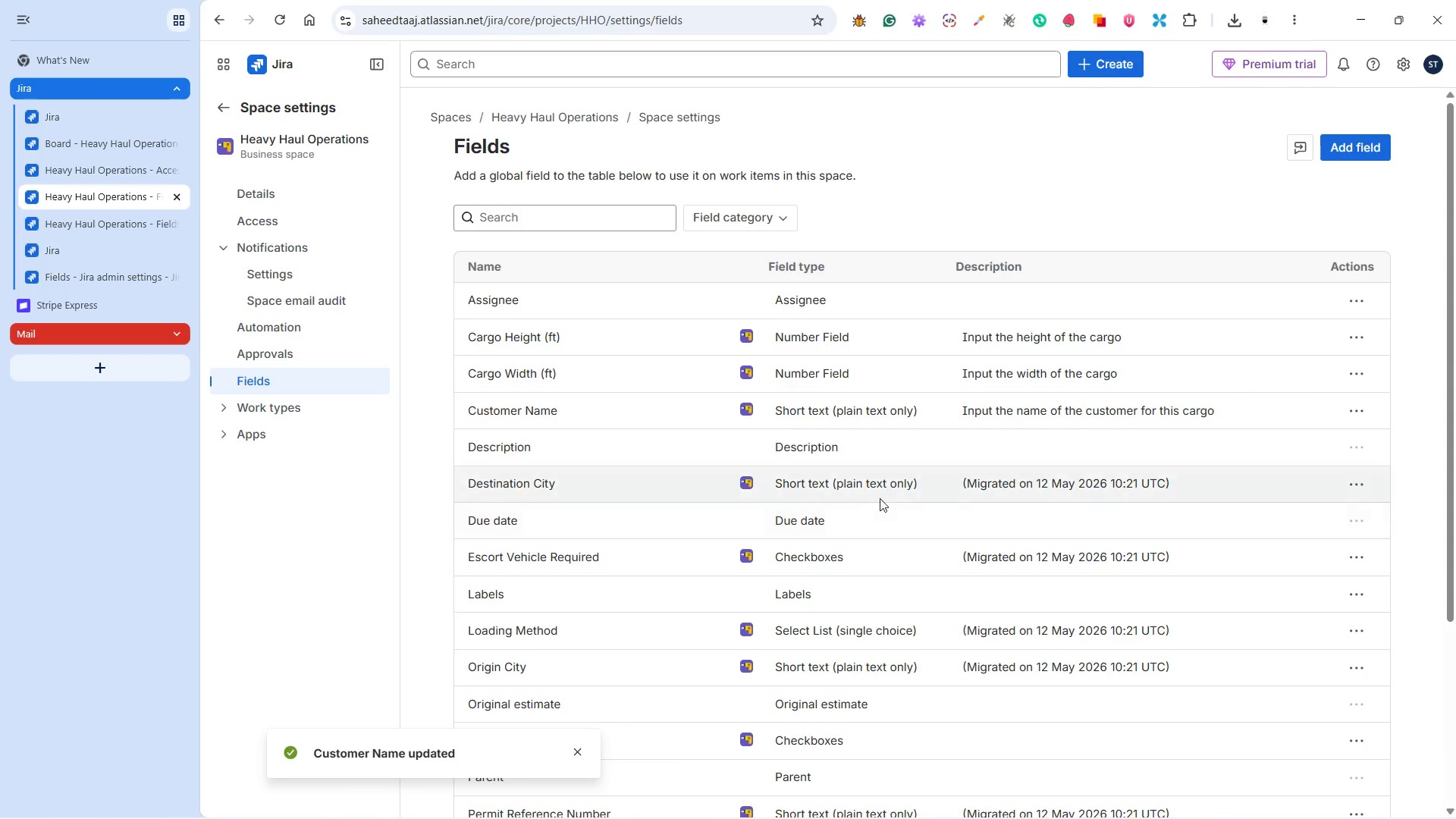 
left_click([987, 484])
 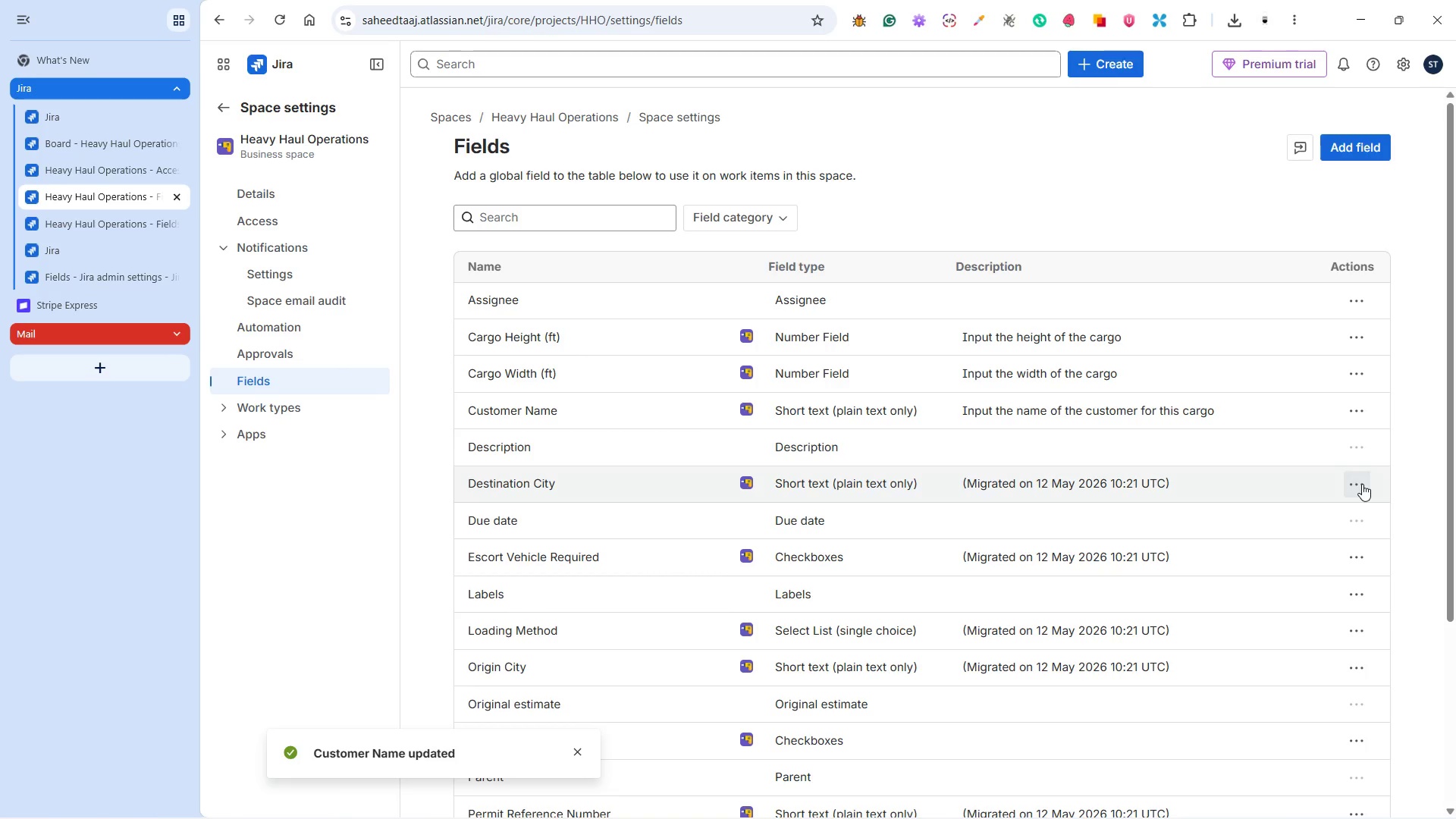 
left_click([1353, 514])
 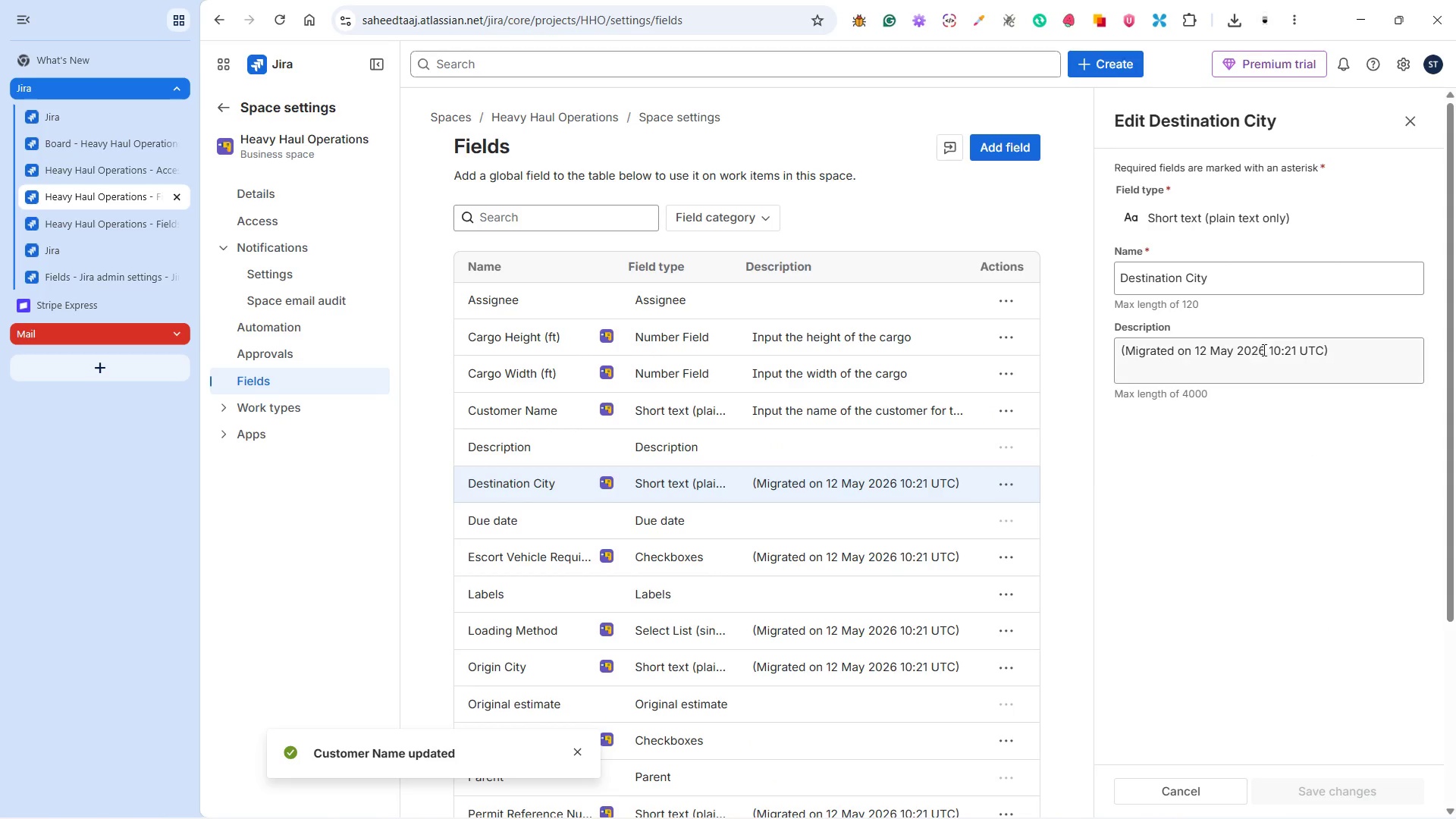 
double_click([1265, 356])
 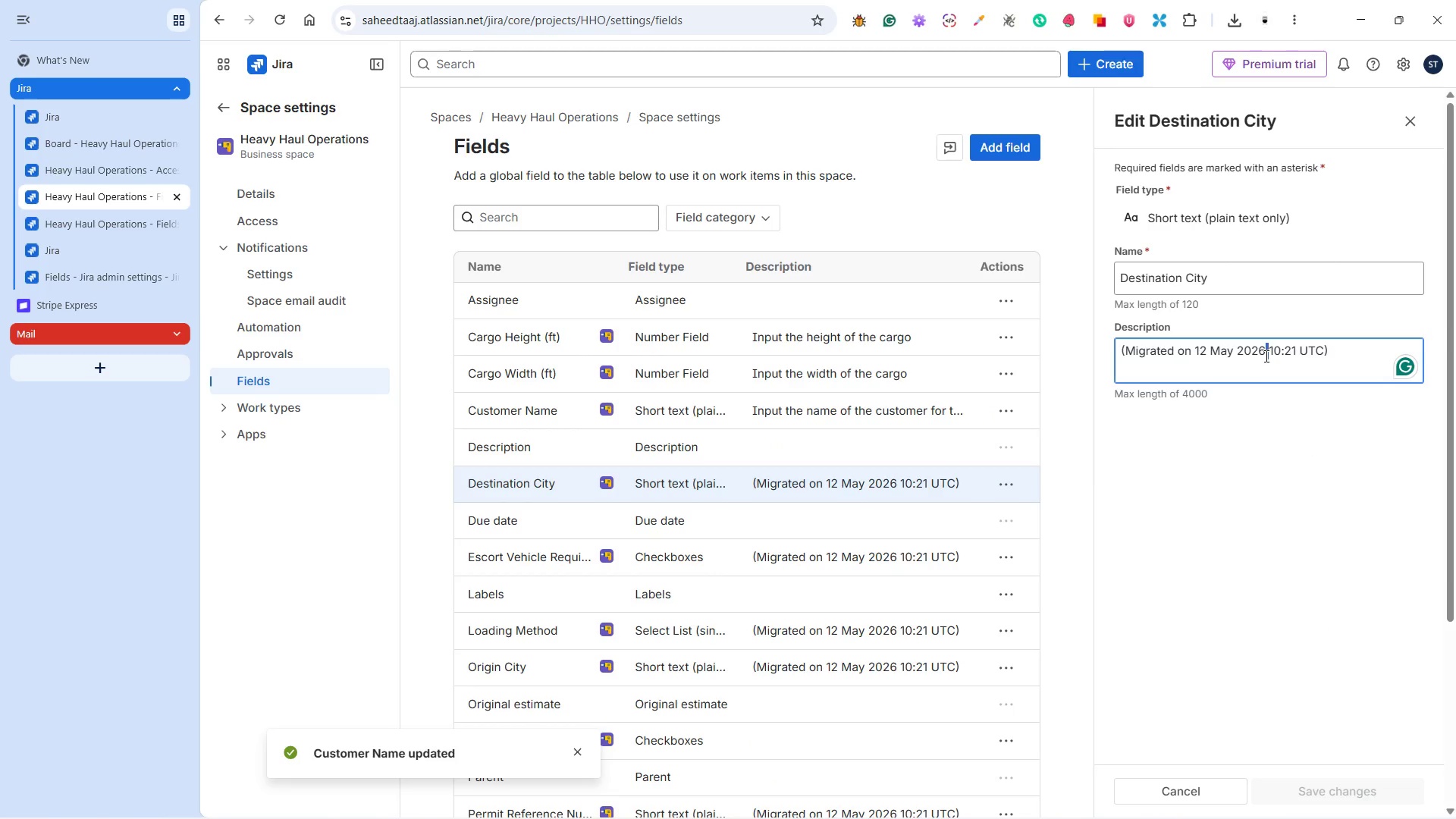 
triple_click([1265, 356])
 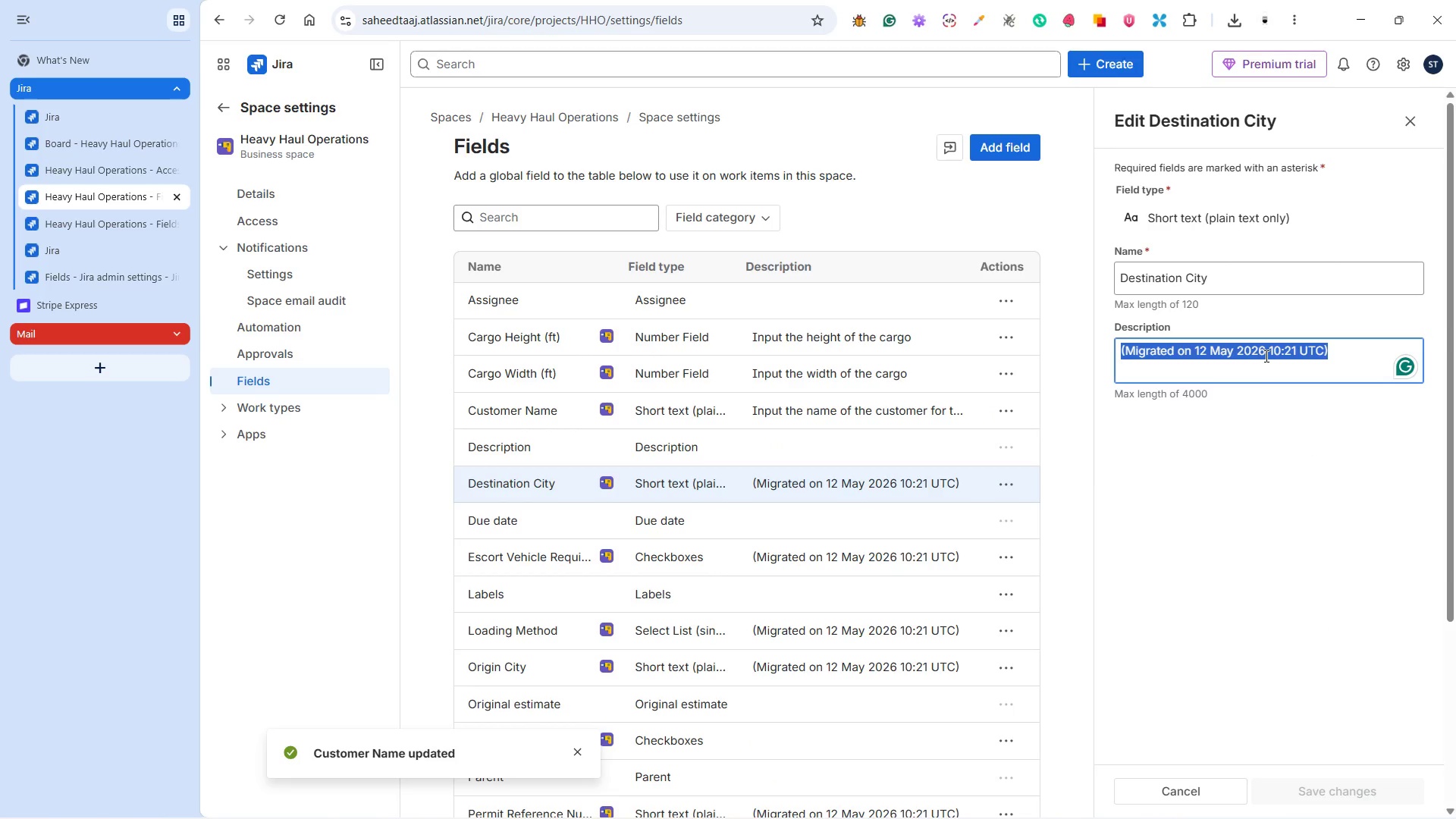 
type(Inpu t)
key(Backspace)
key(Backspace)
type(t the destination )
 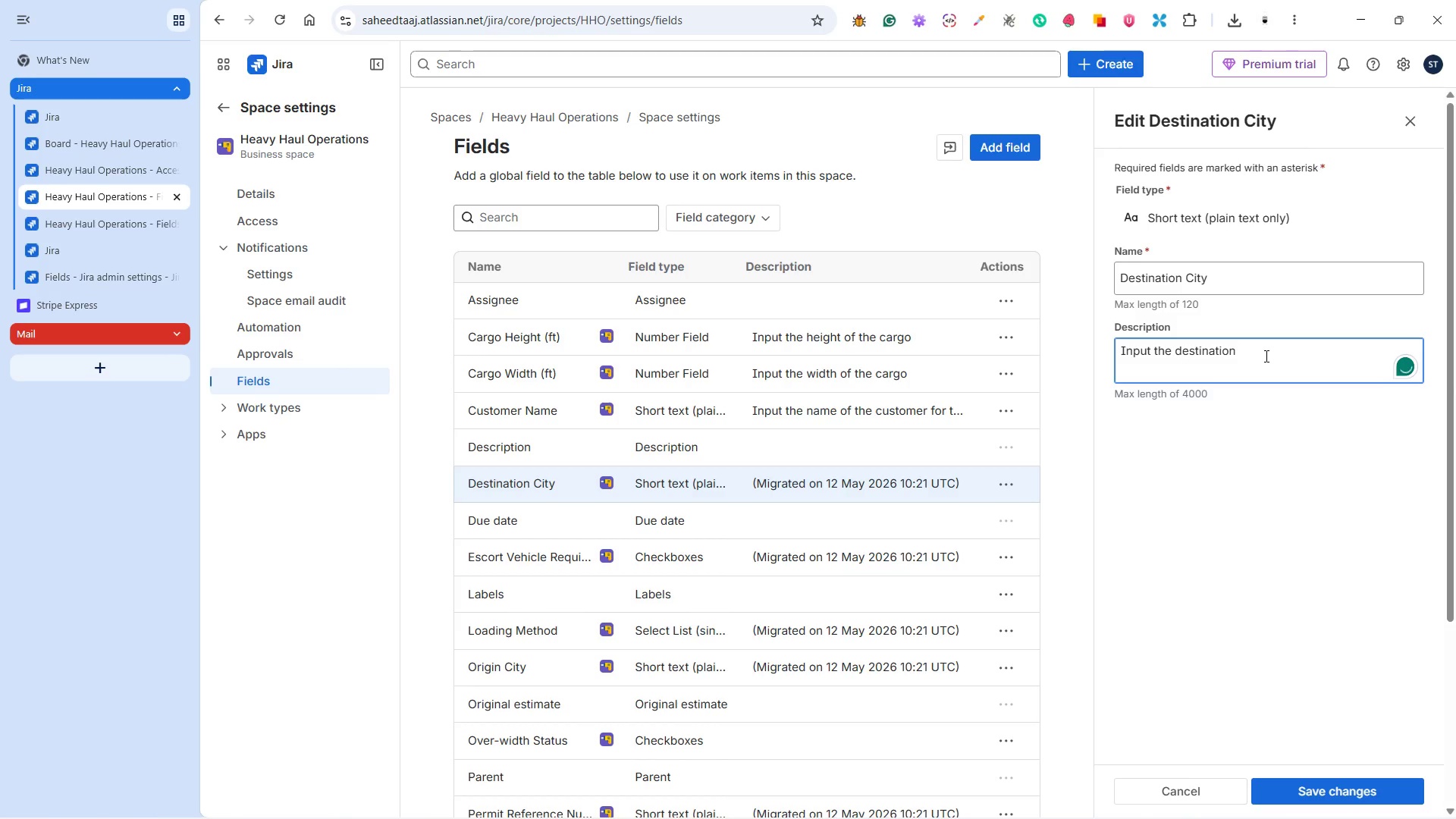 
type(city)
 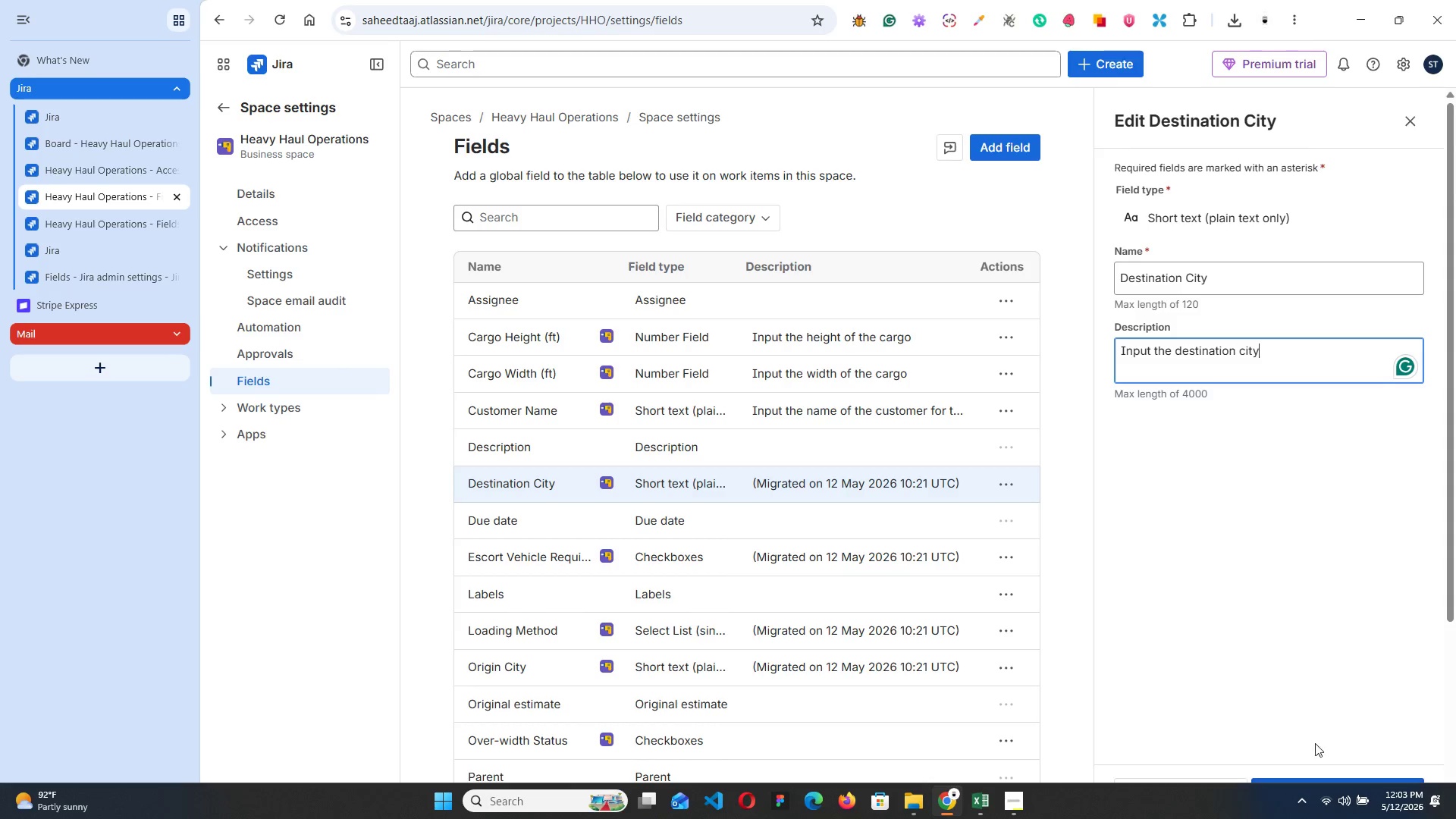 
left_click([1310, 782])
 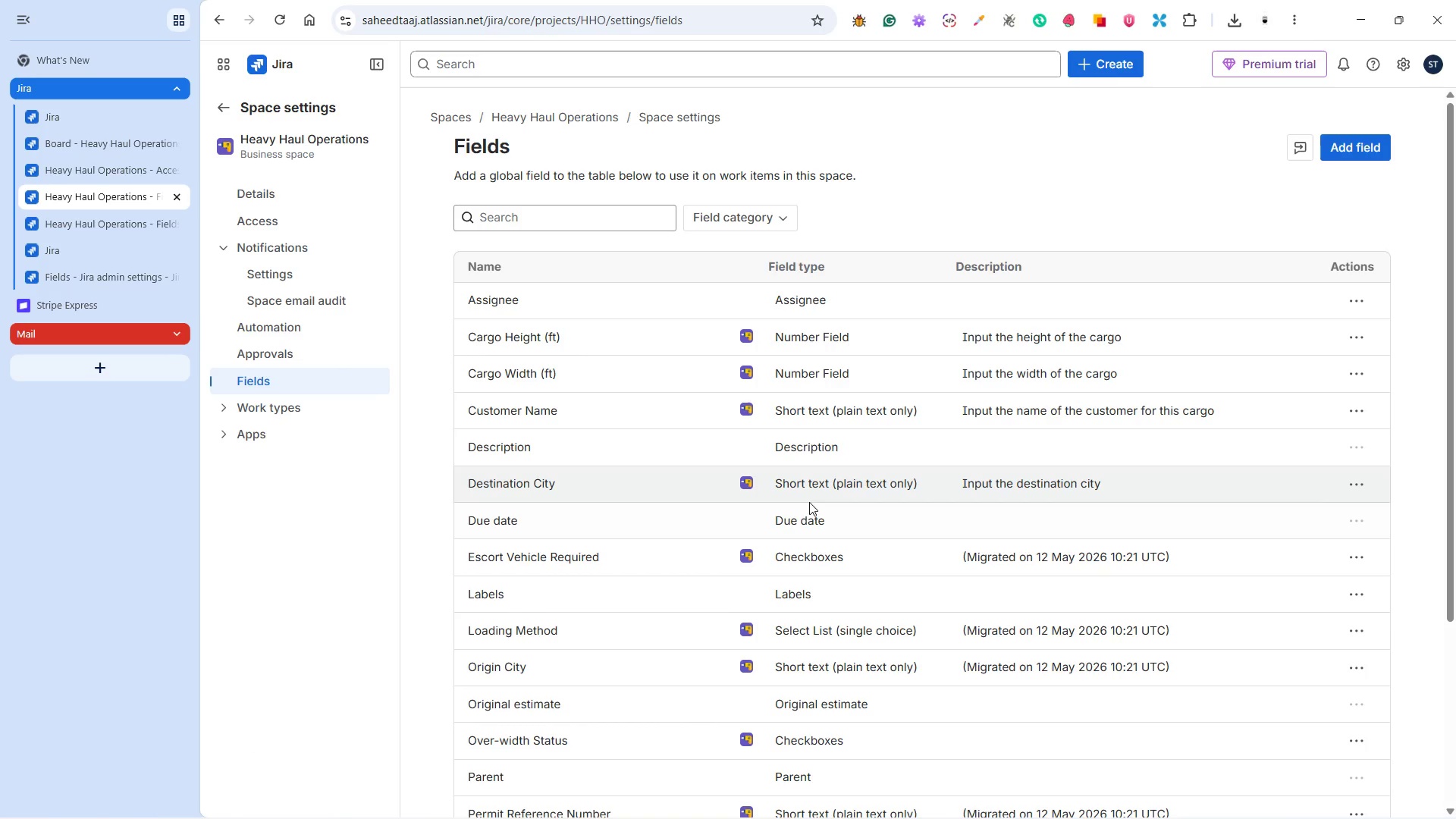 
wait(17.36)
 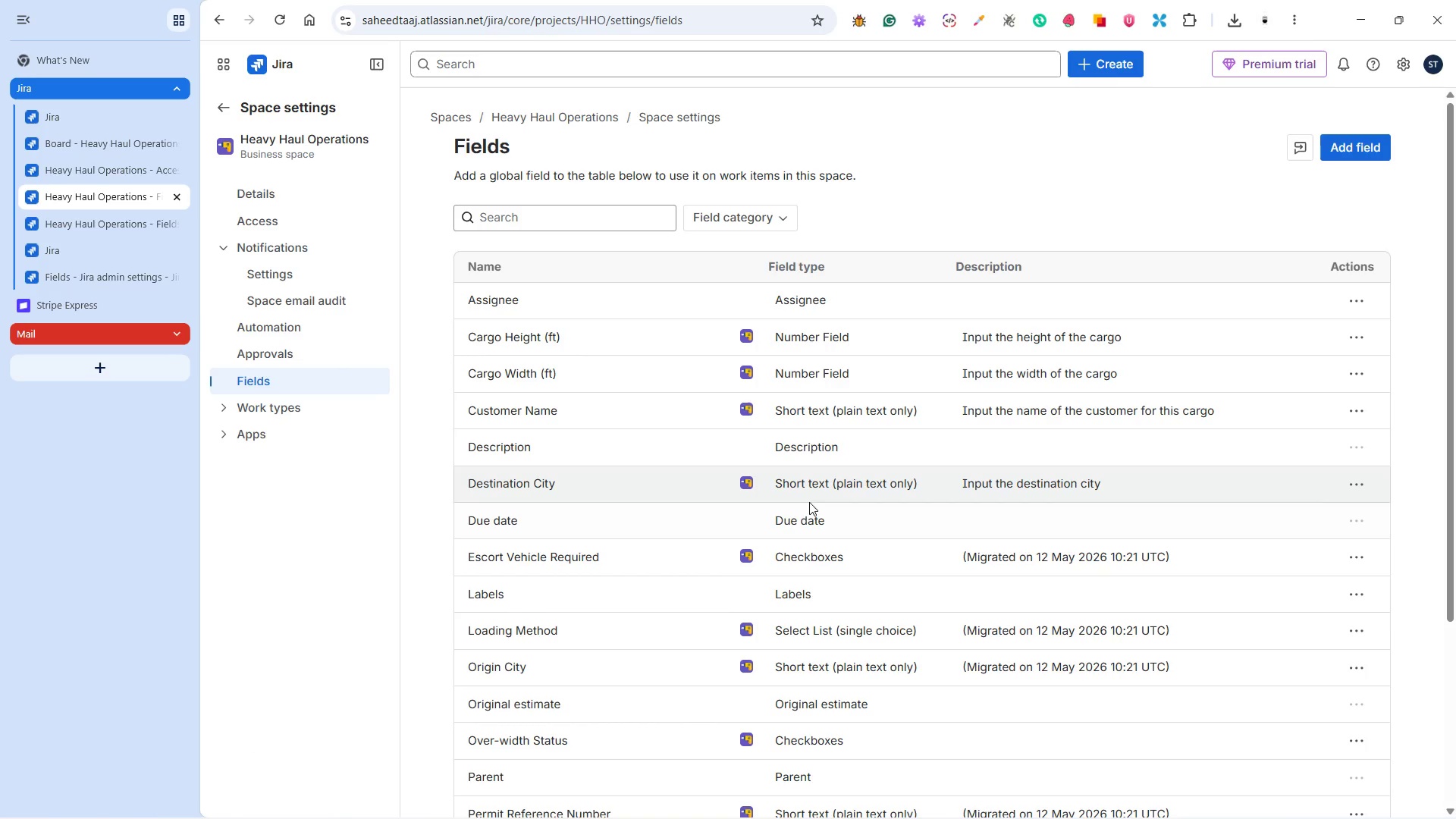 
left_click([1352, 556])
 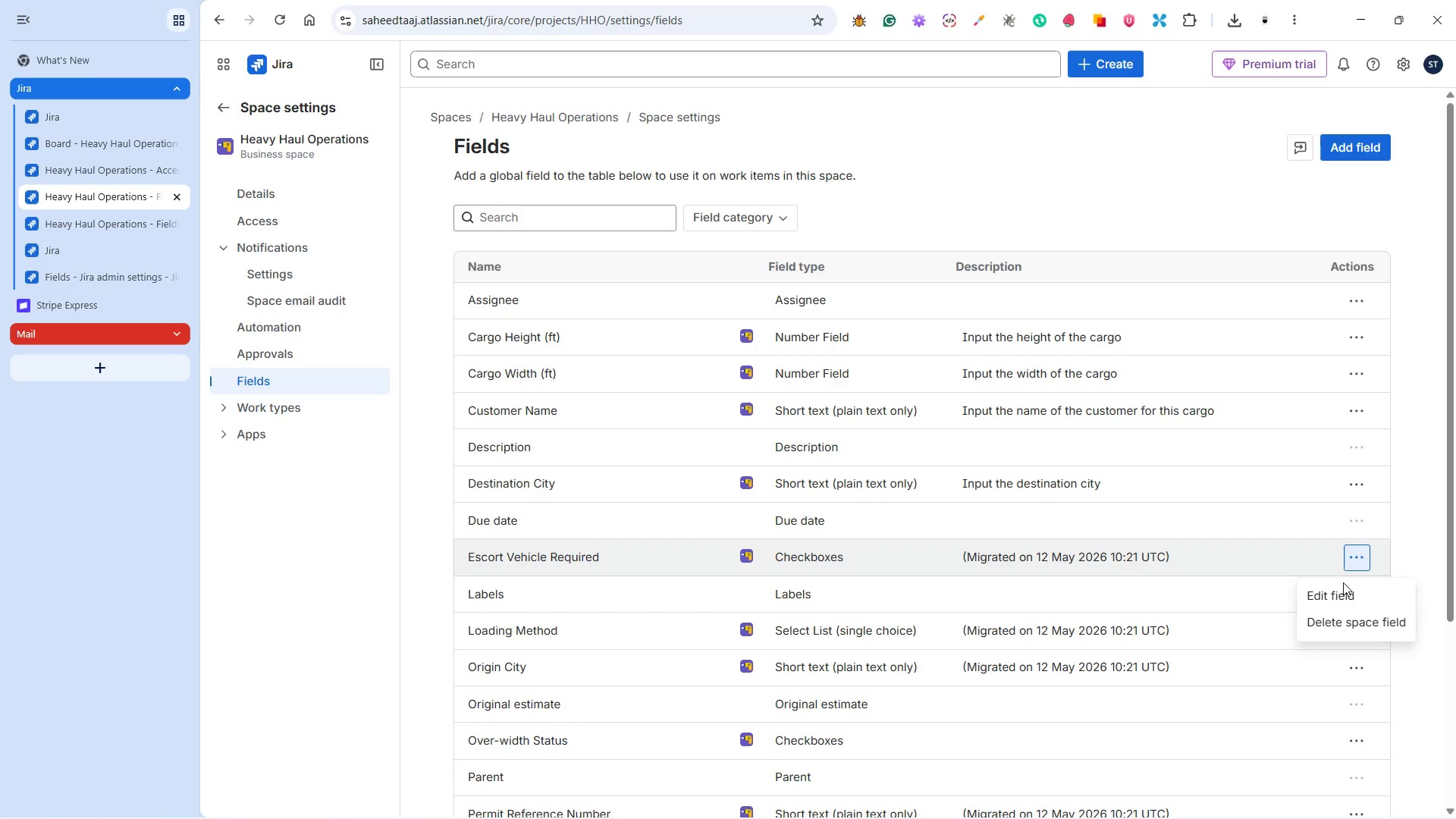 
left_click([1342, 585])
 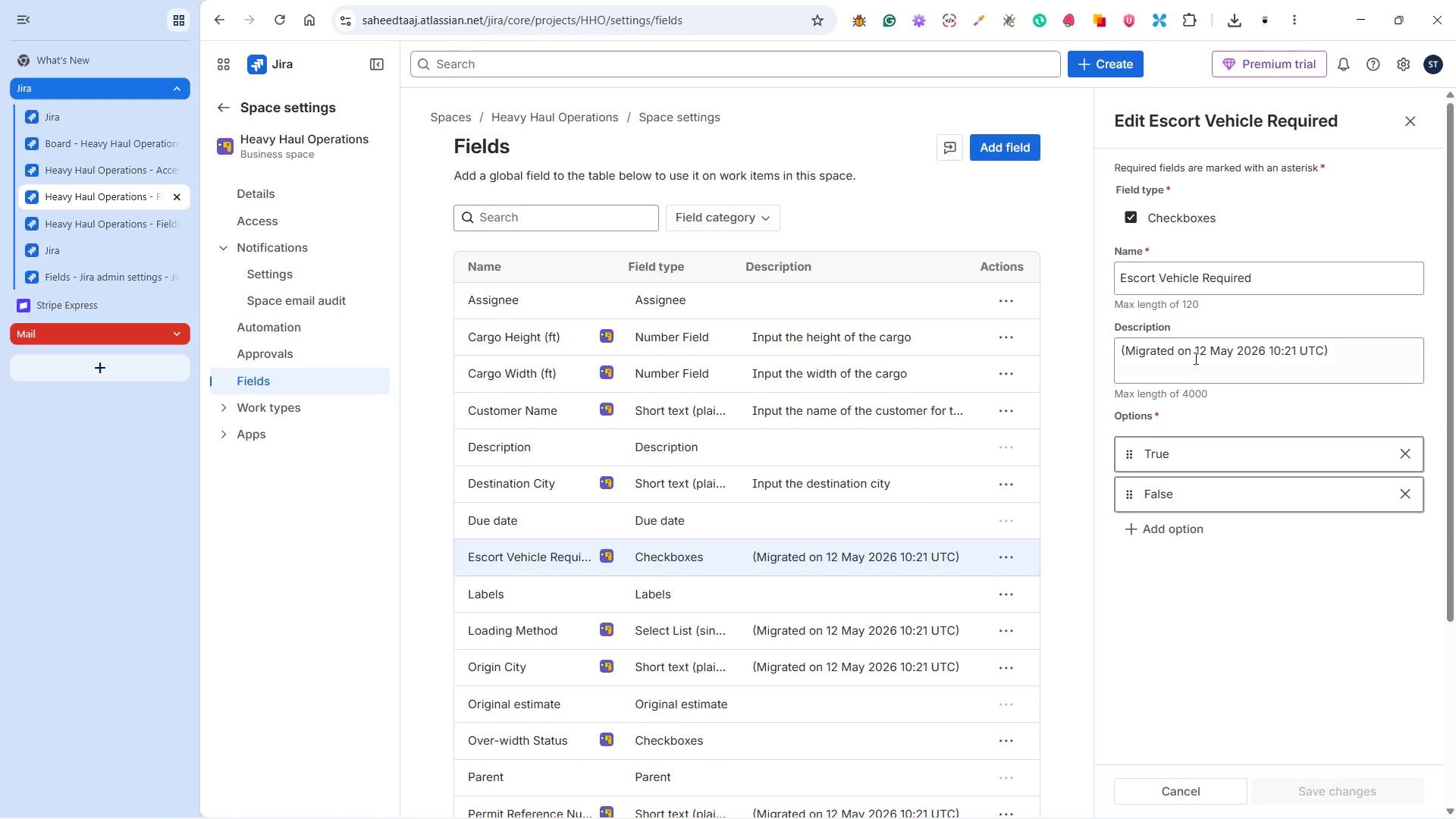 
double_click([1192, 351])
 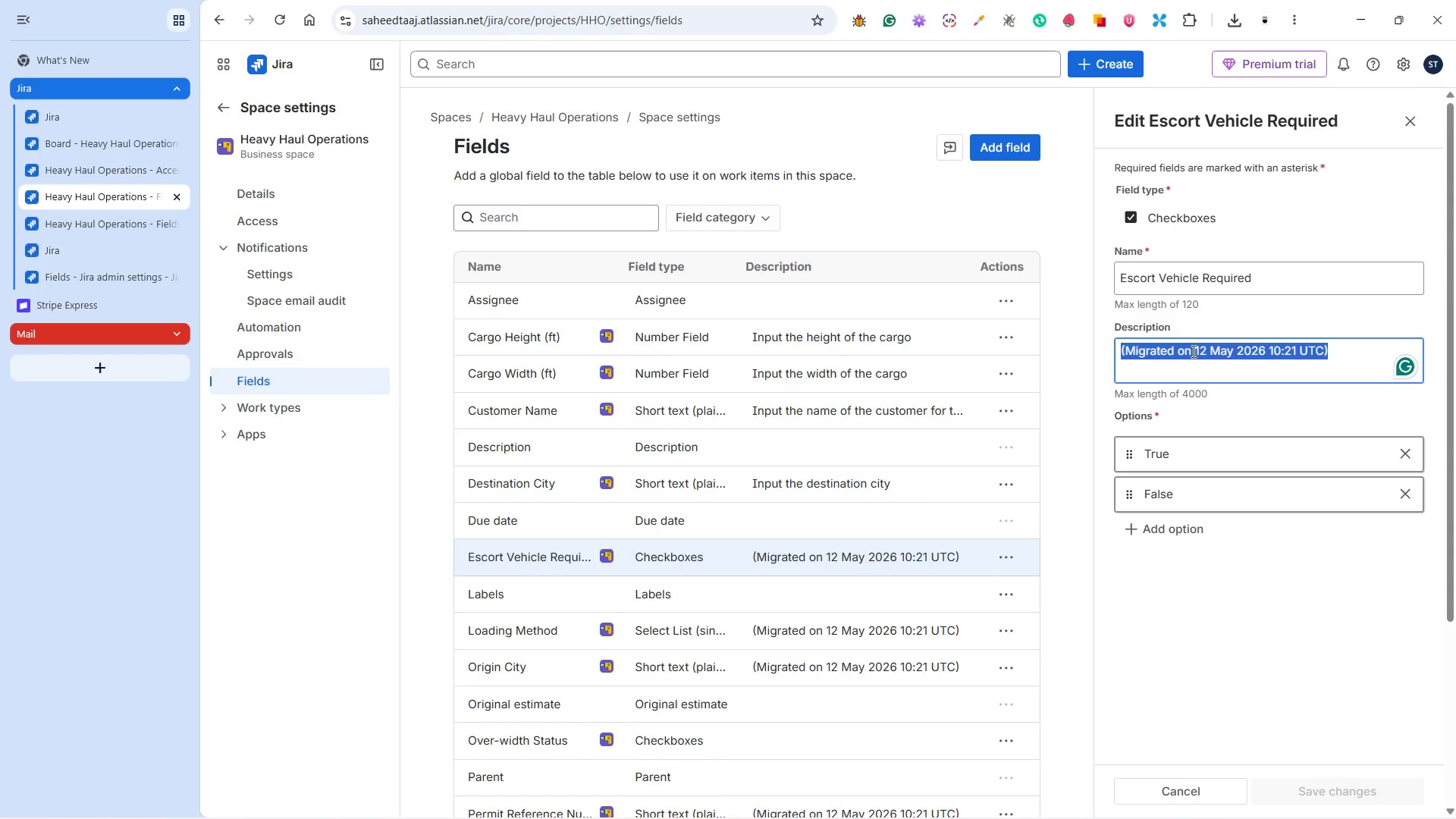 
triple_click([1192, 351])
 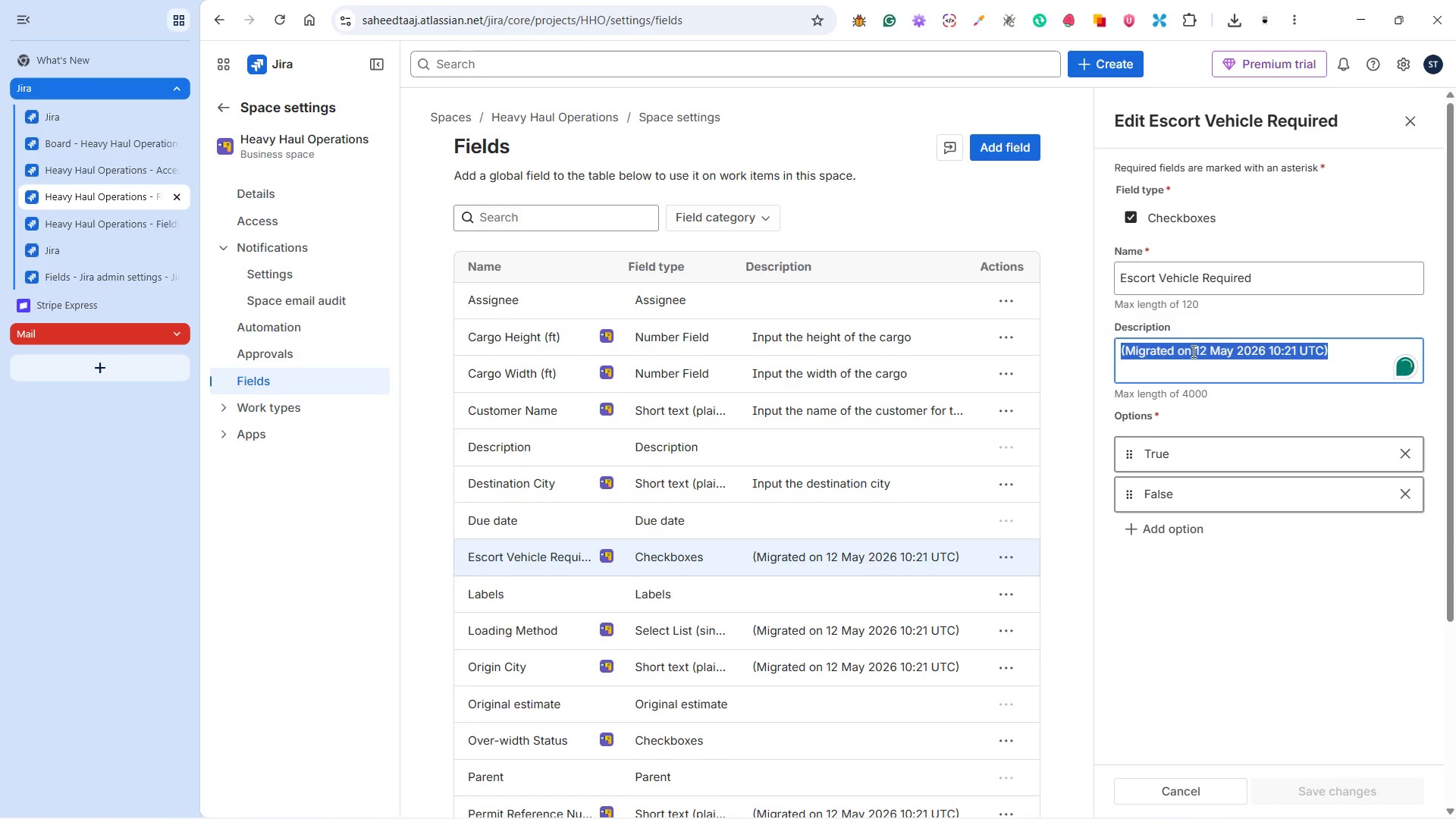 
type(Select True or False if an escort vehiv)
key(Backspace)
type(cle is required)
 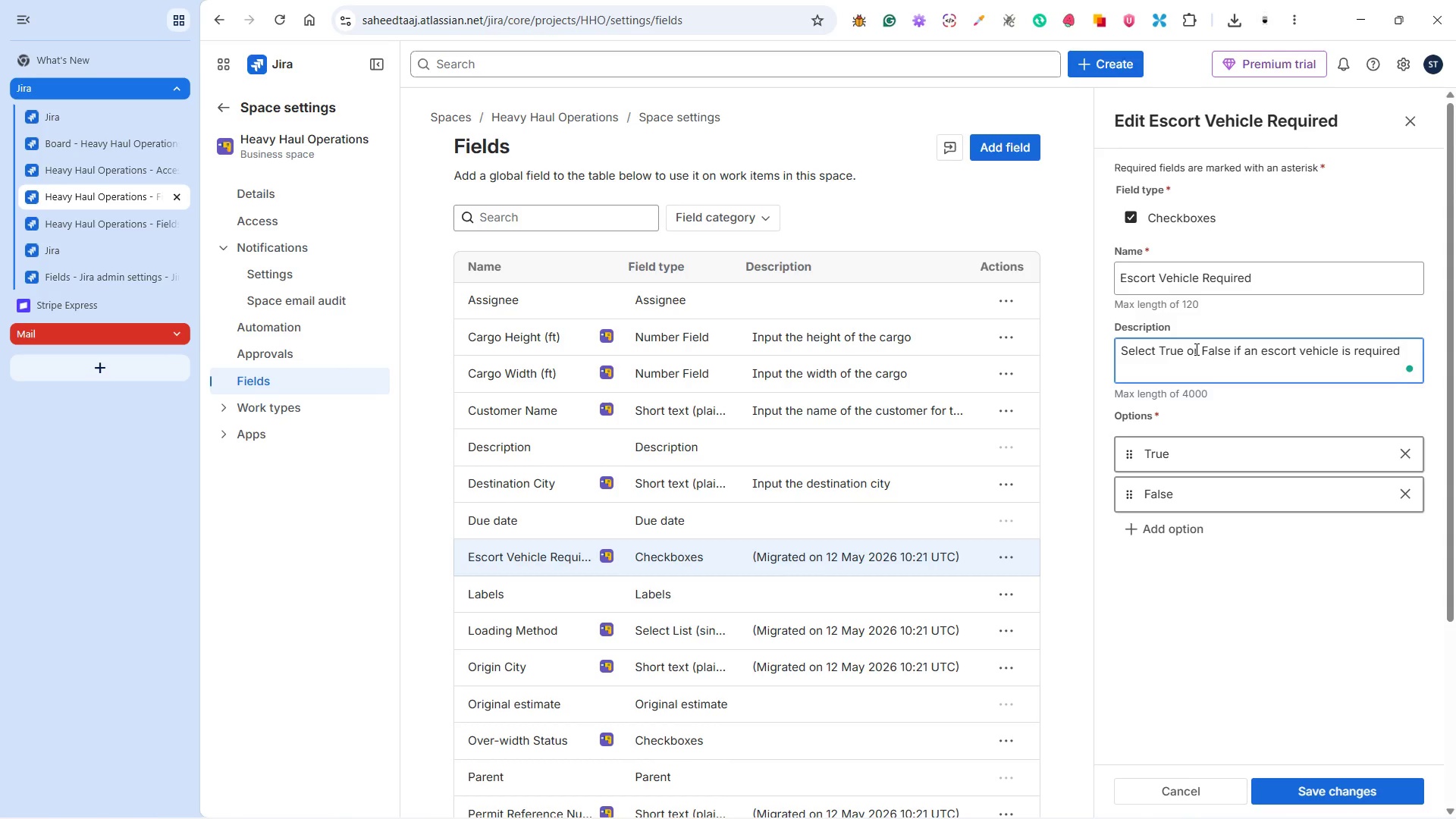 
left_click([1329, 781])
 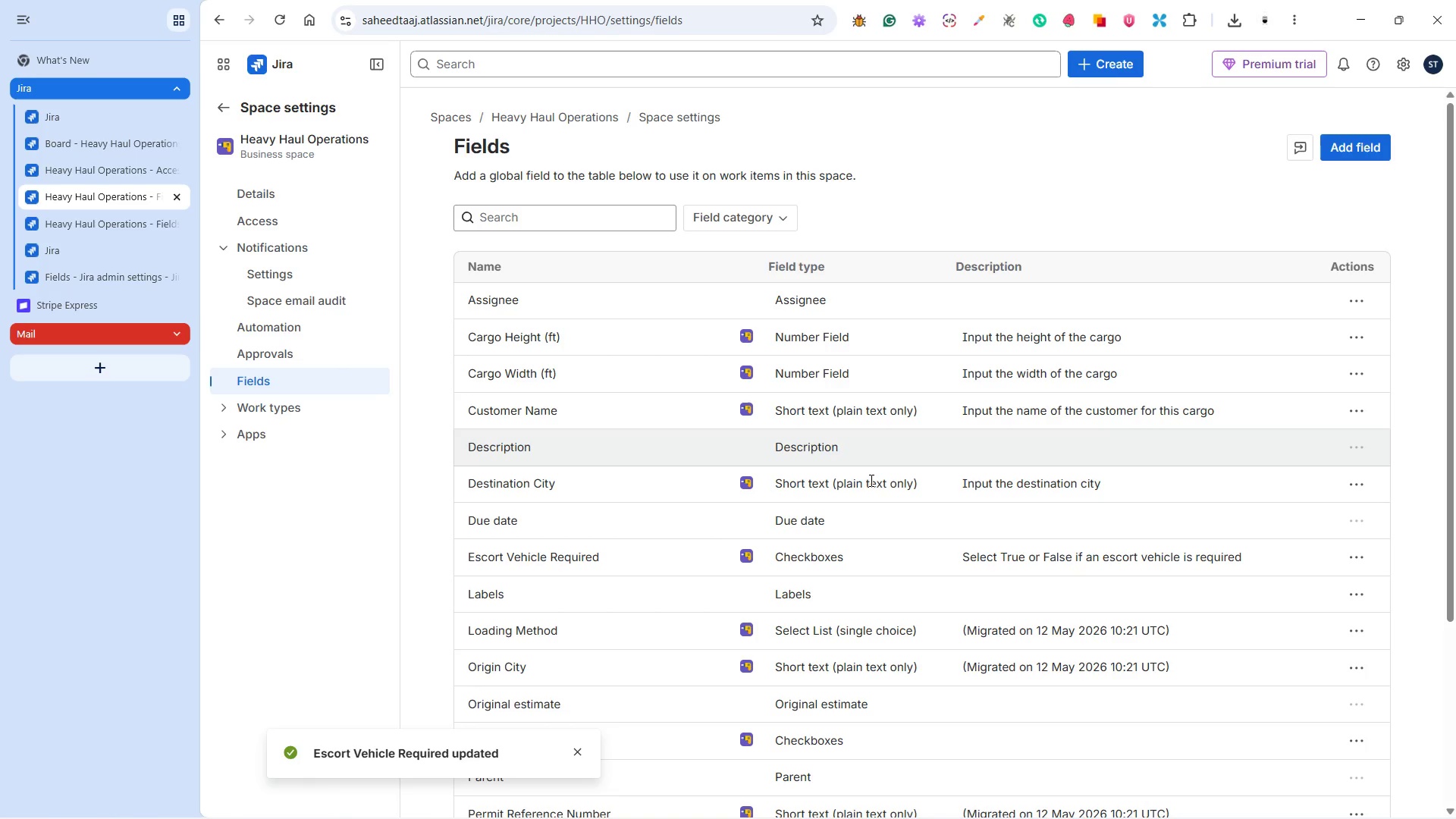 
scroll: coordinate [1049, 532], scroll_direction: down, amount: 1.0
 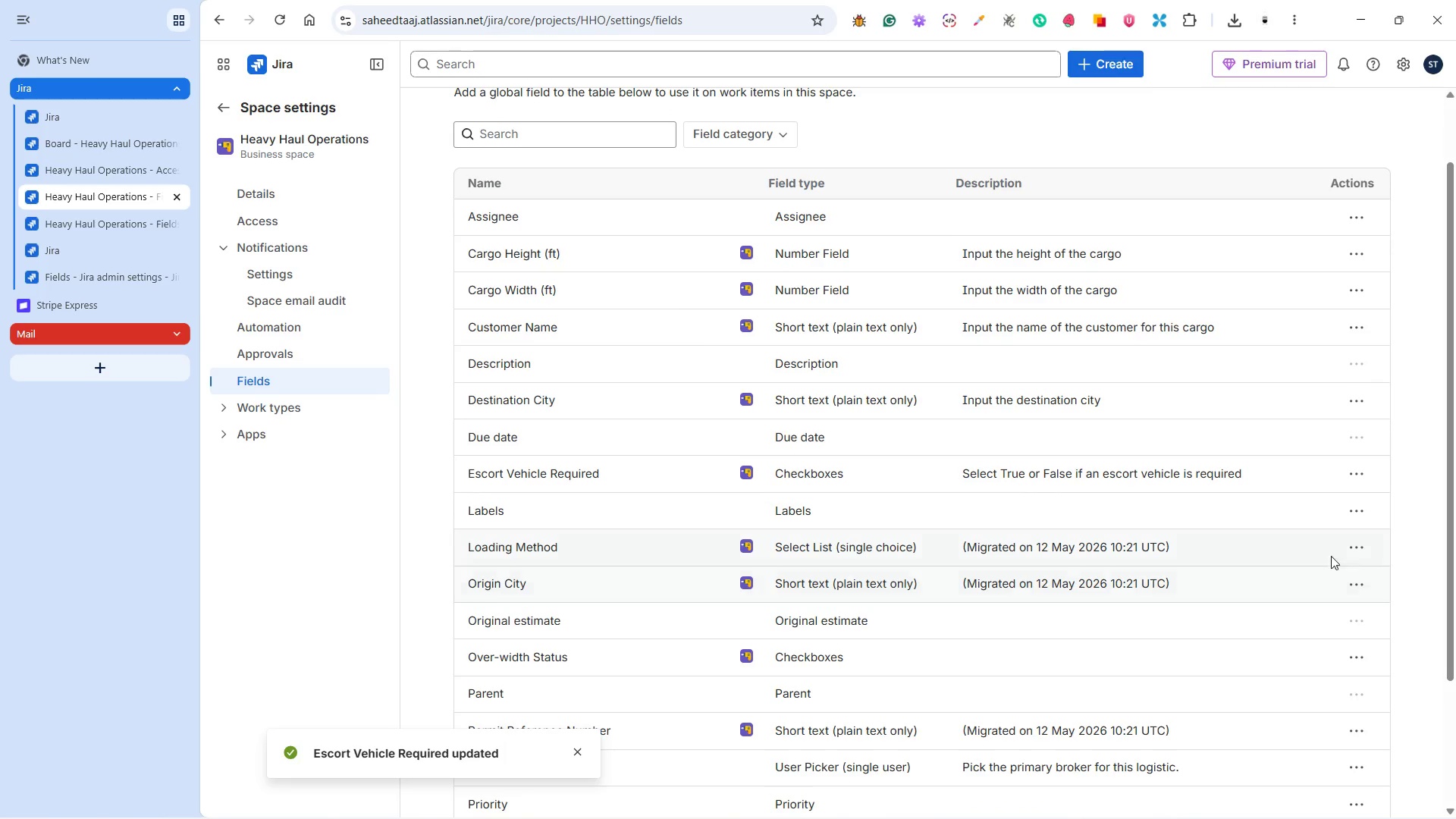 
left_click([1358, 548])
 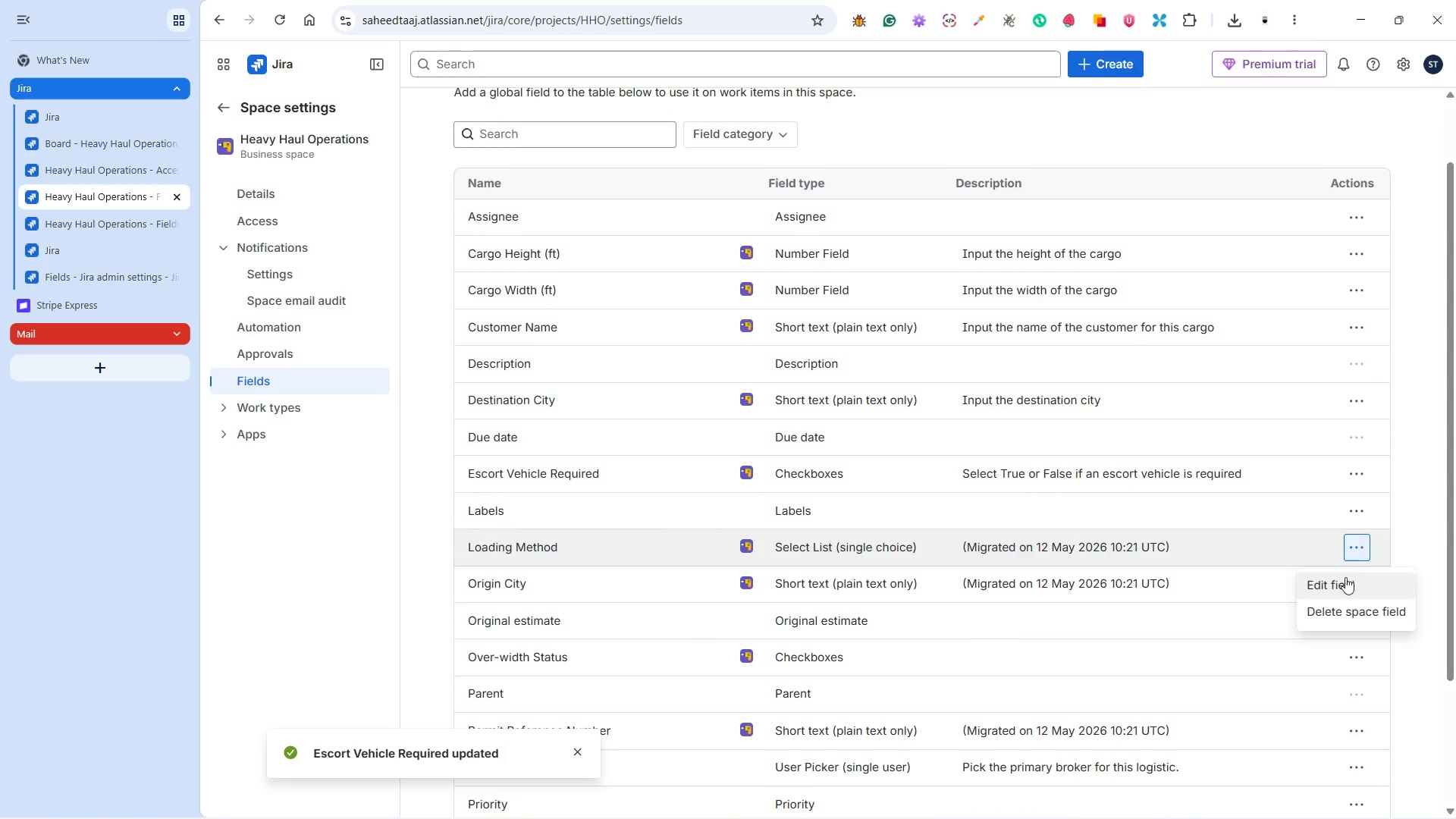 
left_click([1343, 581])
 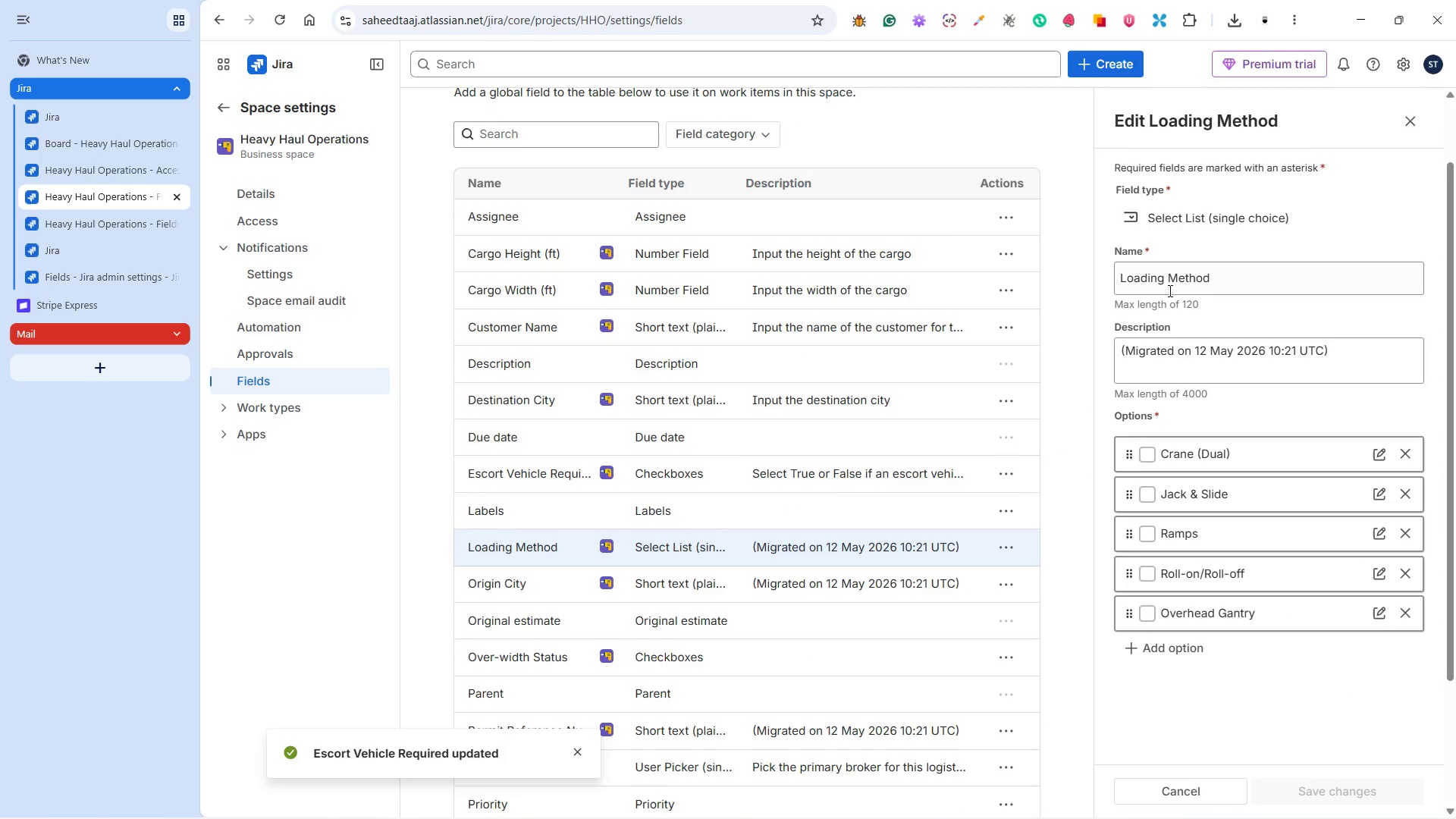 
double_click([1161, 359])
 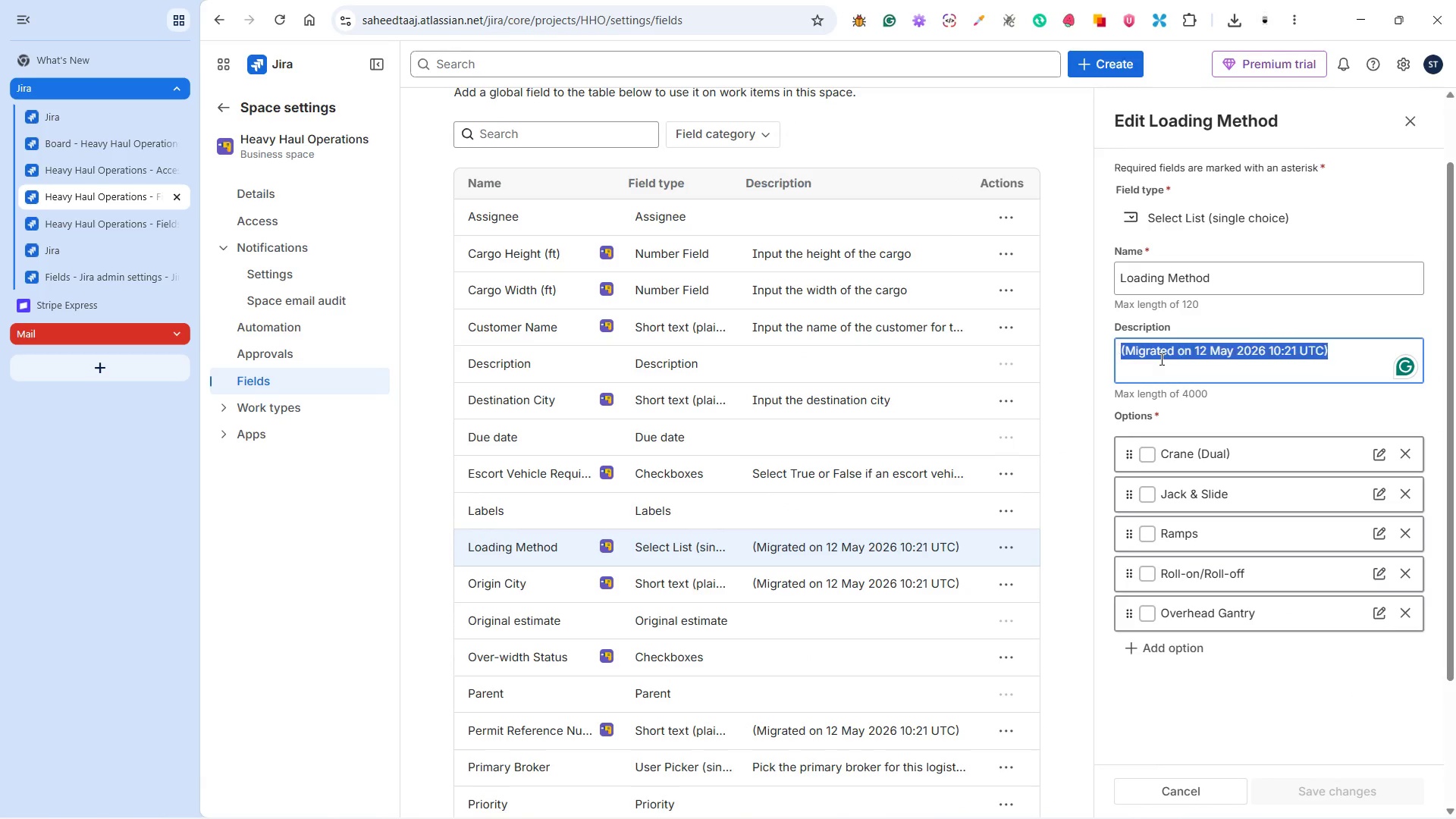 
triple_click([1160, 359])
 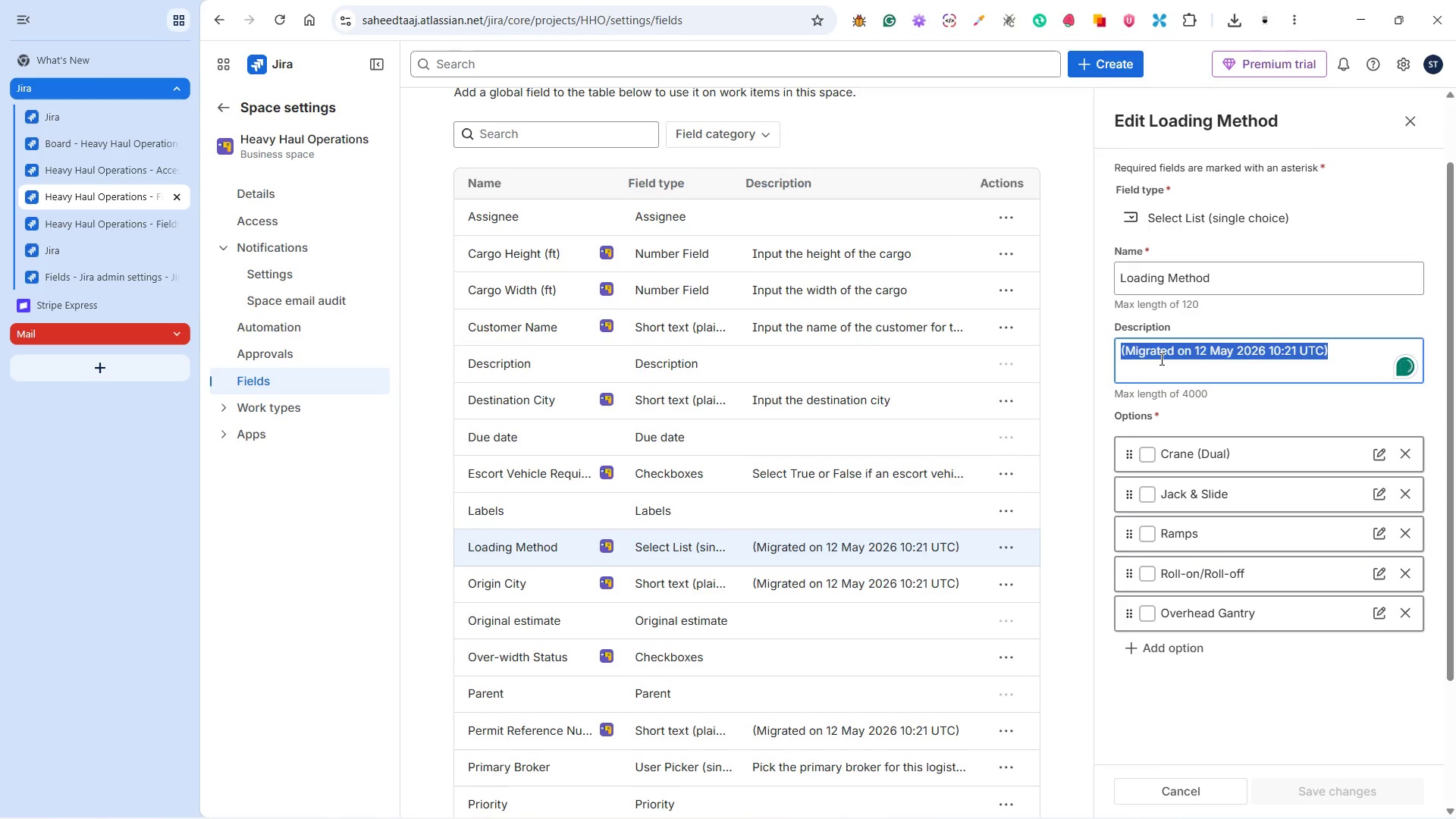 
type(Please select the loading methi)
key(Backspace)
type(od for this cargo)
 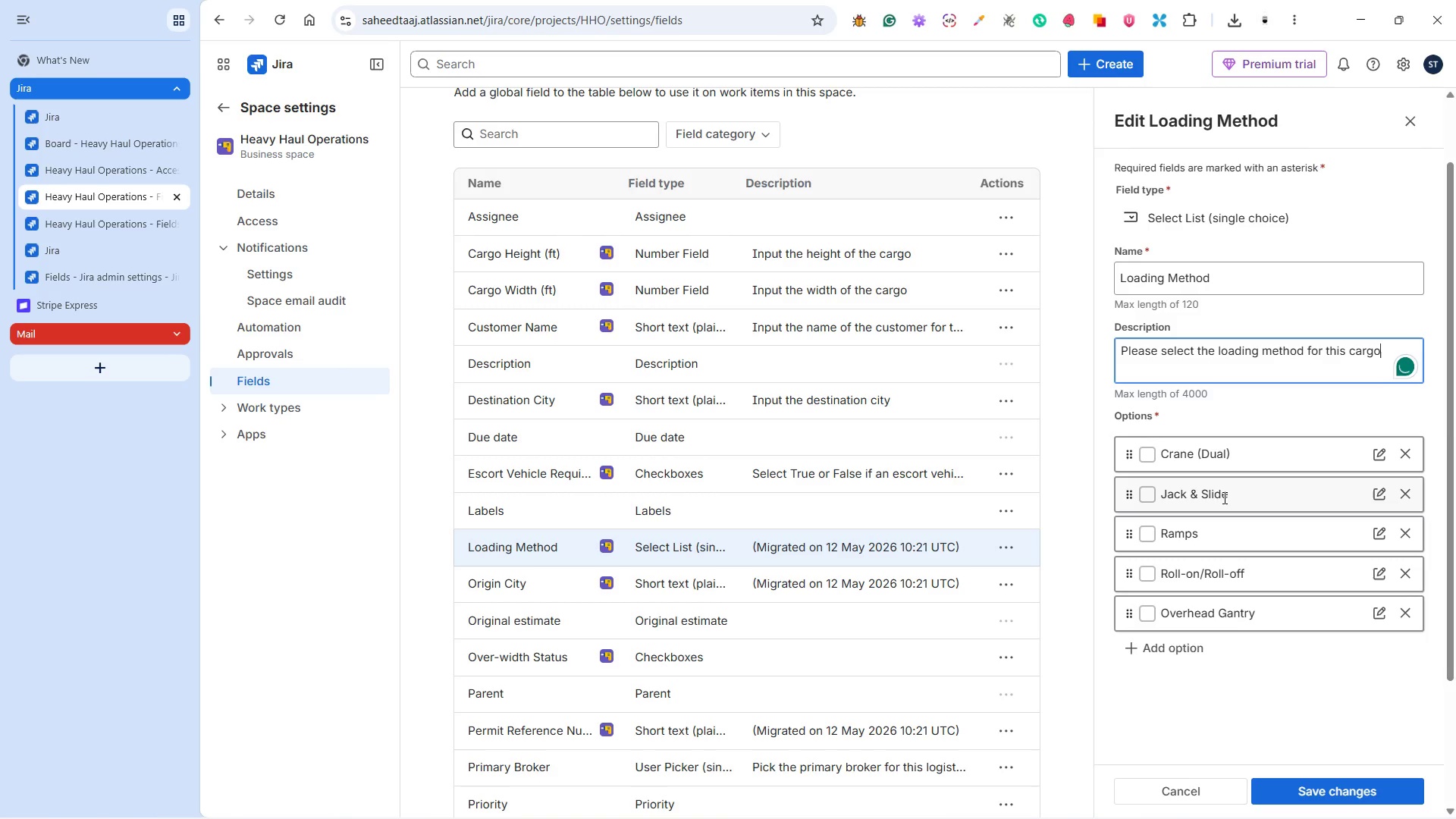 
left_click([1332, 795])
 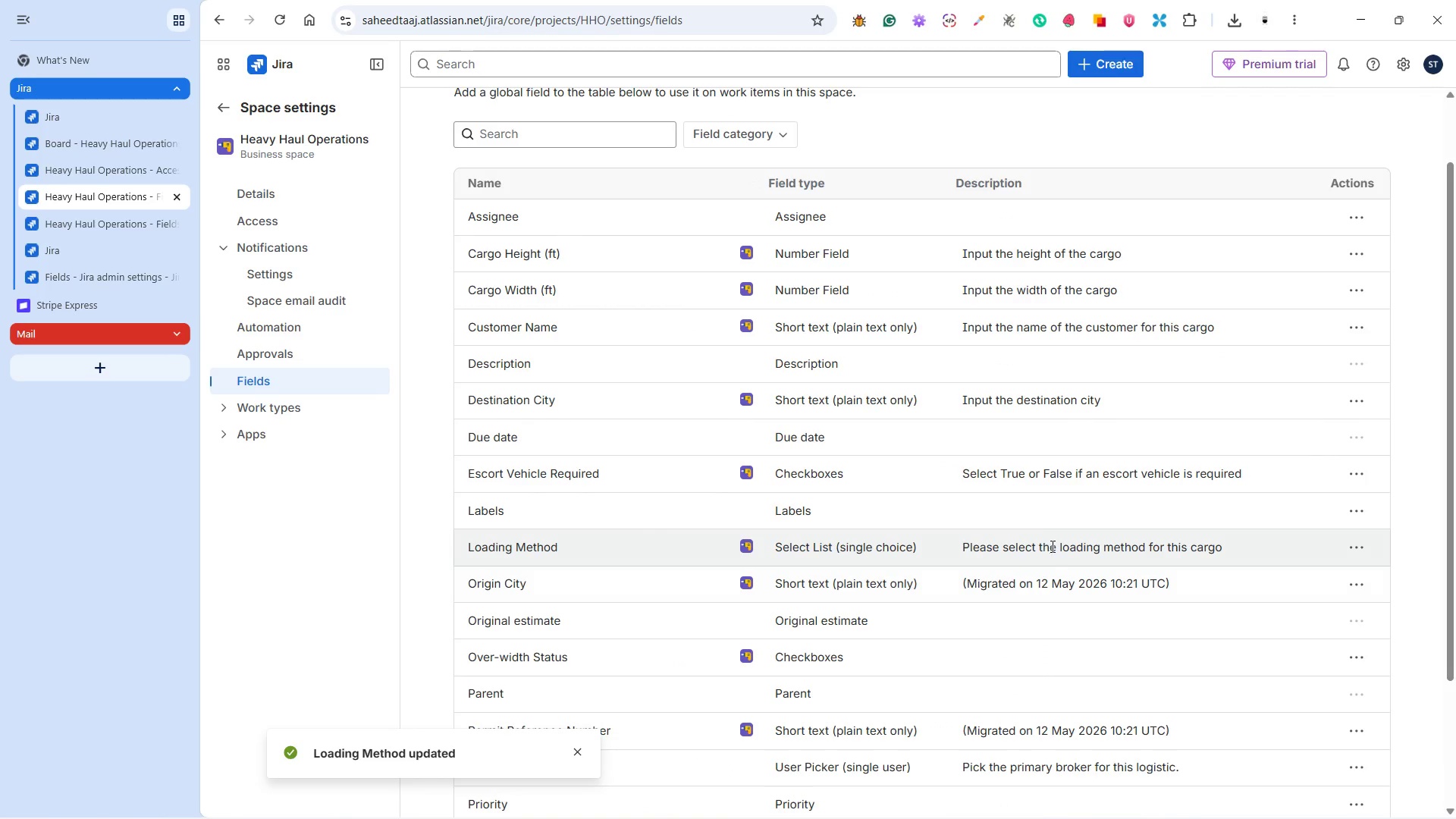 
scroll: coordinate [1068, 551], scroll_direction: down, amount: 2.0
 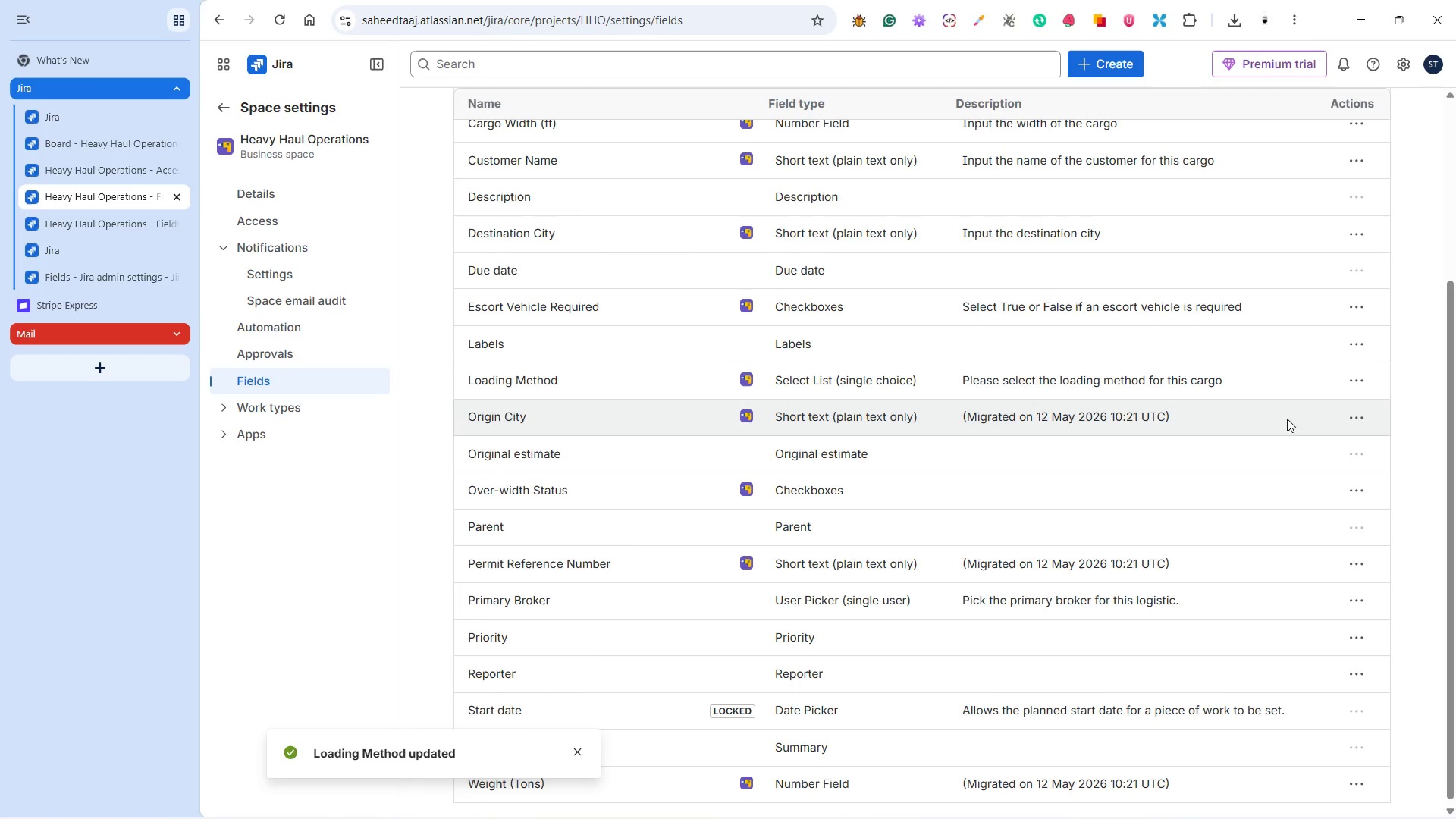 
left_click([1359, 419])
 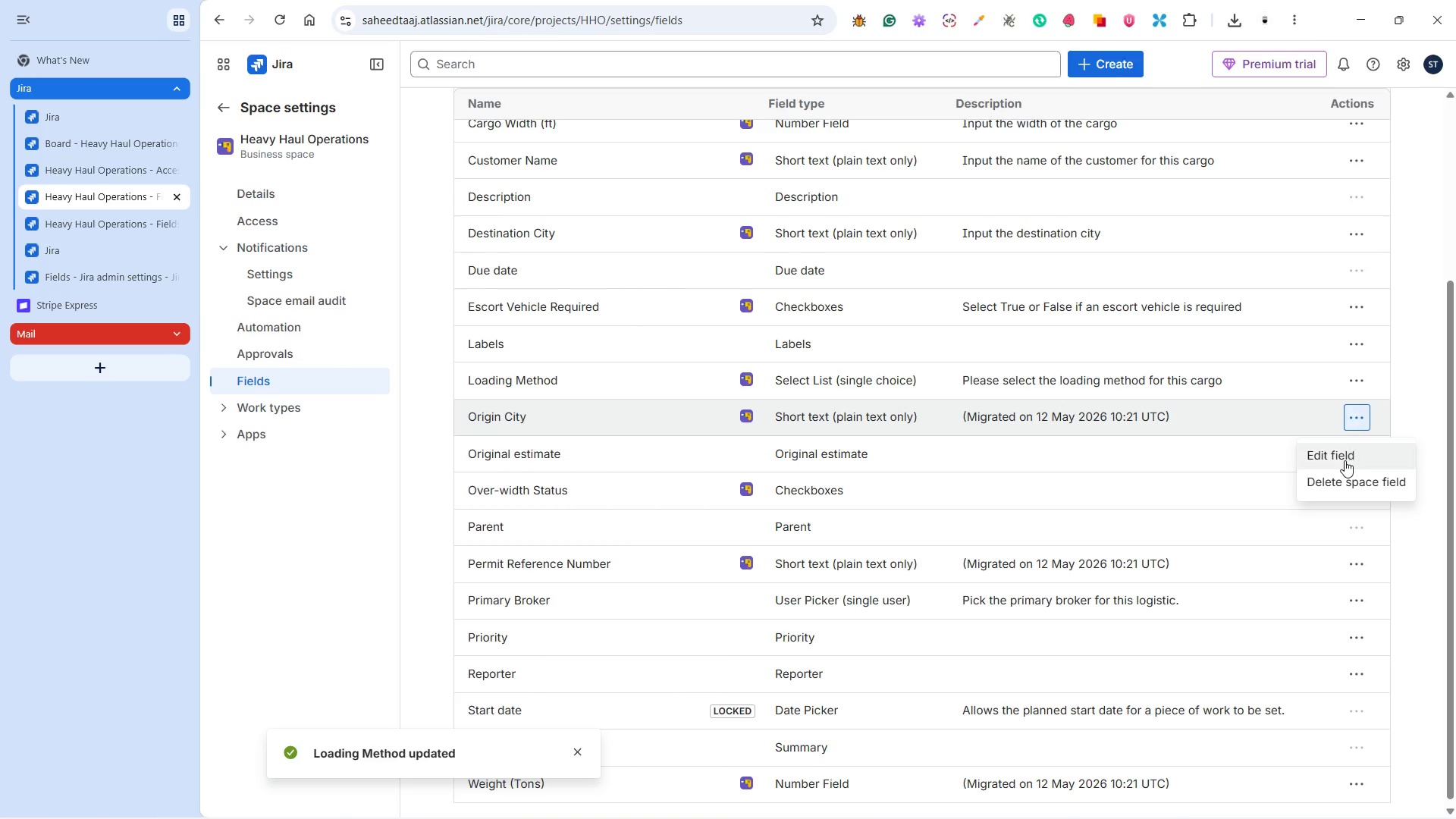 
left_click([1344, 462])
 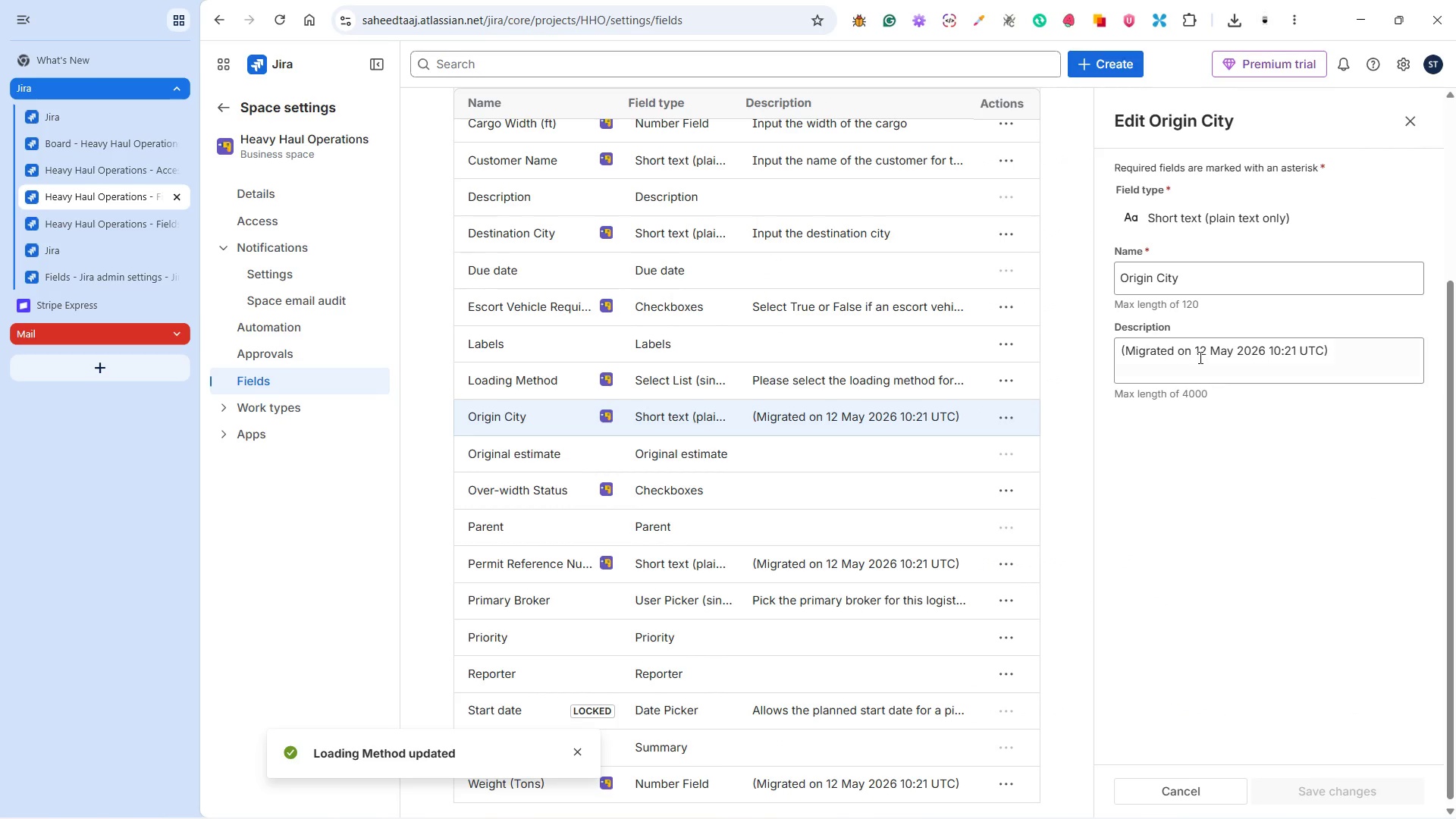 
double_click([1198, 356])
 